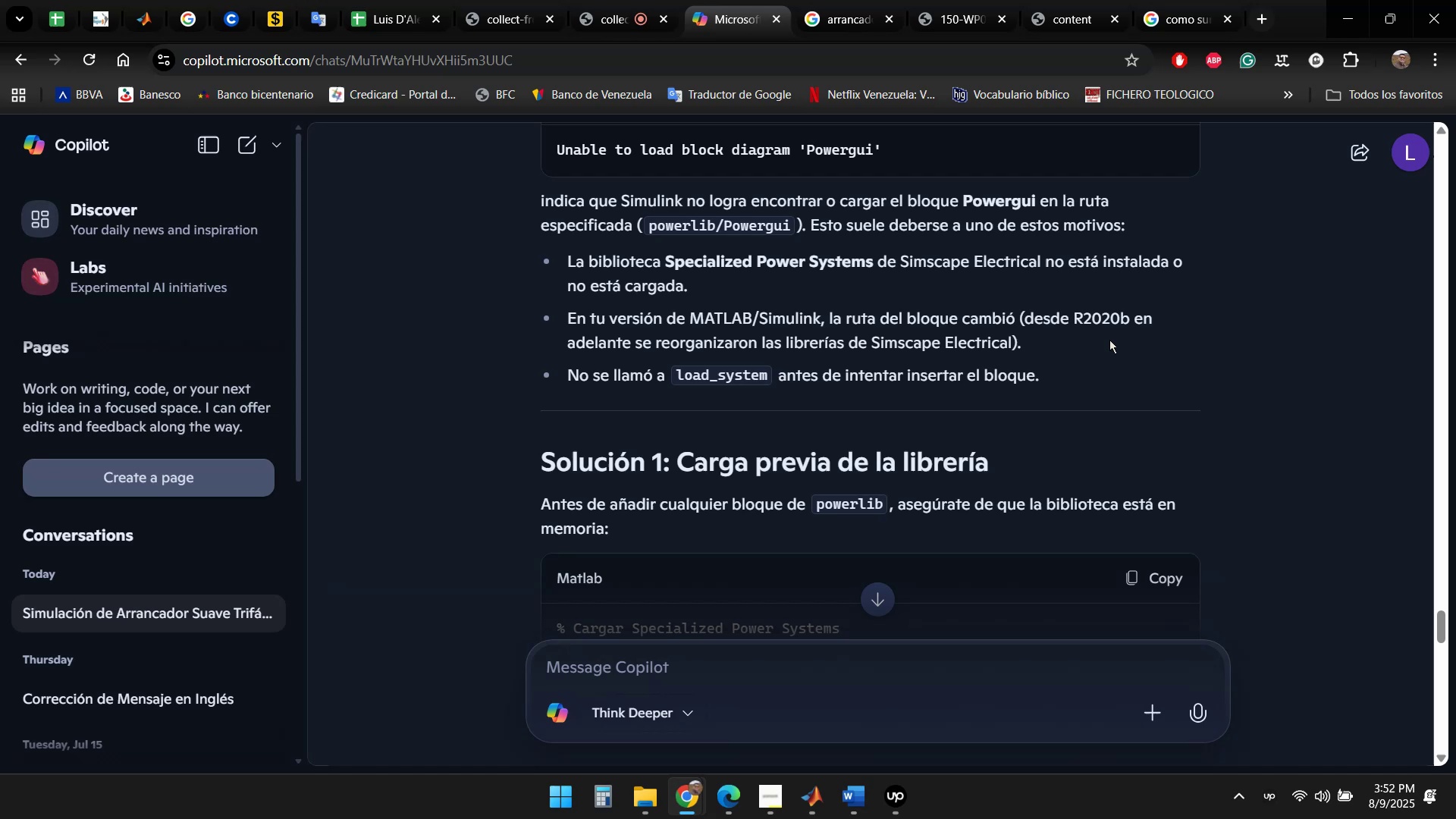 
scroll: coordinate [977, 335], scroll_direction: down, amount: 1.0
 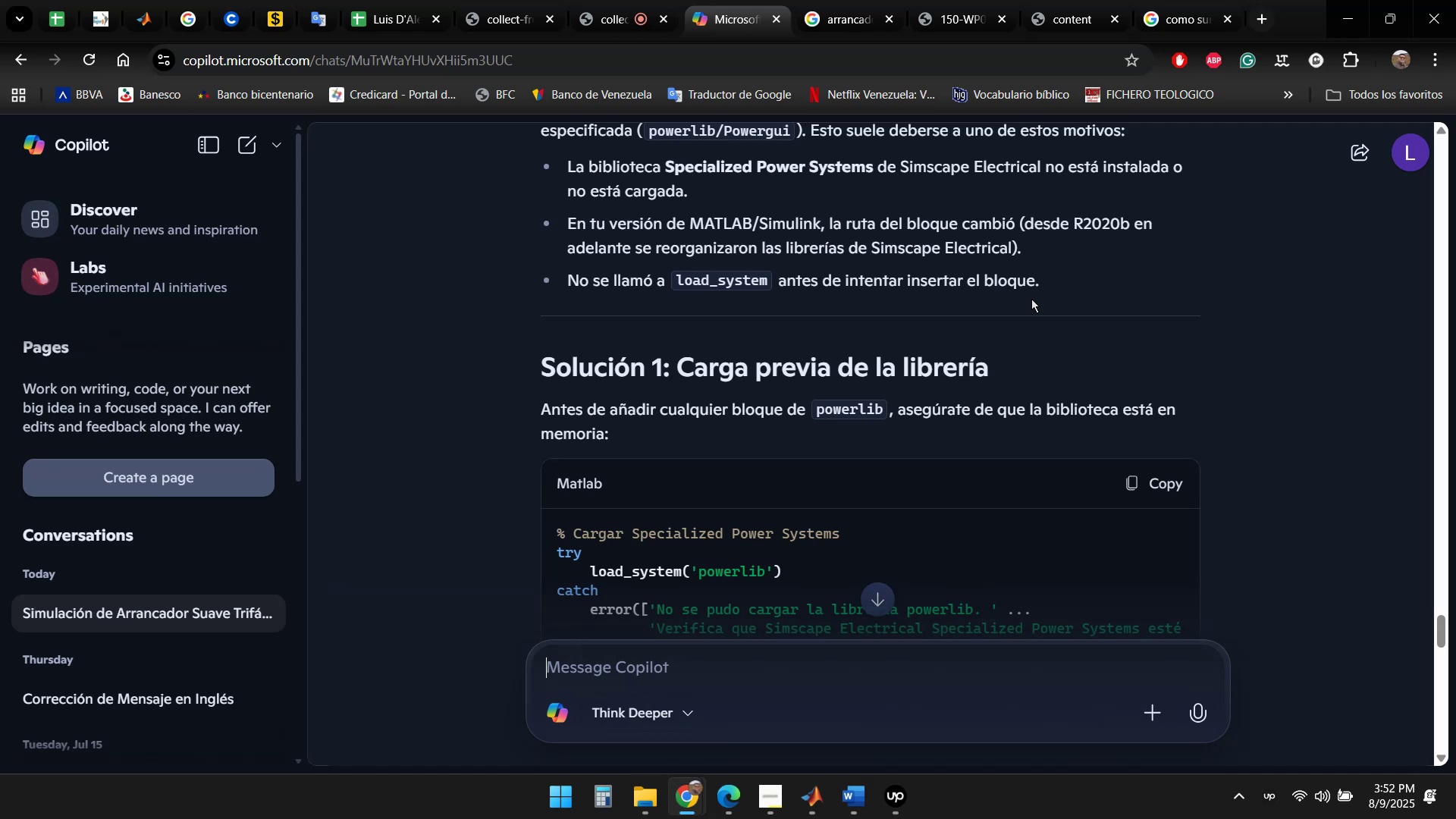 
wait(6.8)
 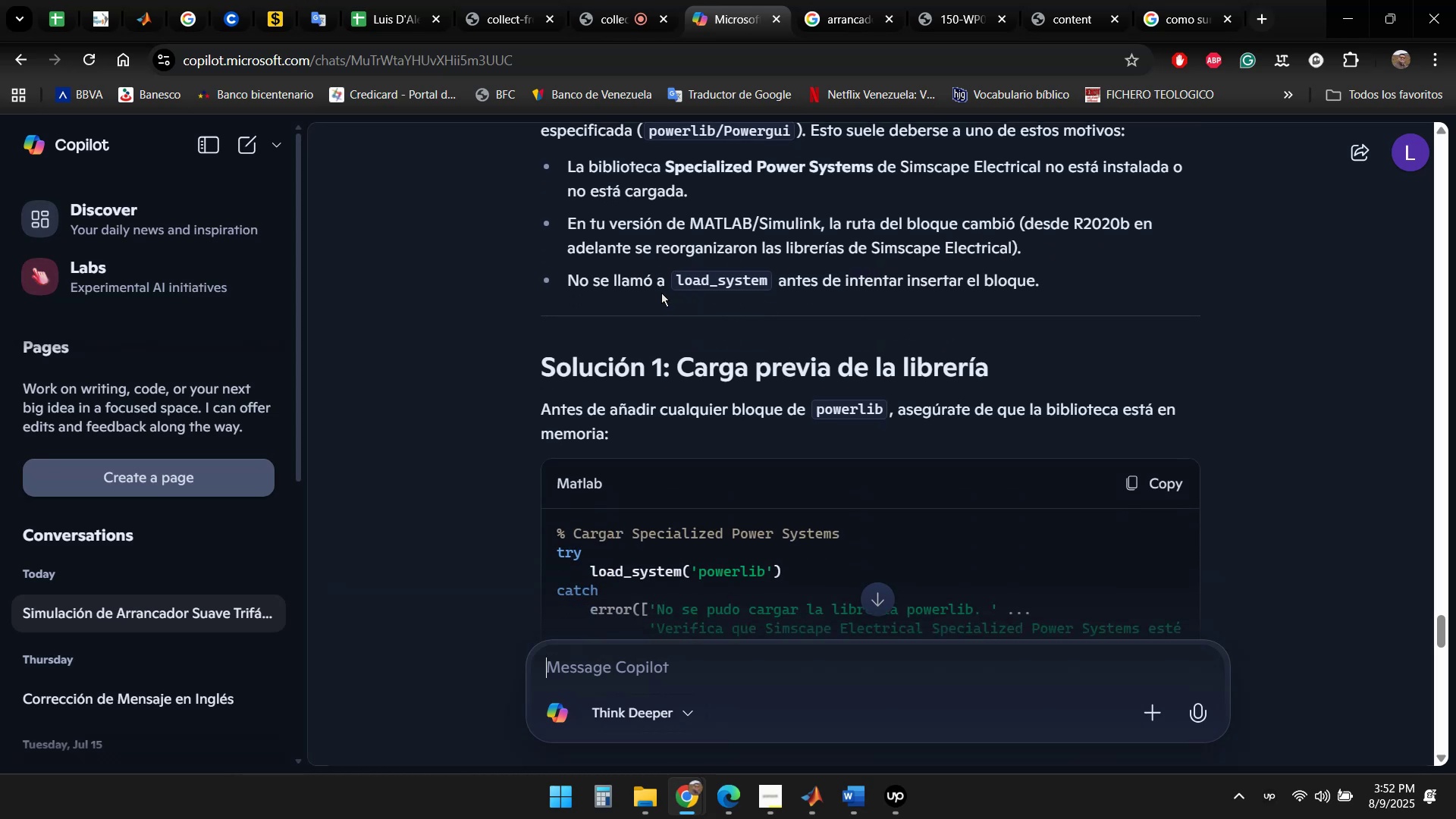 
scroll: coordinate [1026, 392], scroll_direction: down, amount: 3.0
 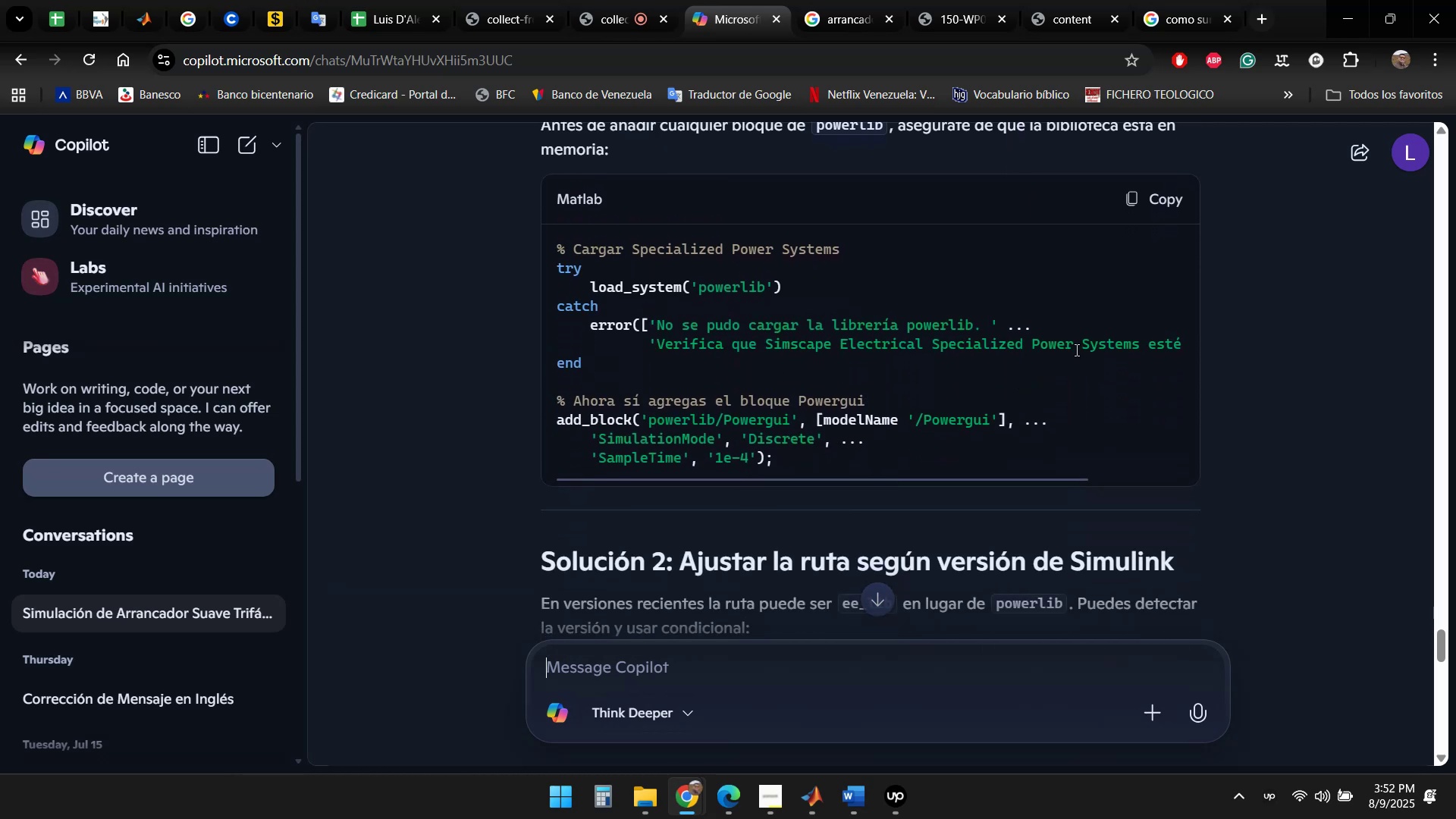 
scroll: coordinate [1110, 334], scroll_direction: up, amount: 1.0
 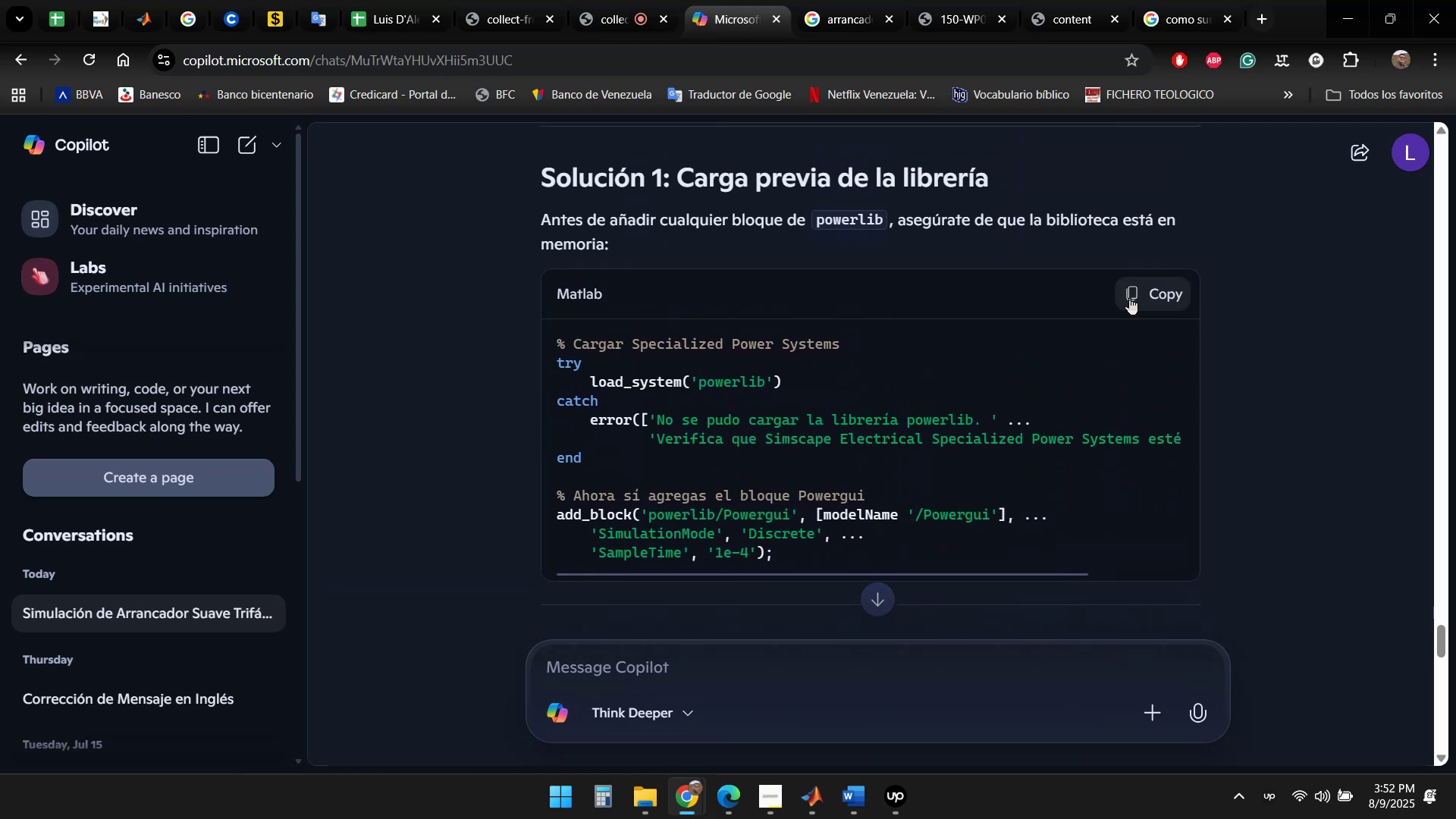 
left_click([1129, 296])
 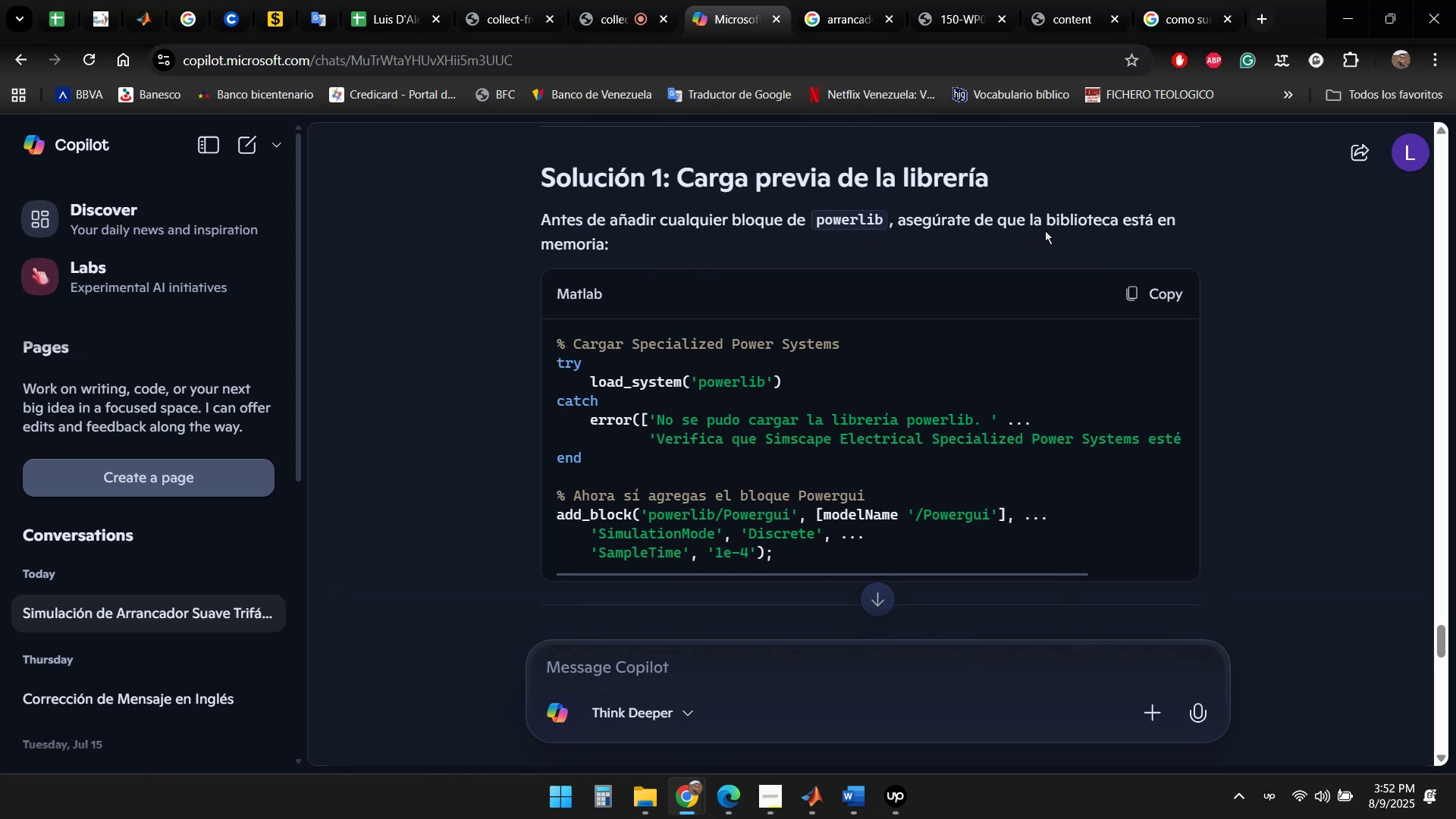 
wait(6.73)
 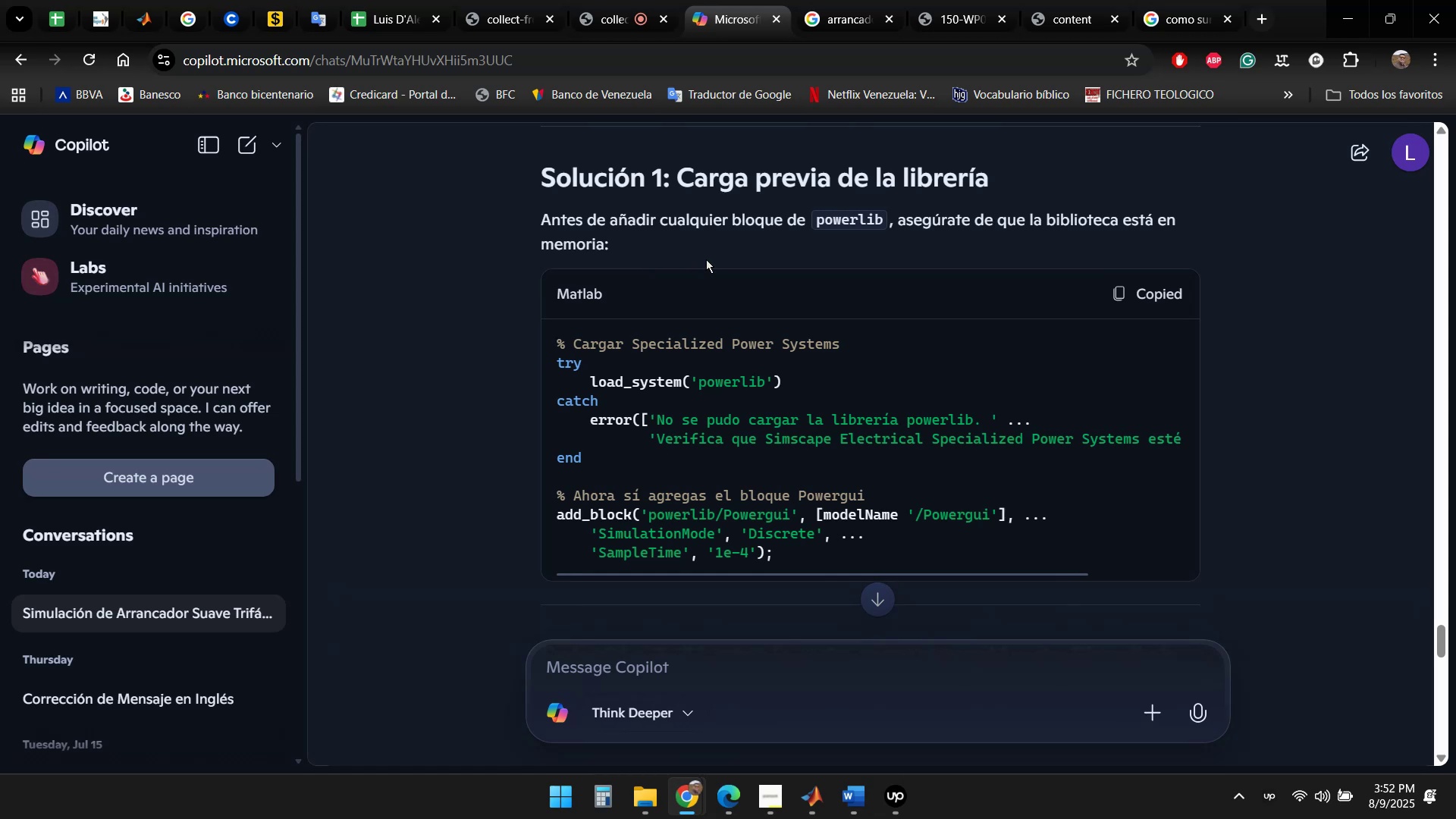 
scroll: coordinate [634, 260], scroll_direction: down, amount: 2.0
 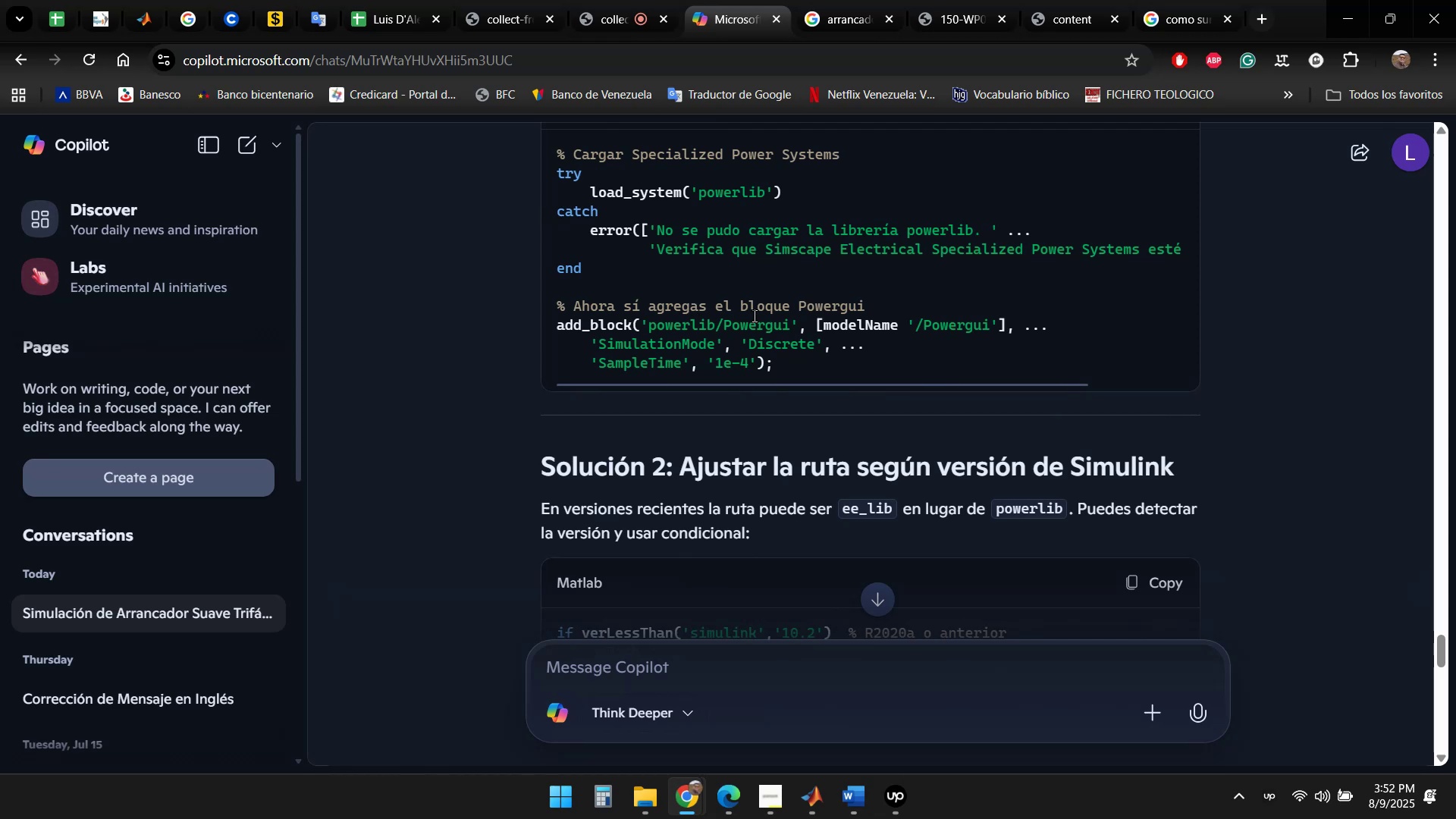 
wait(7.5)
 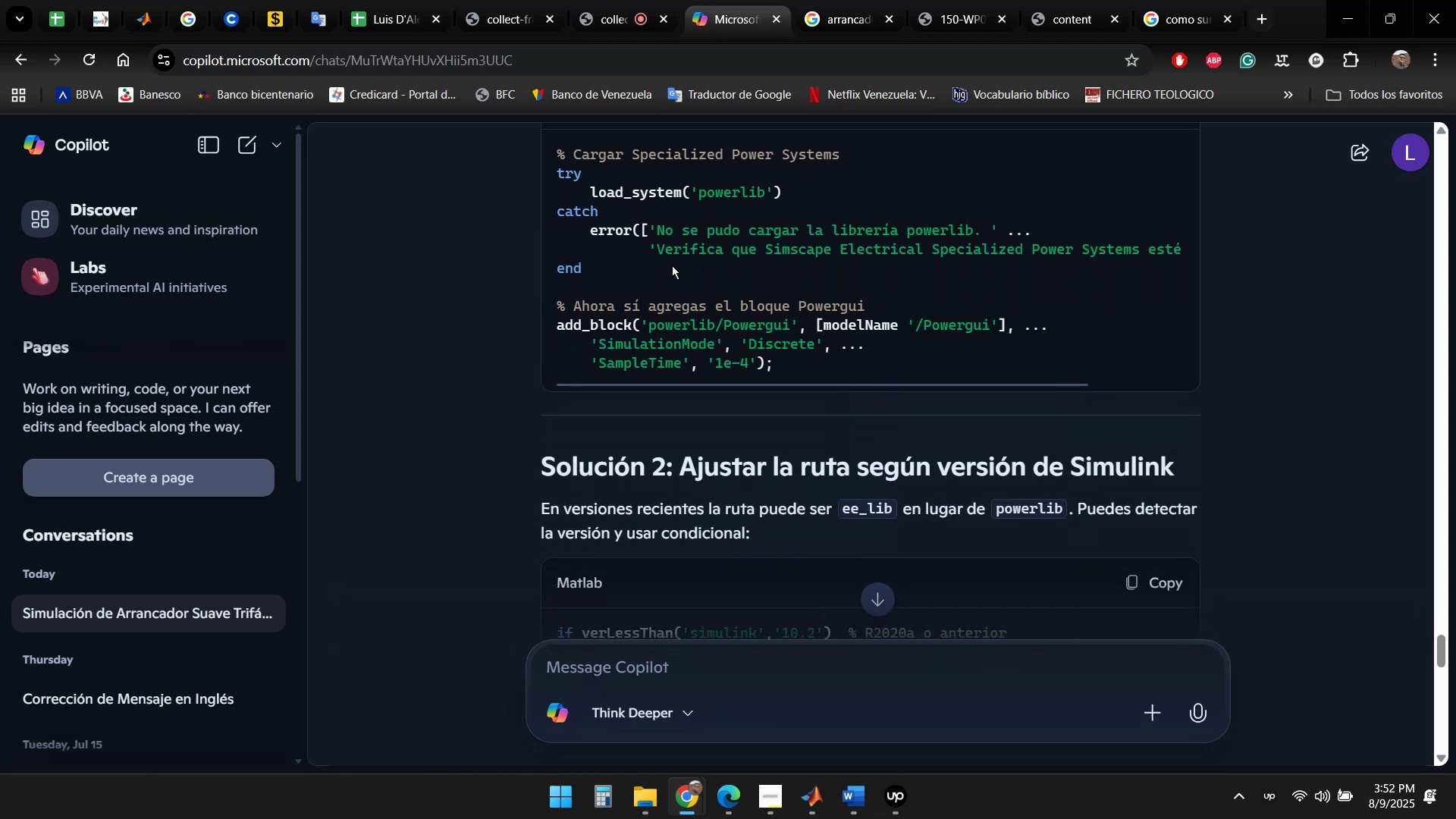 
scroll: coordinate [783, 315], scroll_direction: down, amount: 1.0
 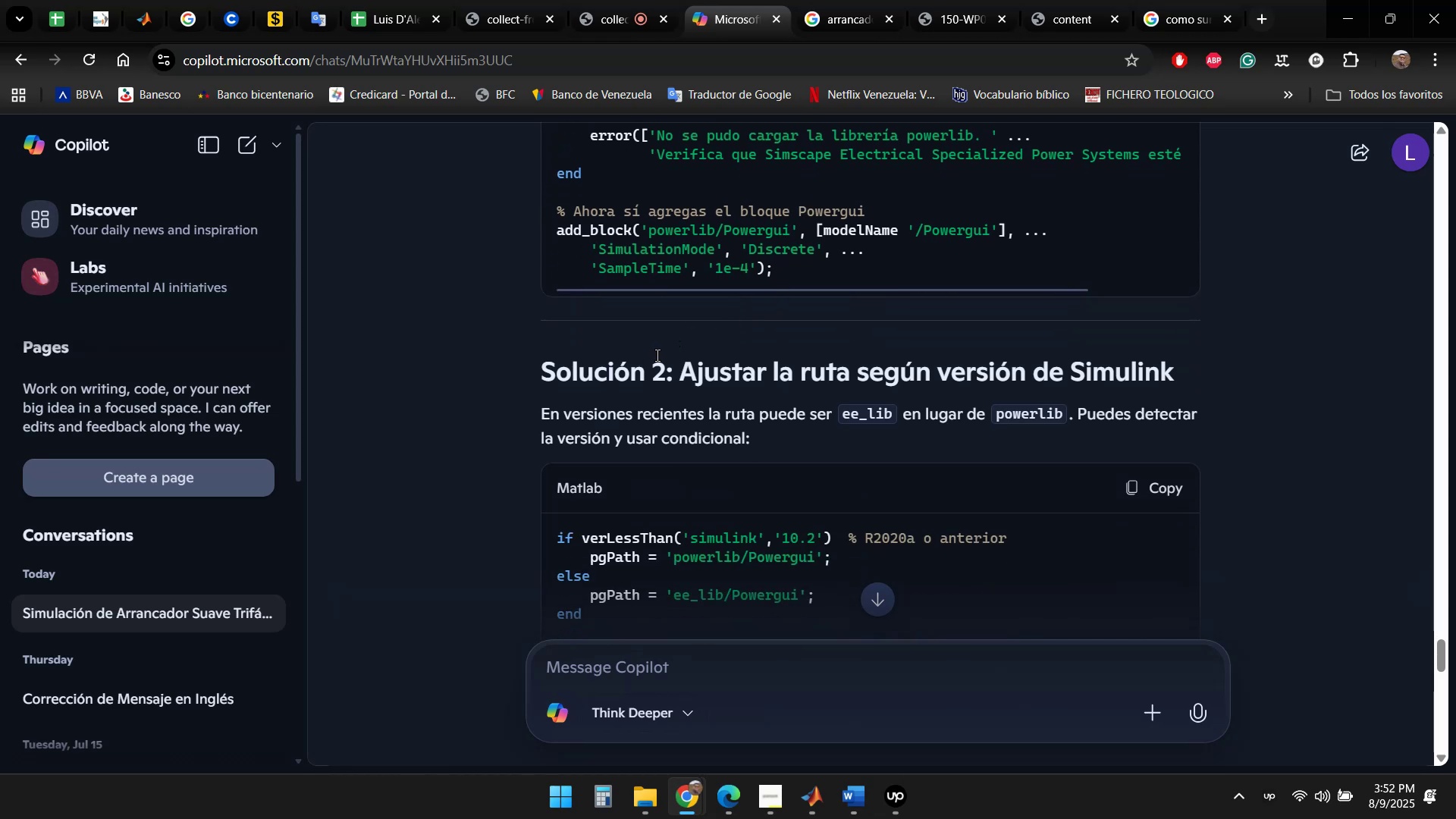 
scroll: coordinate [660, 353], scroll_direction: up, amount: 1.0
 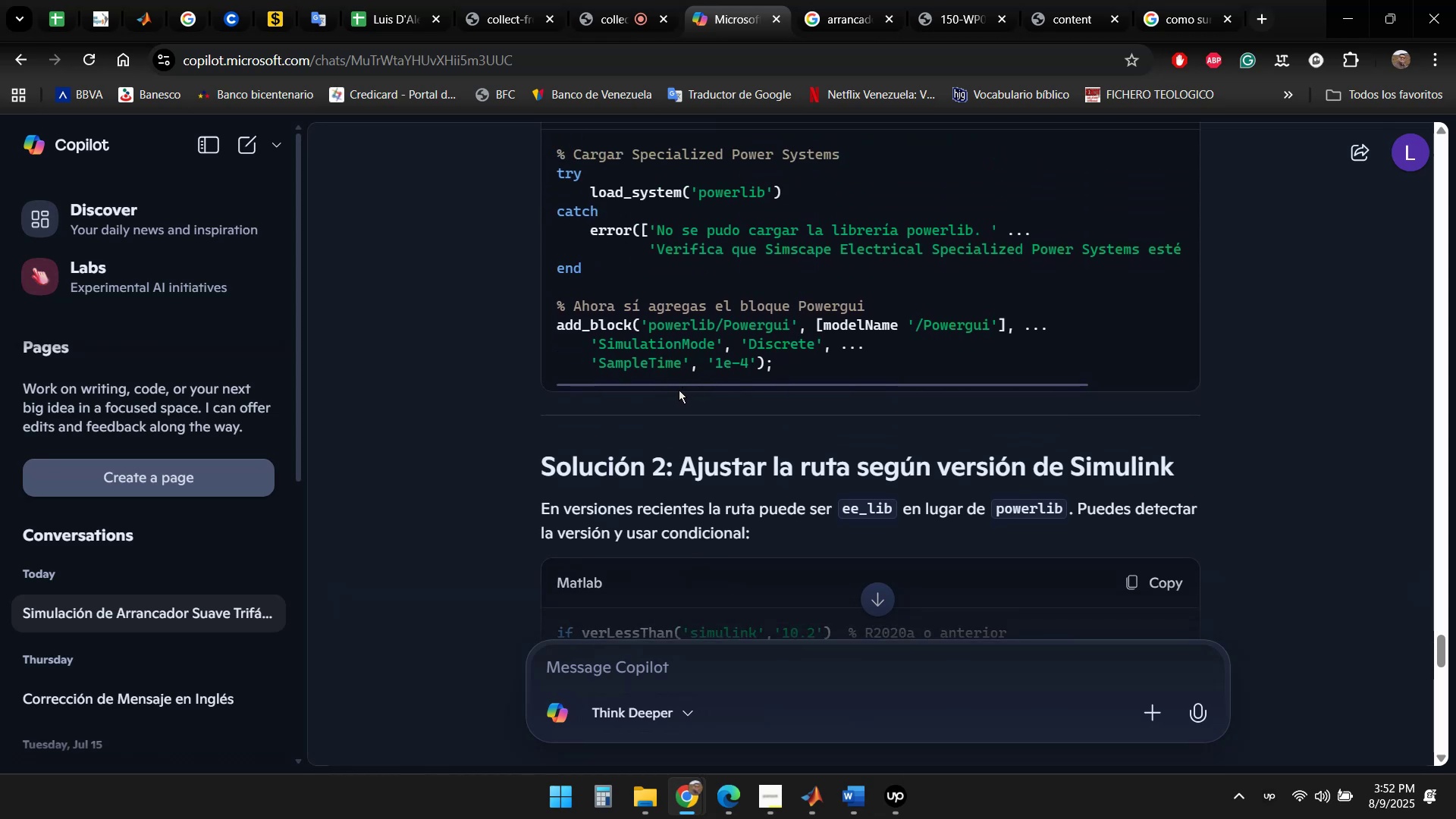 
scroll: coordinate [870, 306], scroll_direction: down, amount: 16.0
 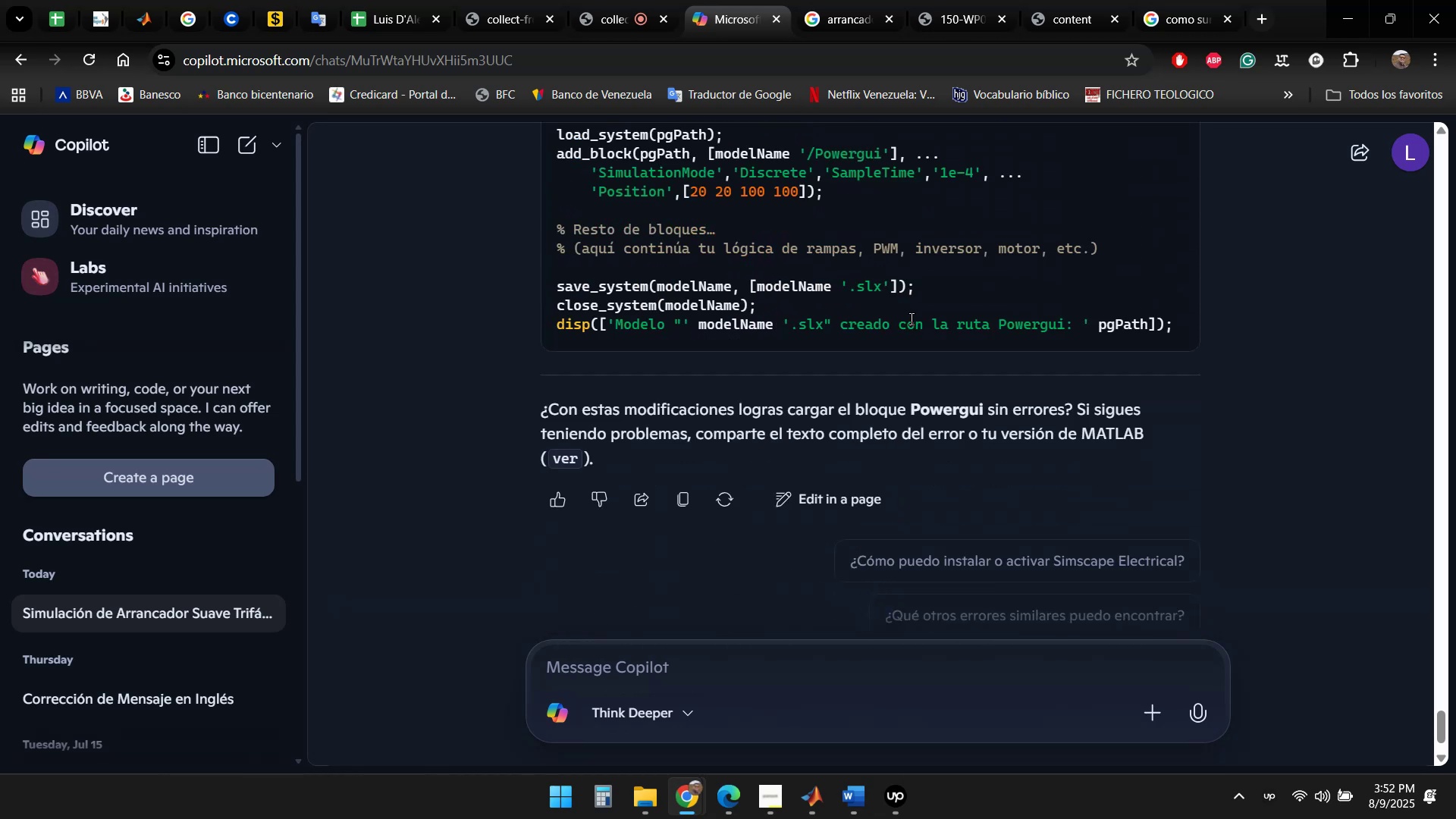 
scroll: coordinate [924, 325], scroll_direction: up, amount: 5.0
 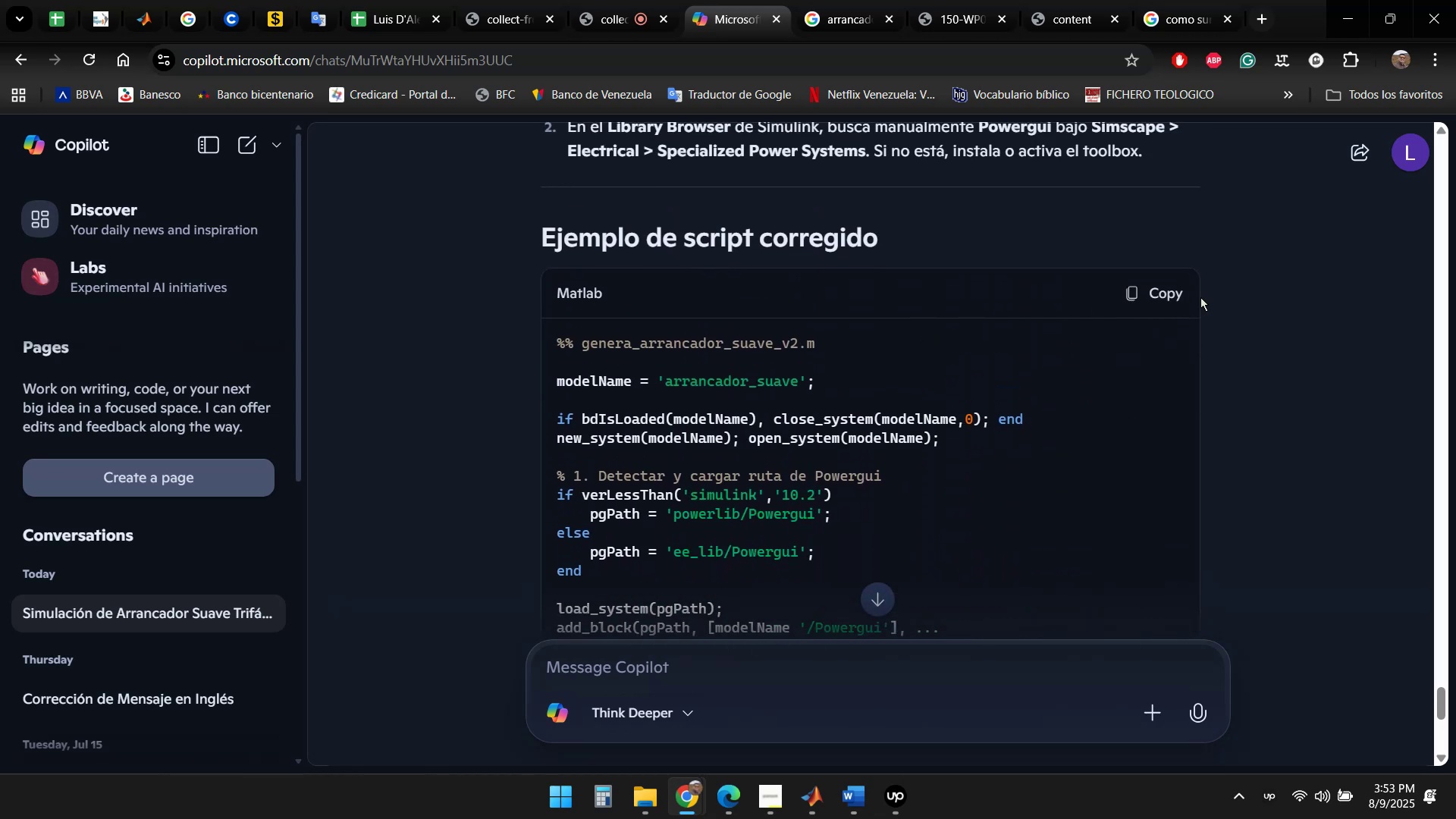 
scroll: coordinate [966, 393], scroll_direction: down, amount: 5.0
 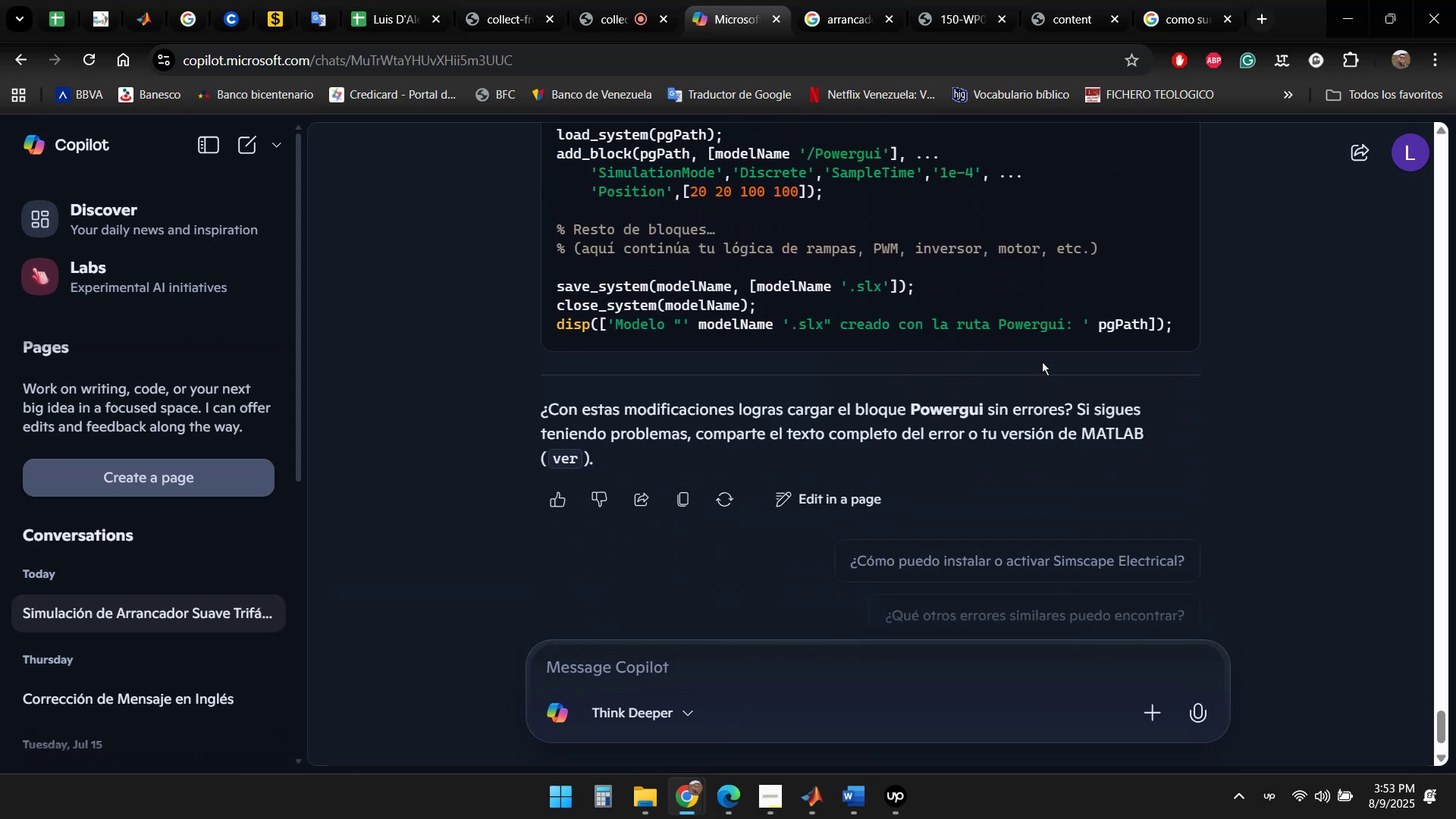 
scroll: coordinate [1127, 347], scroll_direction: up, amount: 4.0
 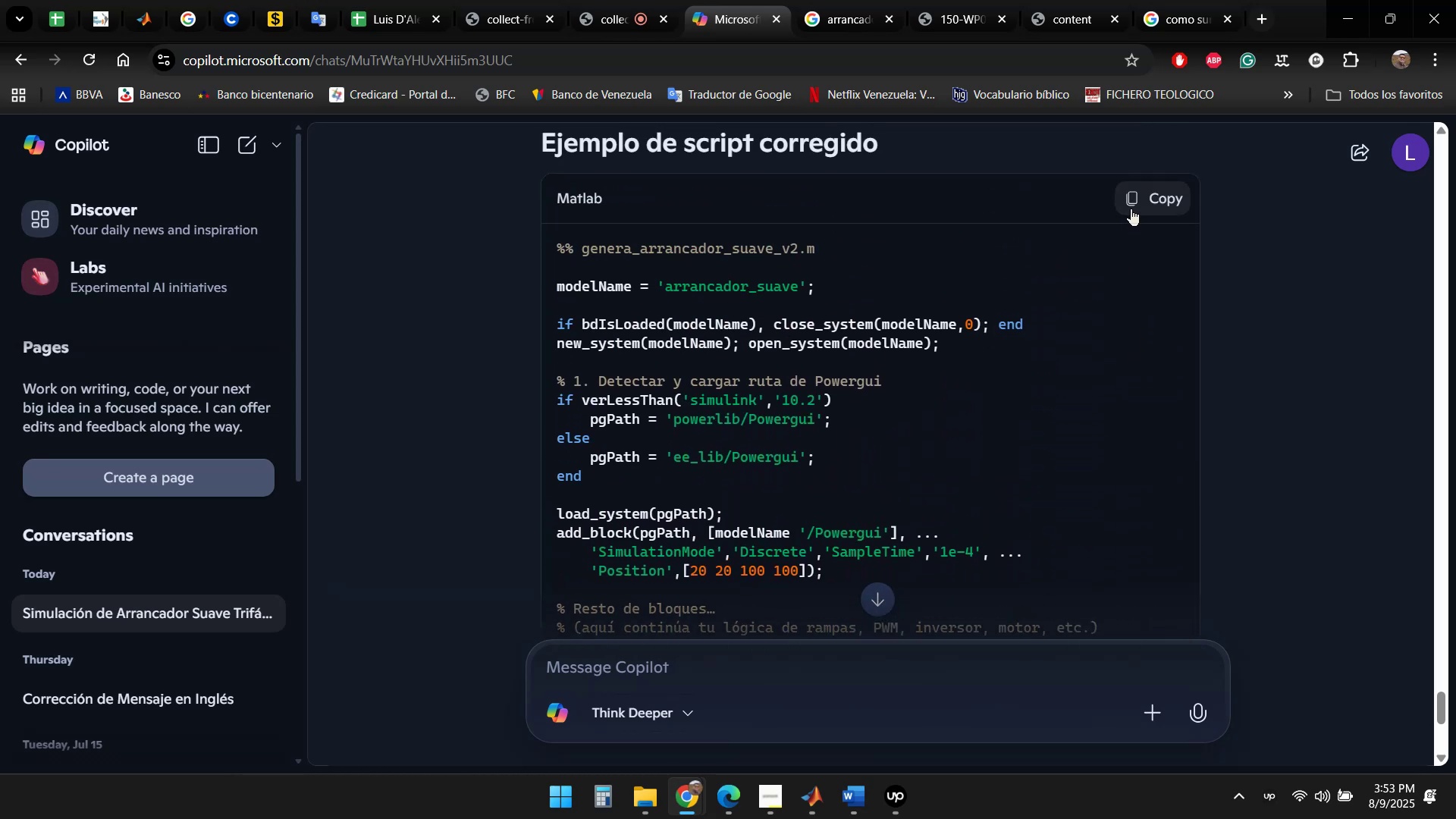 
left_click([1133, 198])
 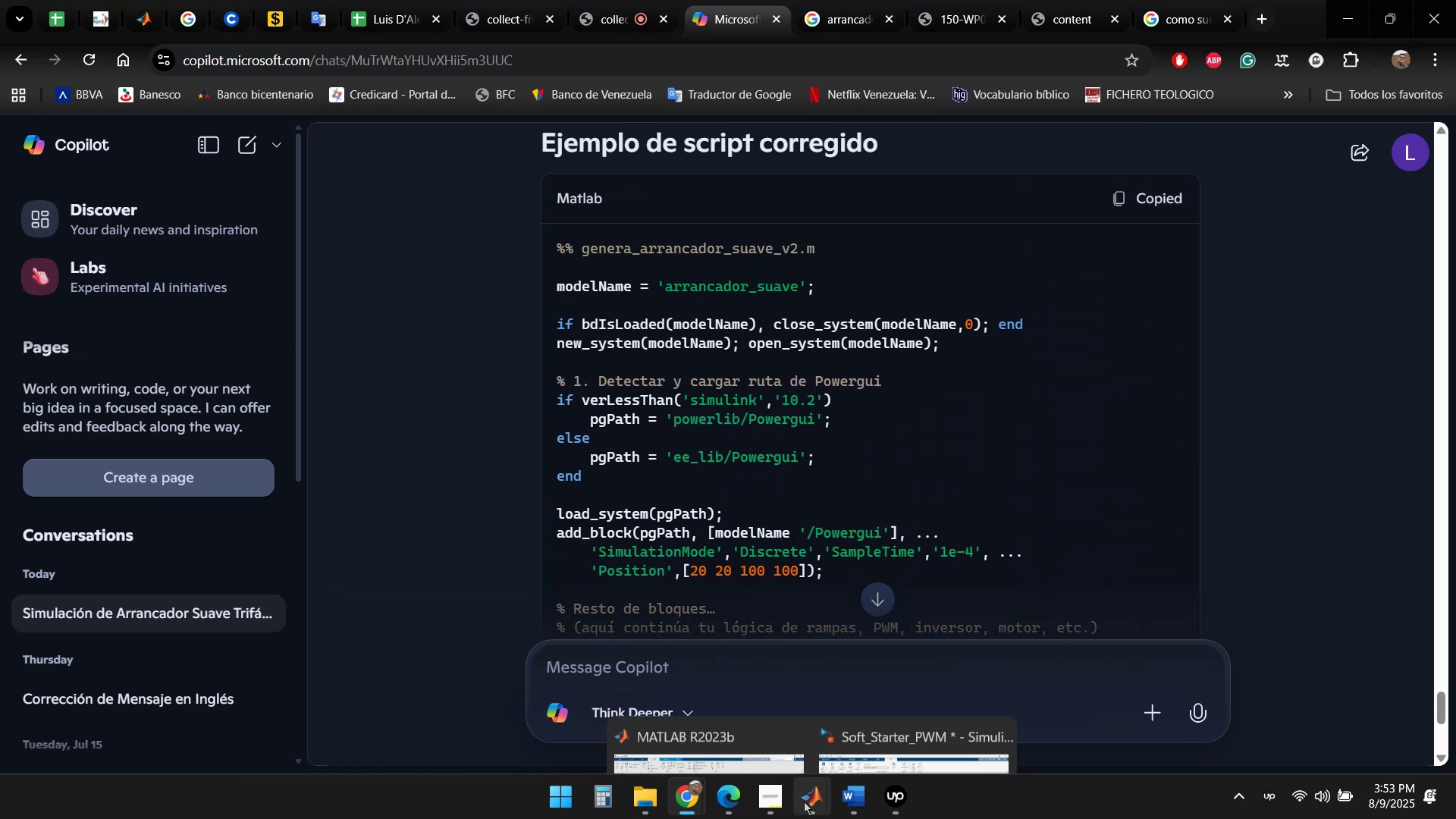 
double_click([721, 684])
 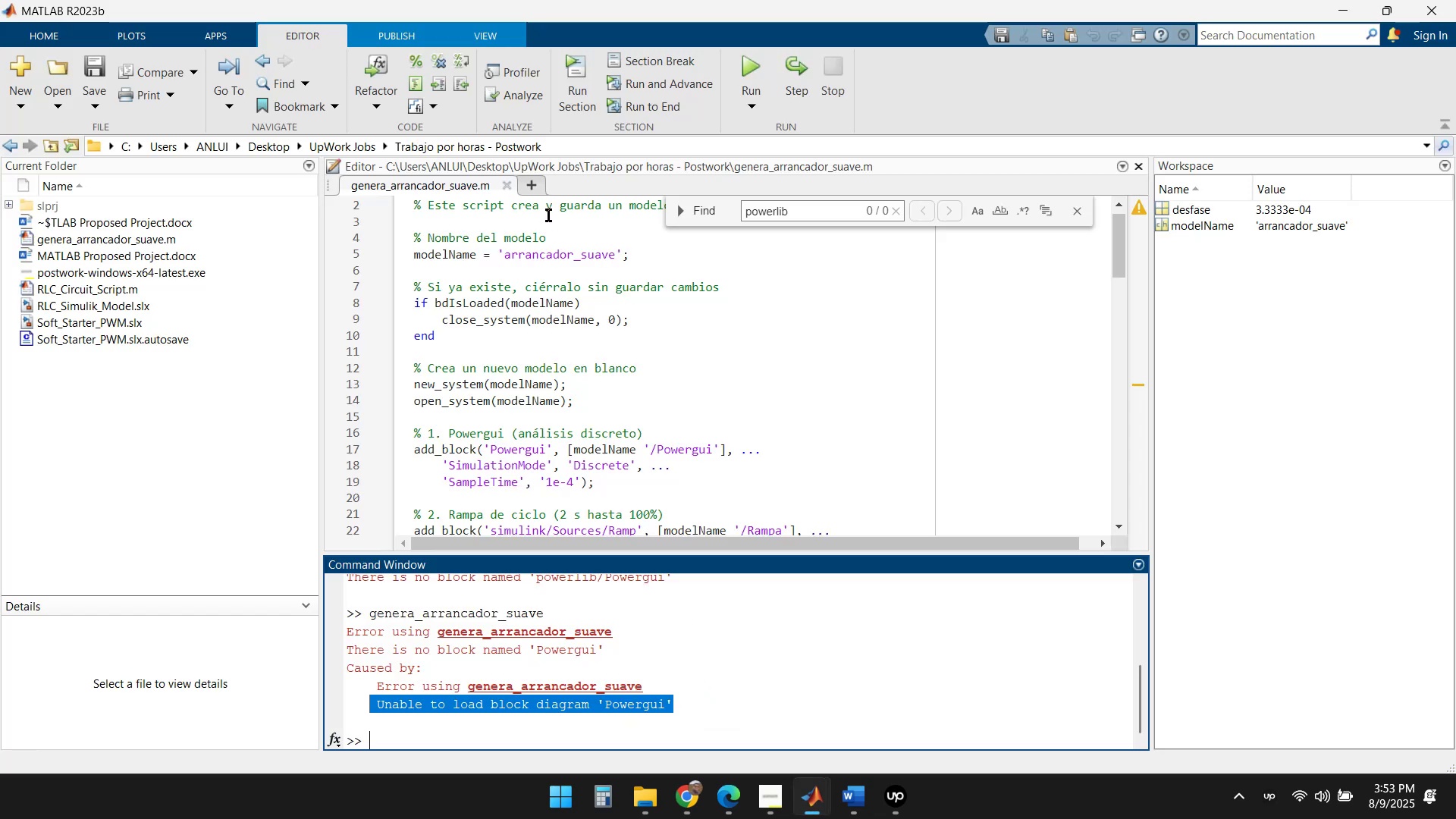 
left_click([538, 190])
 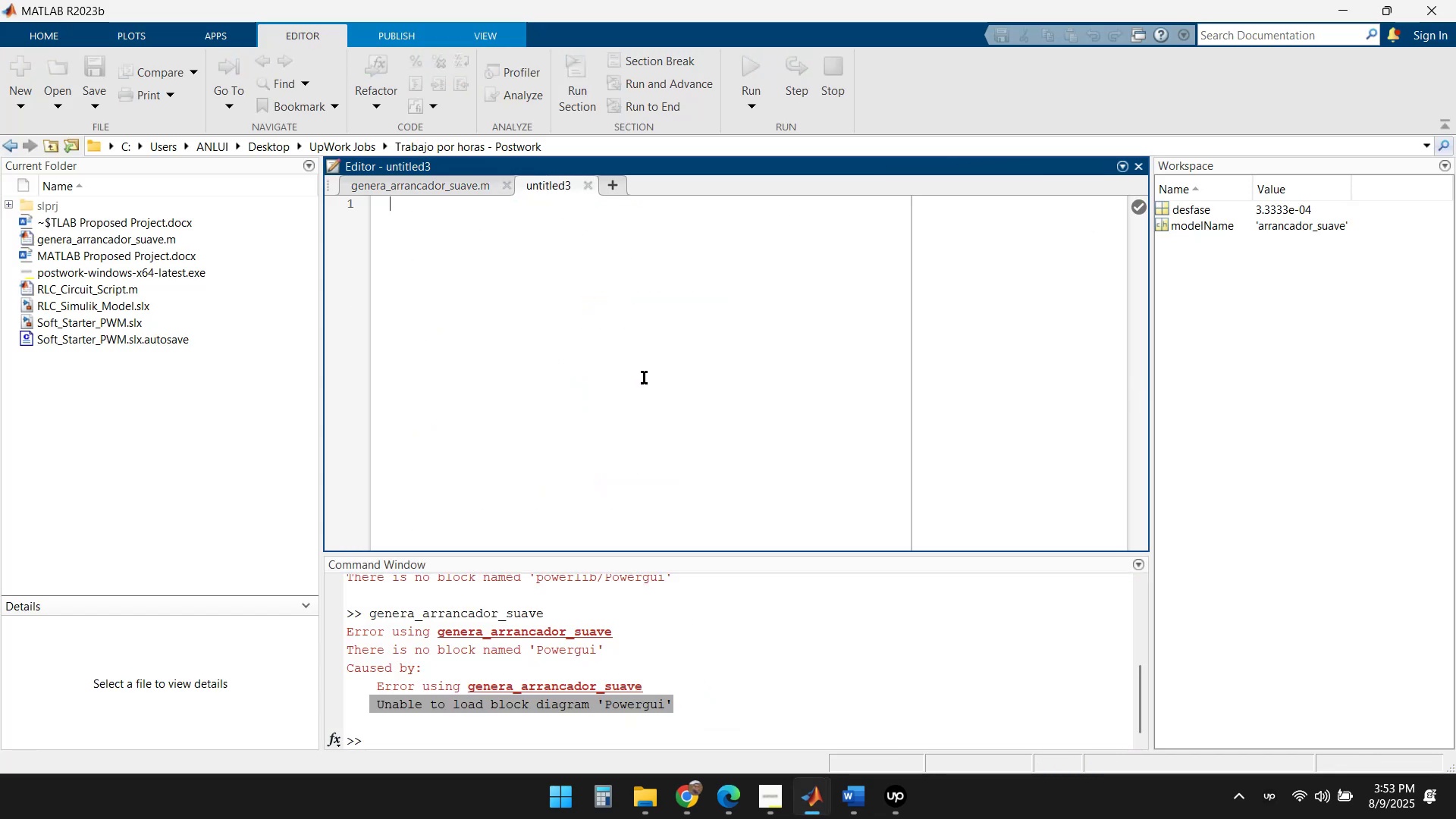 
key(Control+V)
 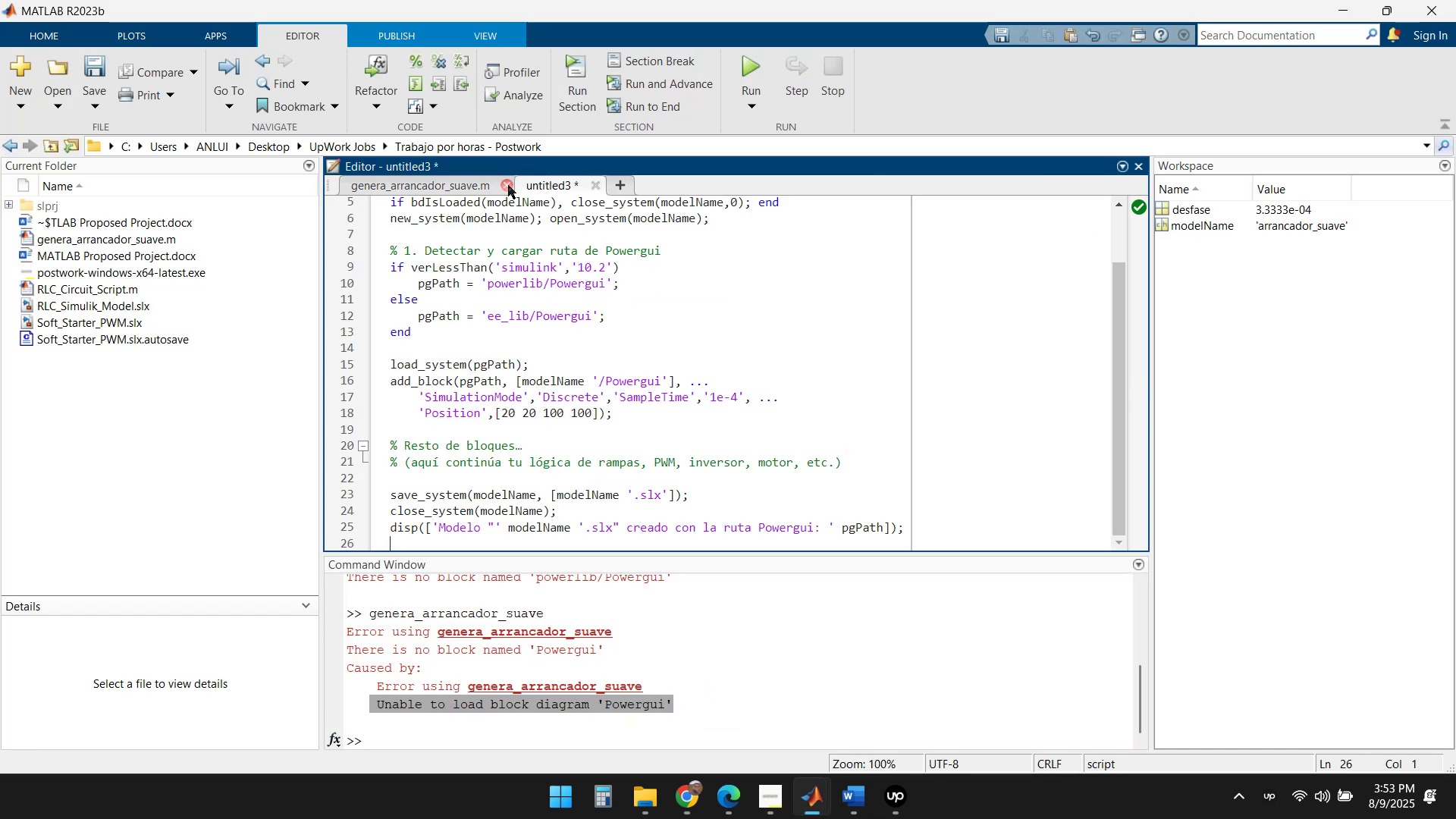 
wait(5.22)
 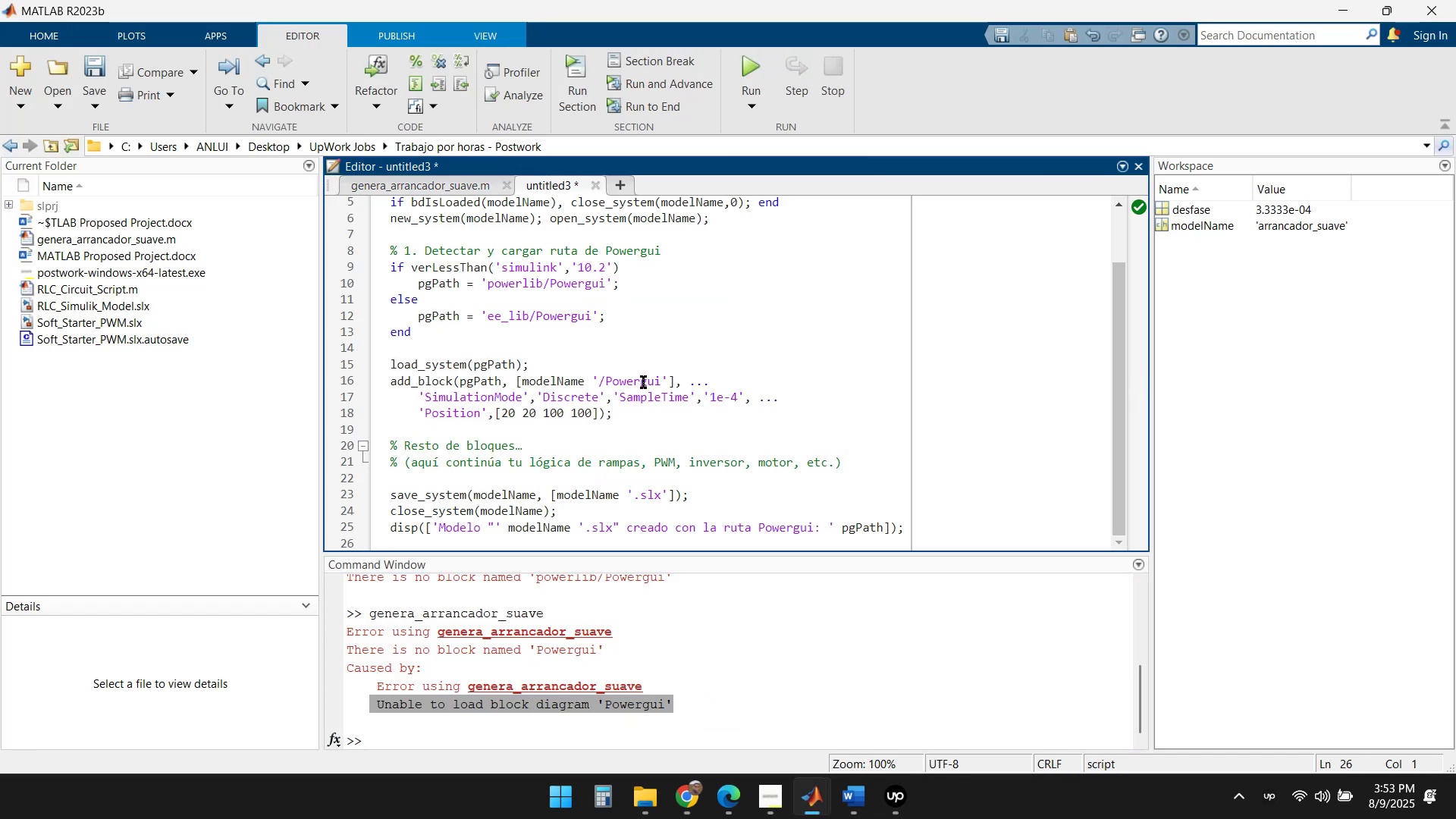 
scroll: coordinate [611, 378], scroll_direction: up, amount: 5.0
 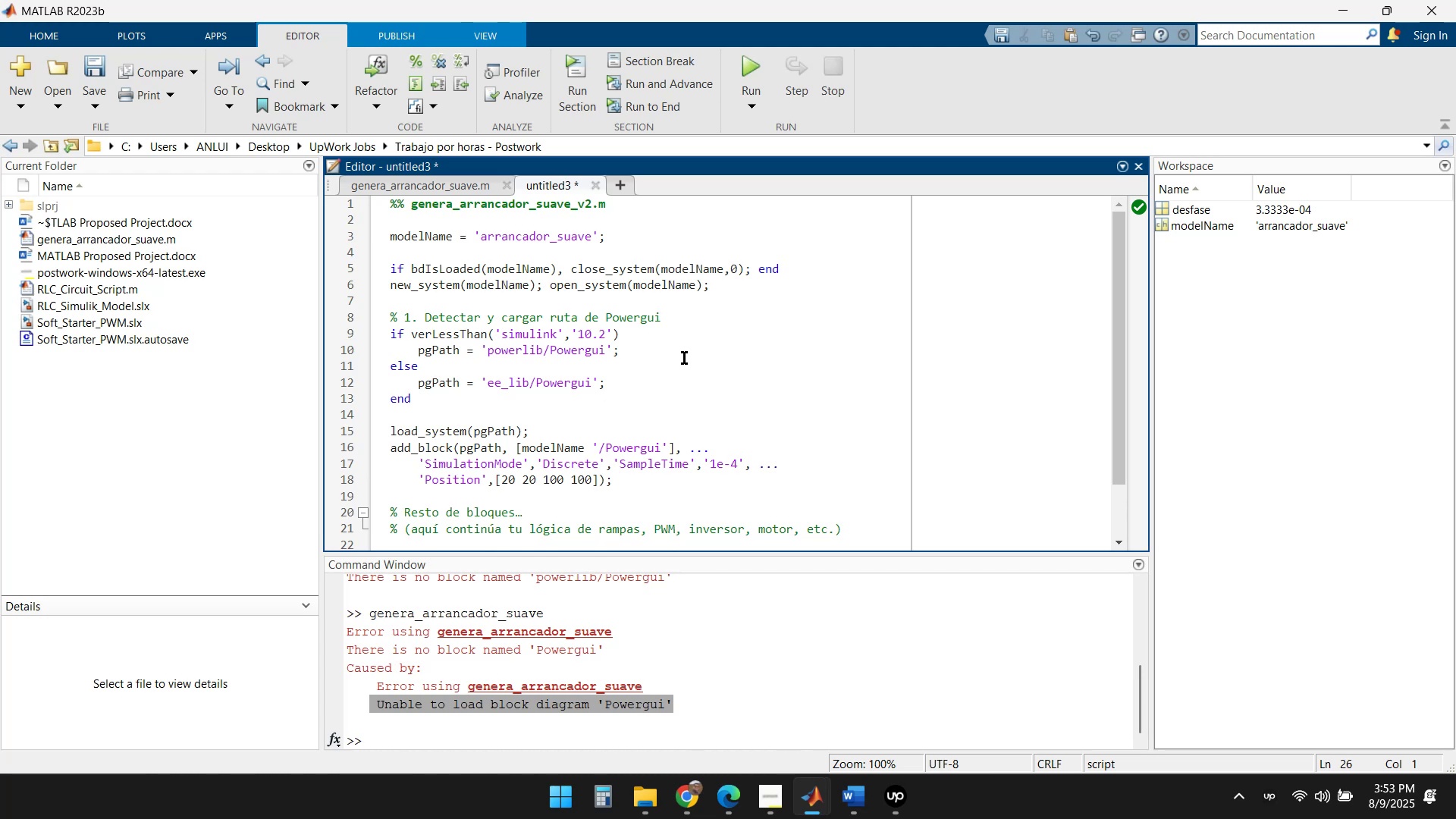 
wait(5.68)
 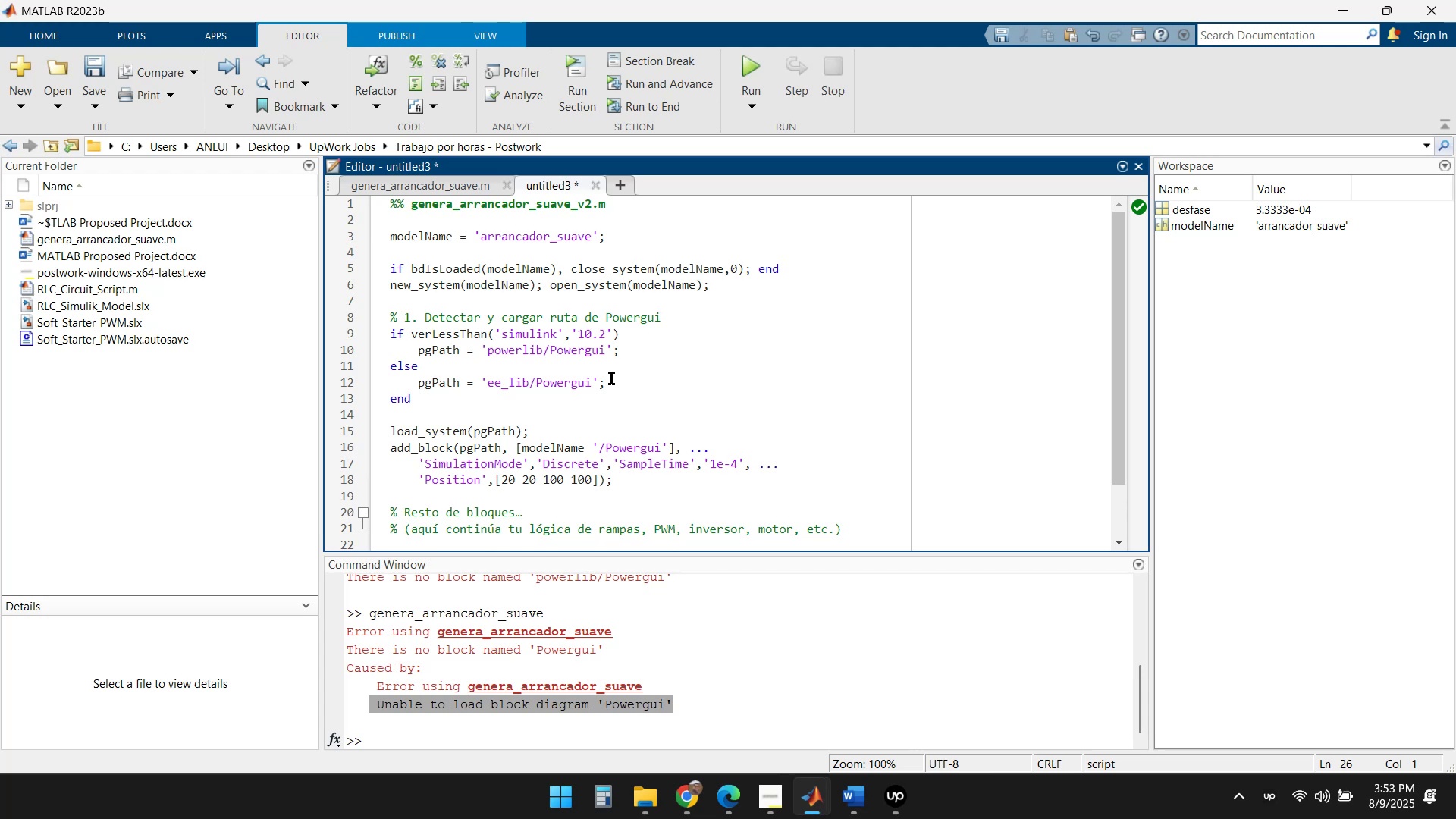 
scroll: coordinate [693, 355], scroll_direction: down, amount: 5.0
 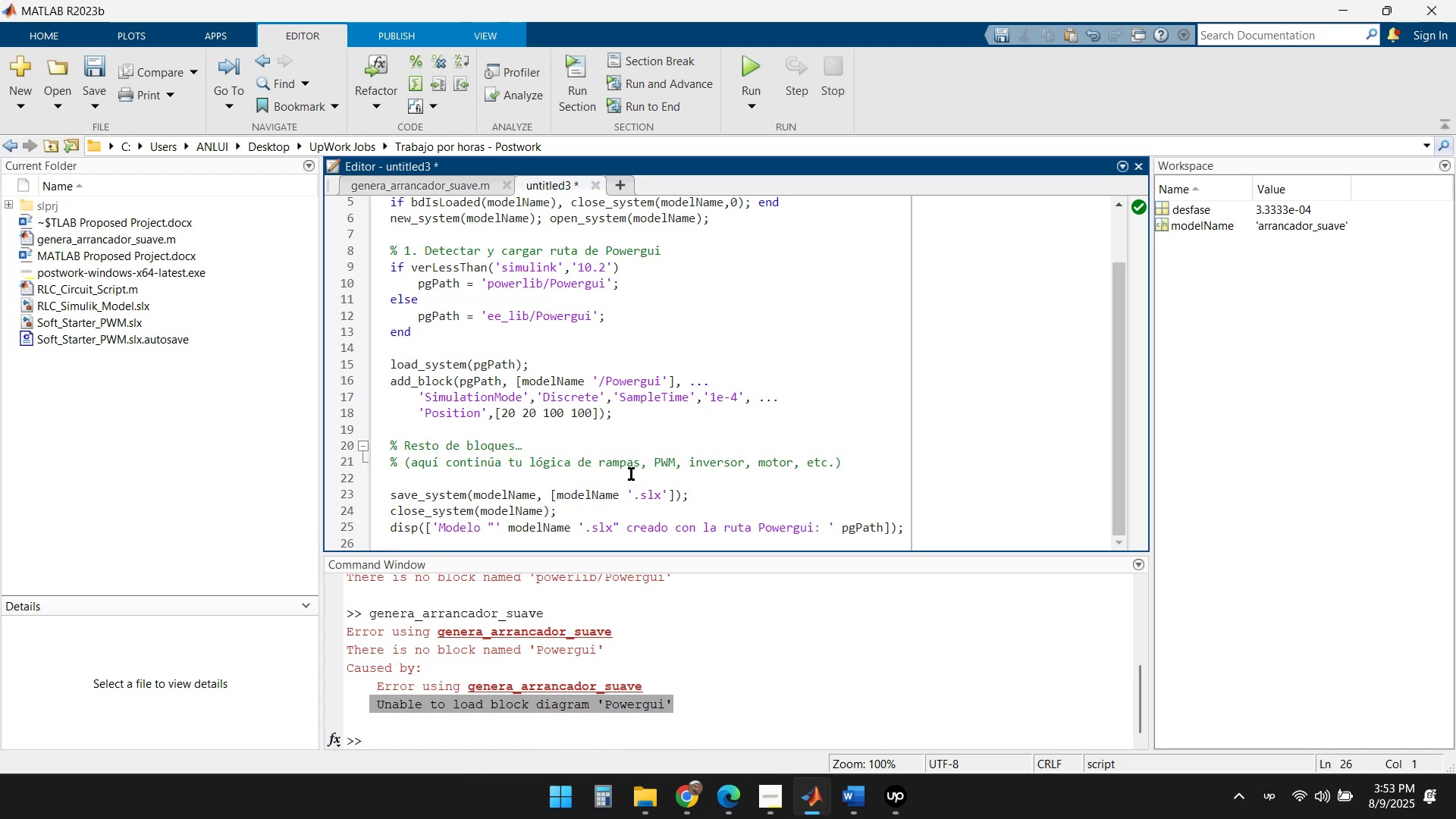 
wait(7.91)
 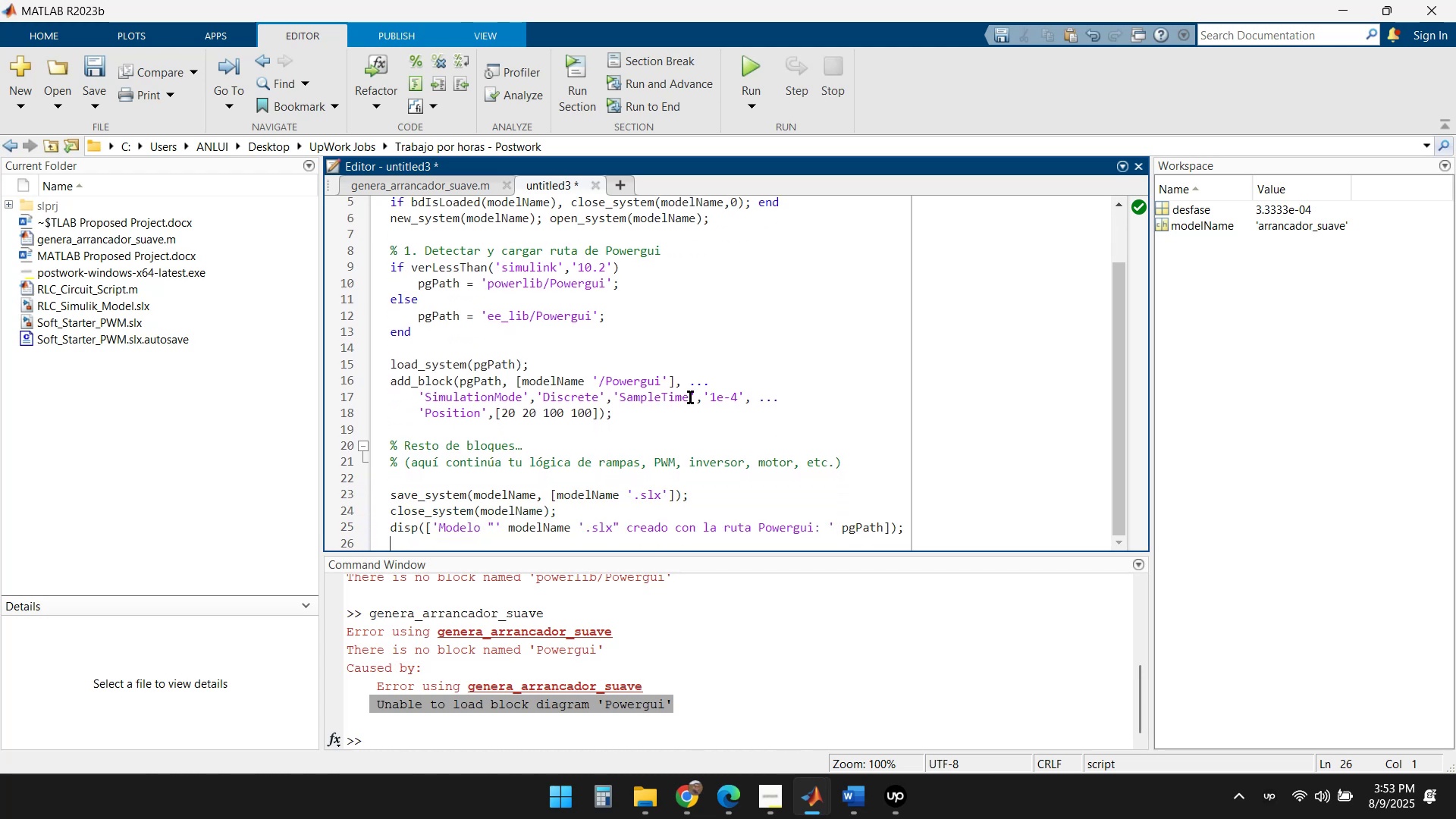 
scroll: coordinate [577, 419], scroll_direction: up, amount: 4.0
 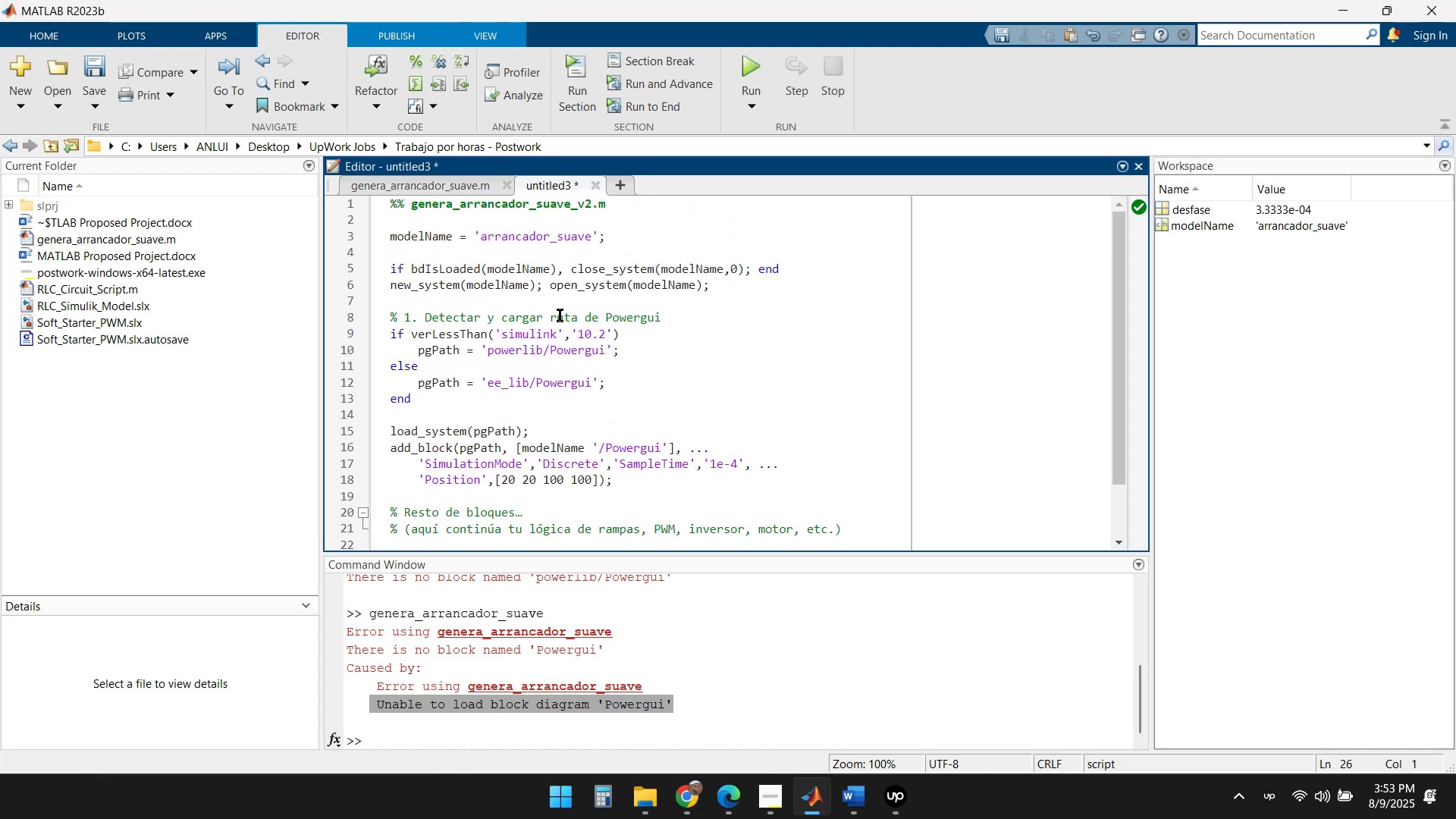 
scroll: coordinate [675, 320], scroll_direction: down, amount: 2.0
 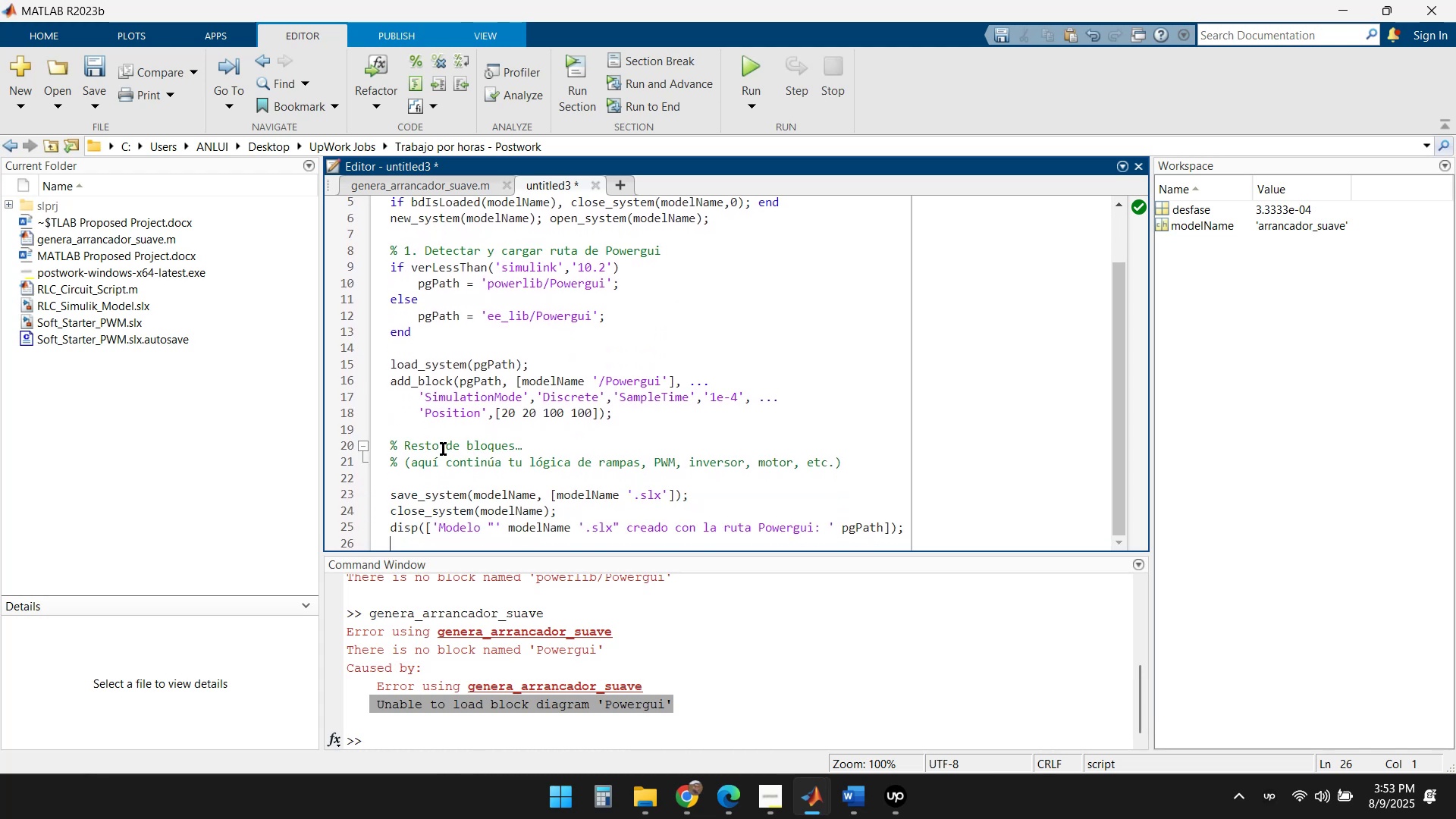 
left_click([364, 444])
 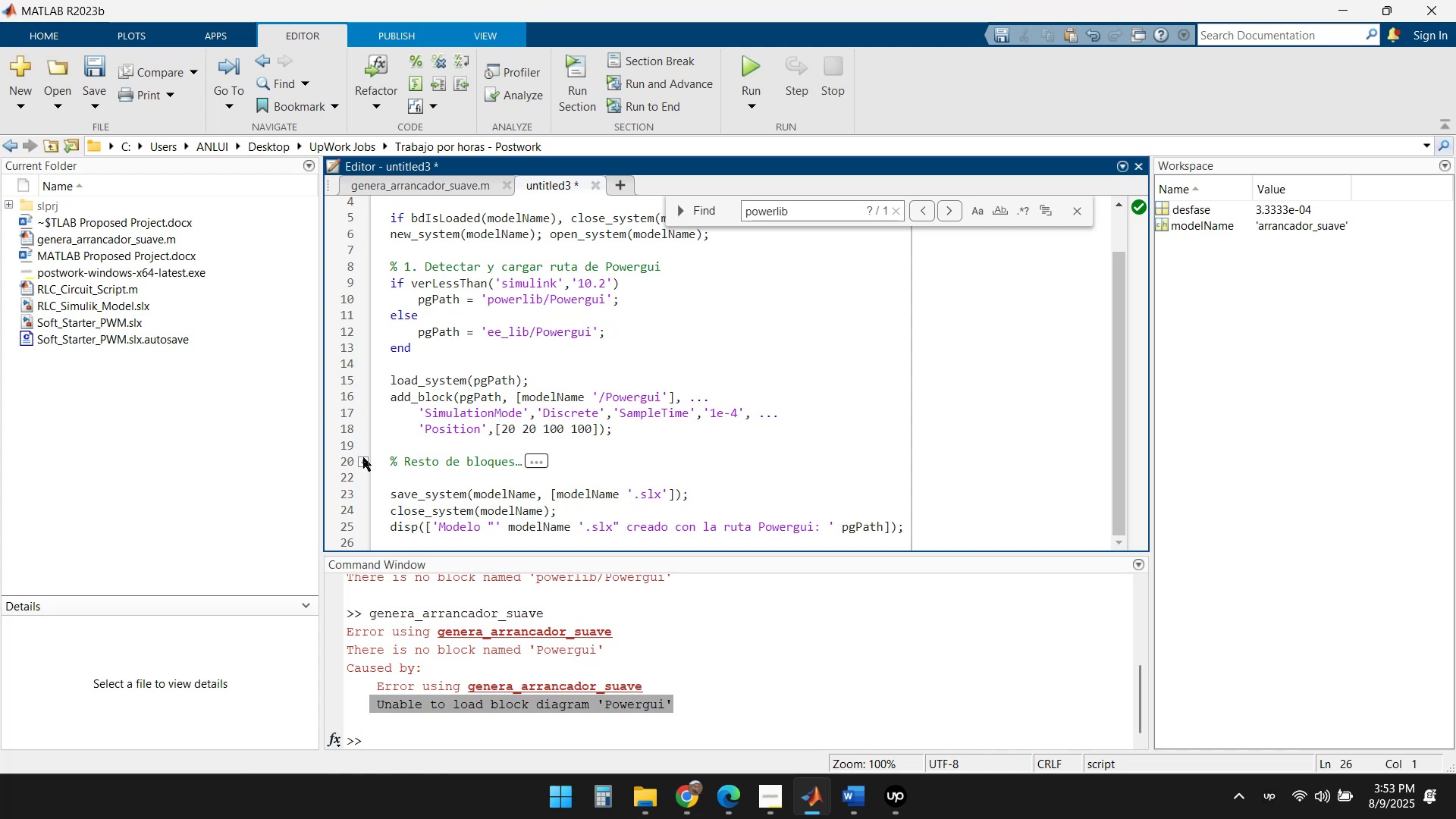 
left_click([363, 463])
 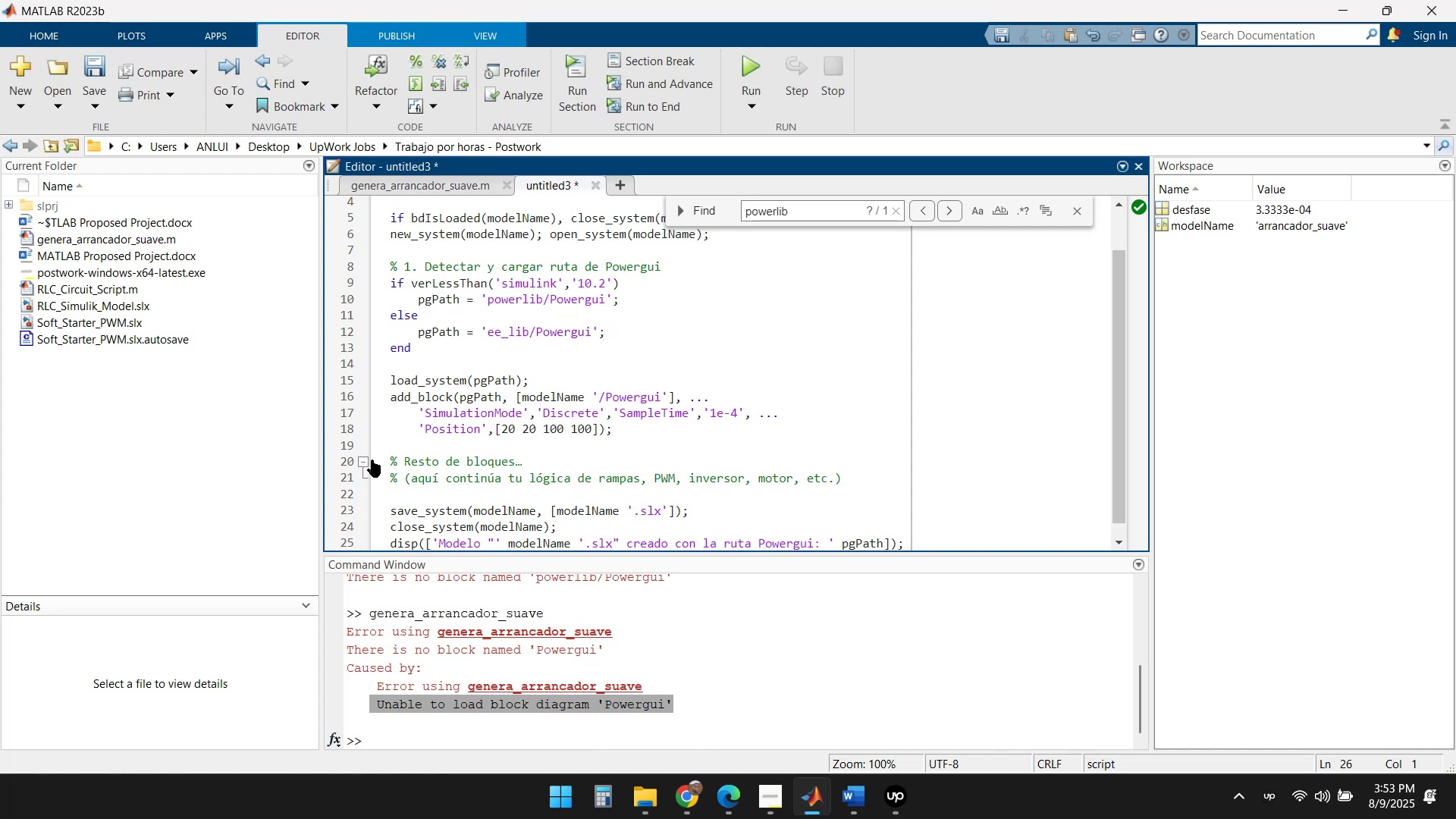 
scroll: coordinate [607, 402], scroll_direction: down, amount: 3.0
 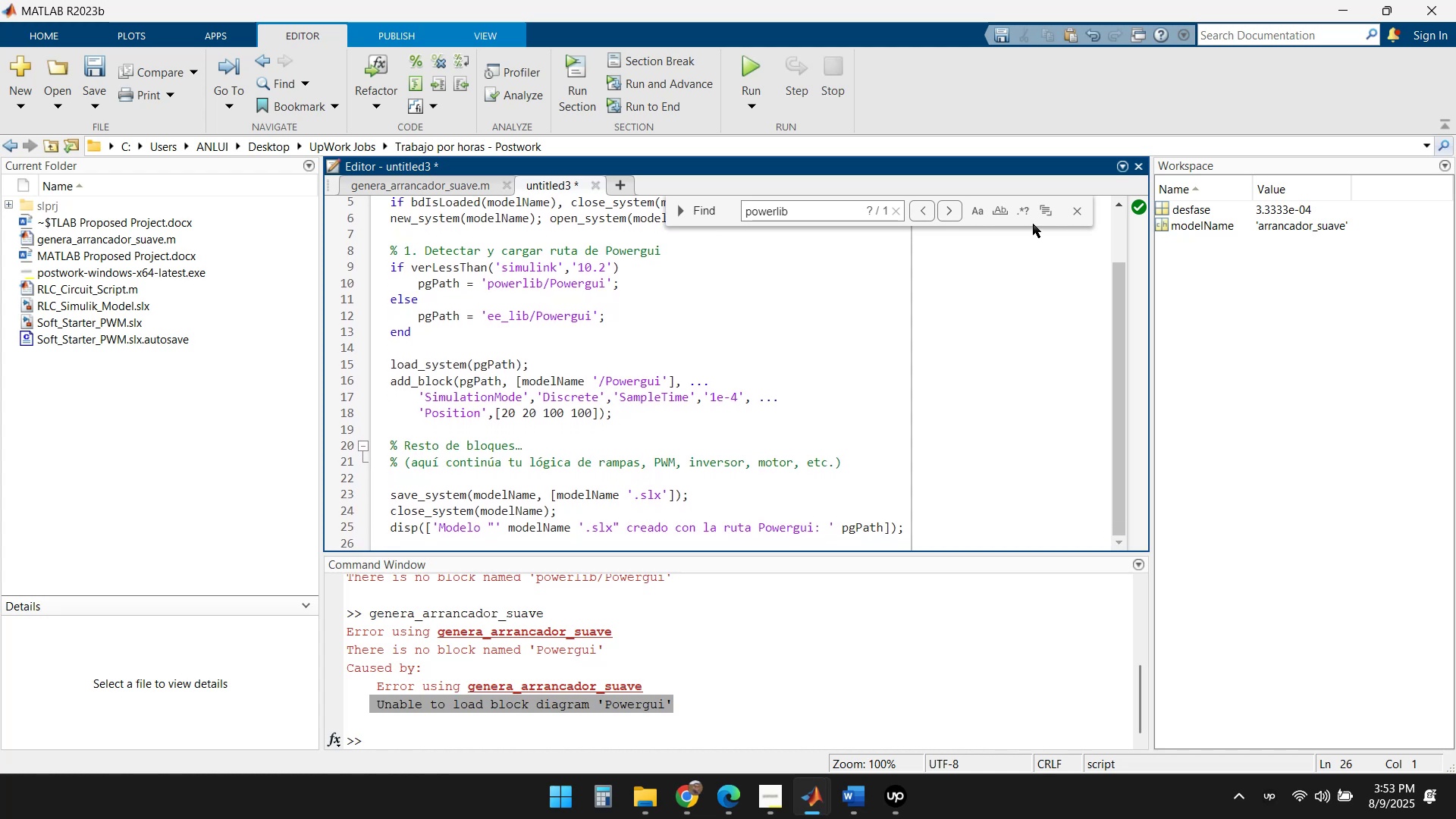 
left_click([1081, 210])
 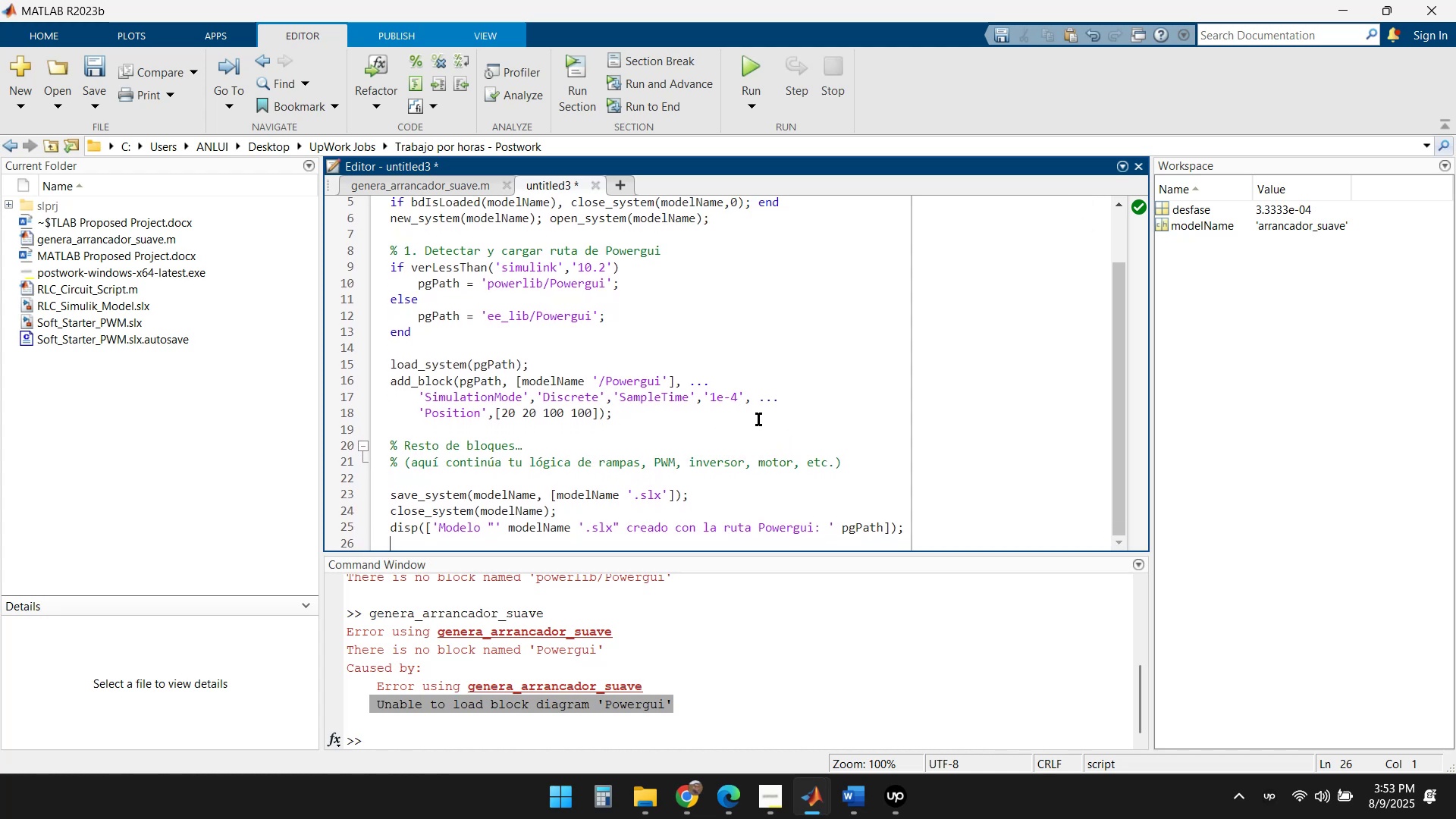 
wait(5.62)
 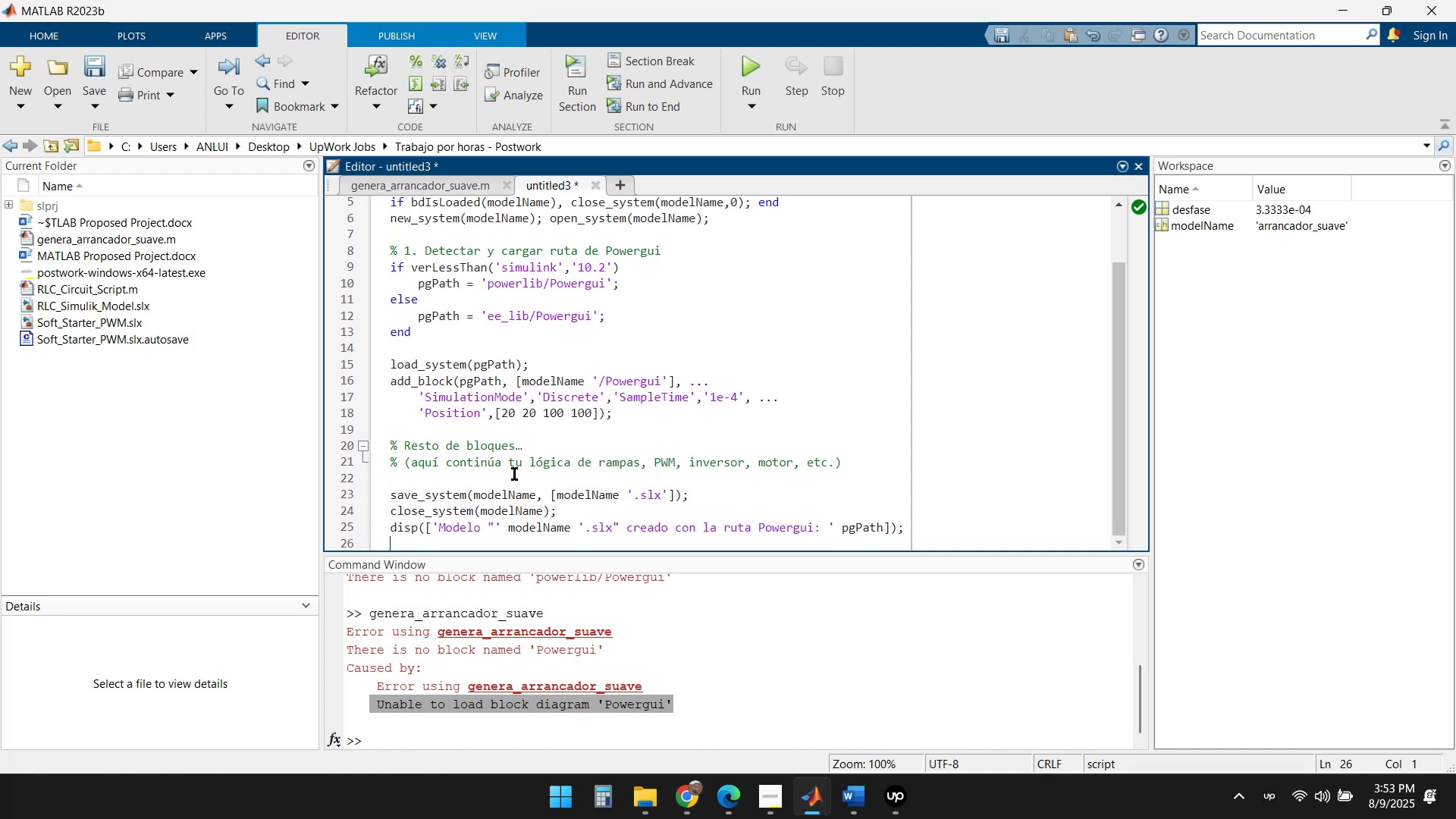 
scroll: coordinate [474, 471], scroll_direction: down, amount: 1.0
 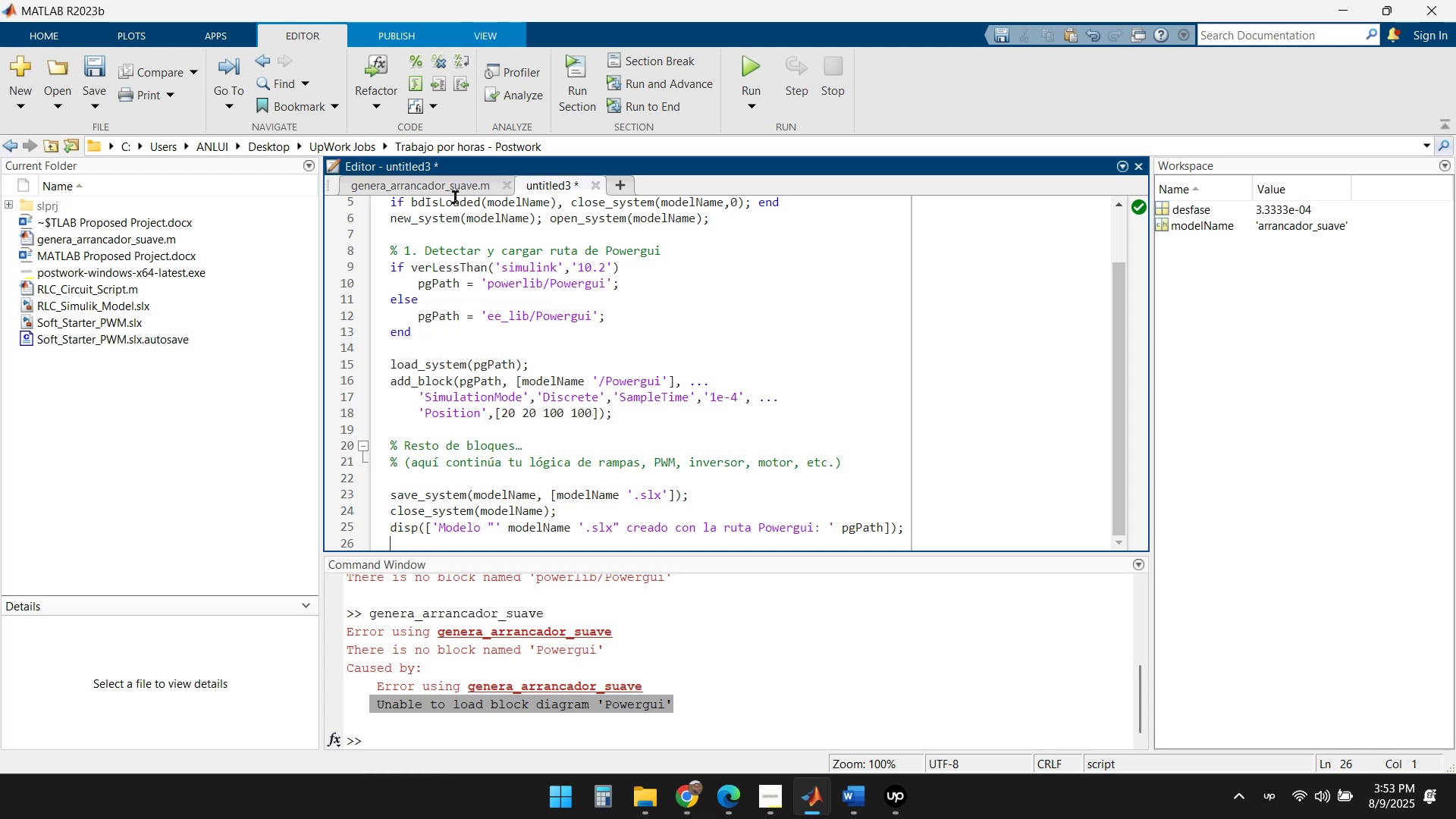 
left_click([432, 187])
 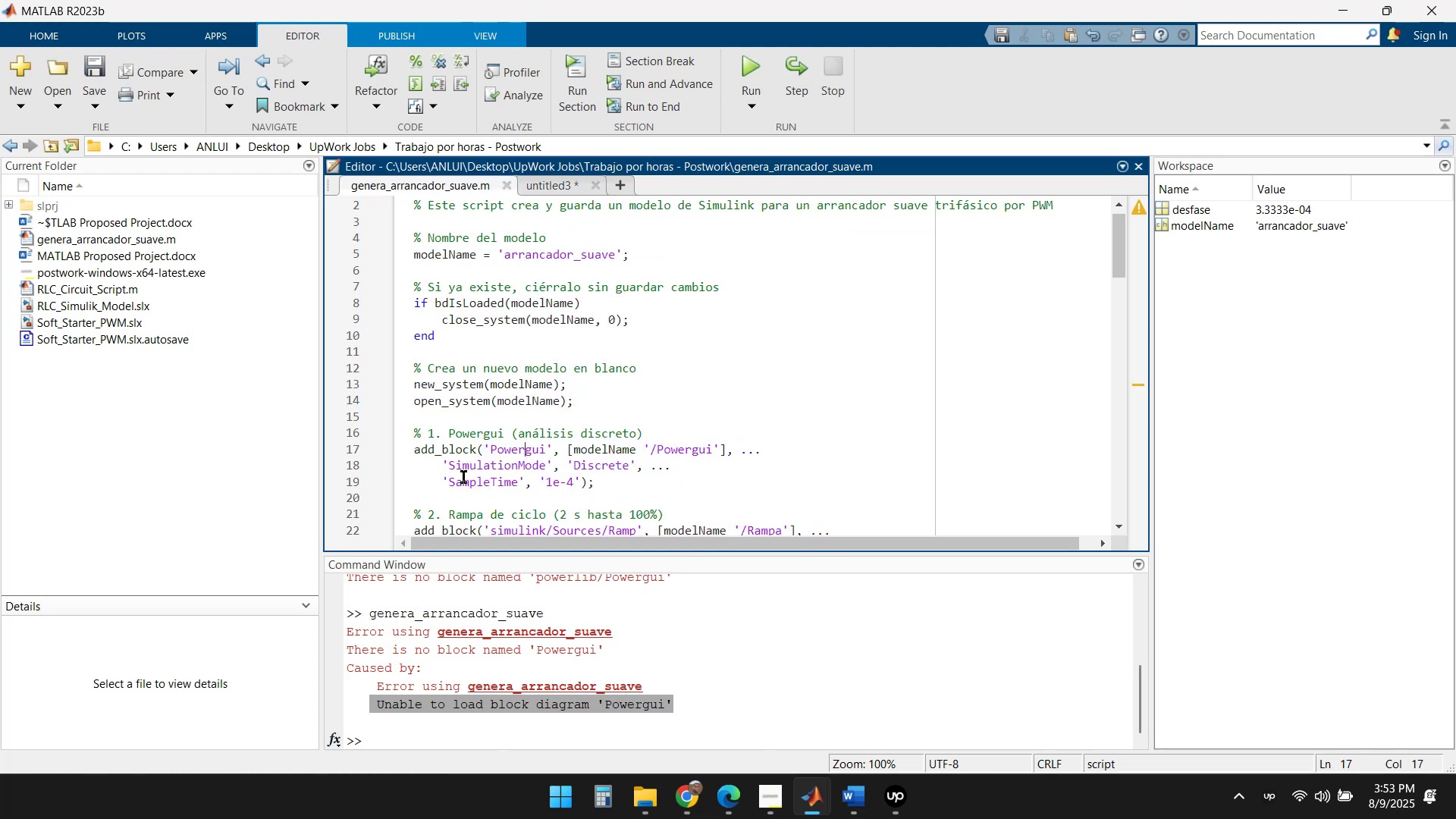 
scroll: coordinate [522, 419], scroll_direction: down, amount: 18.0
 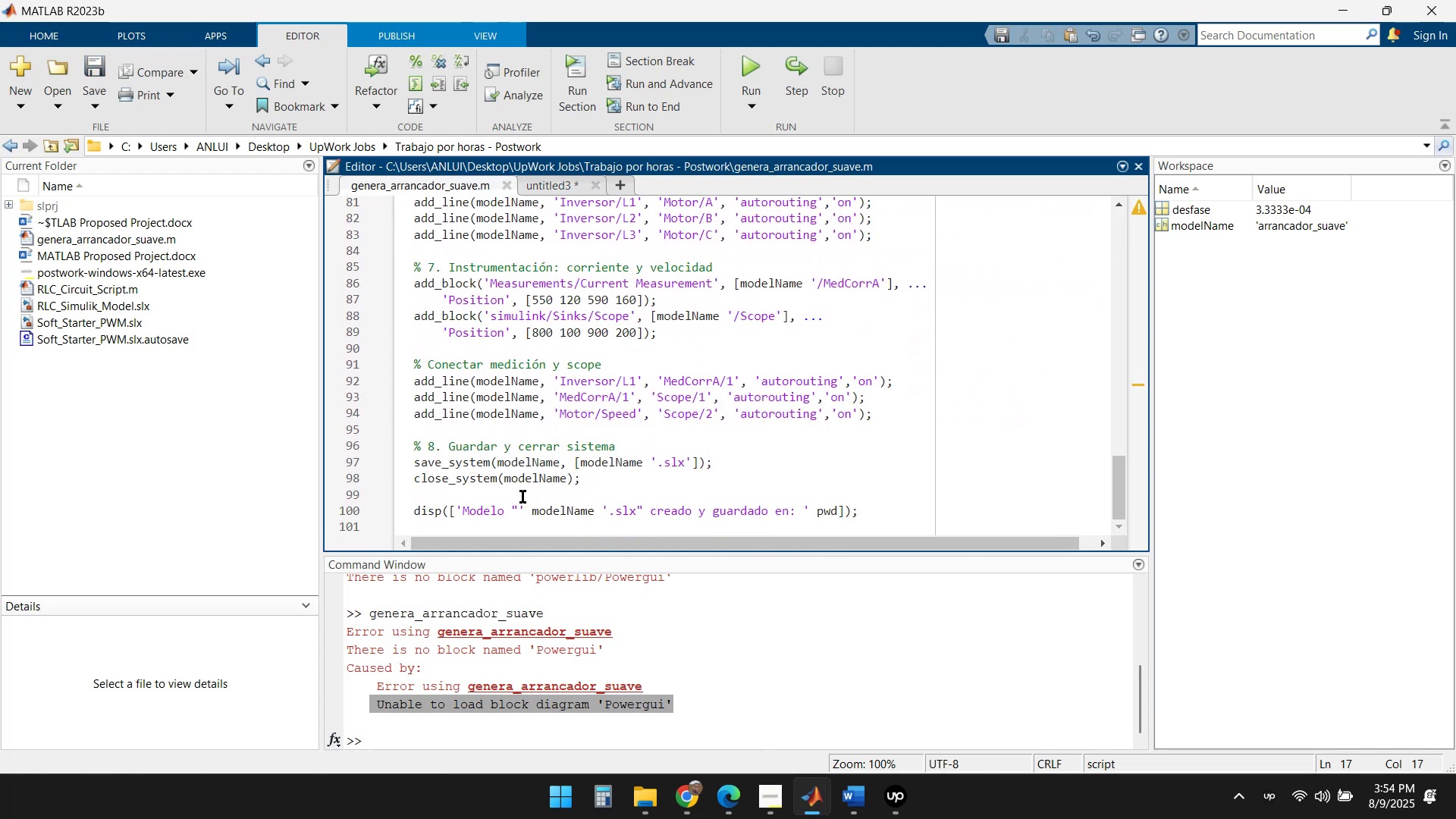 
wait(6.75)
 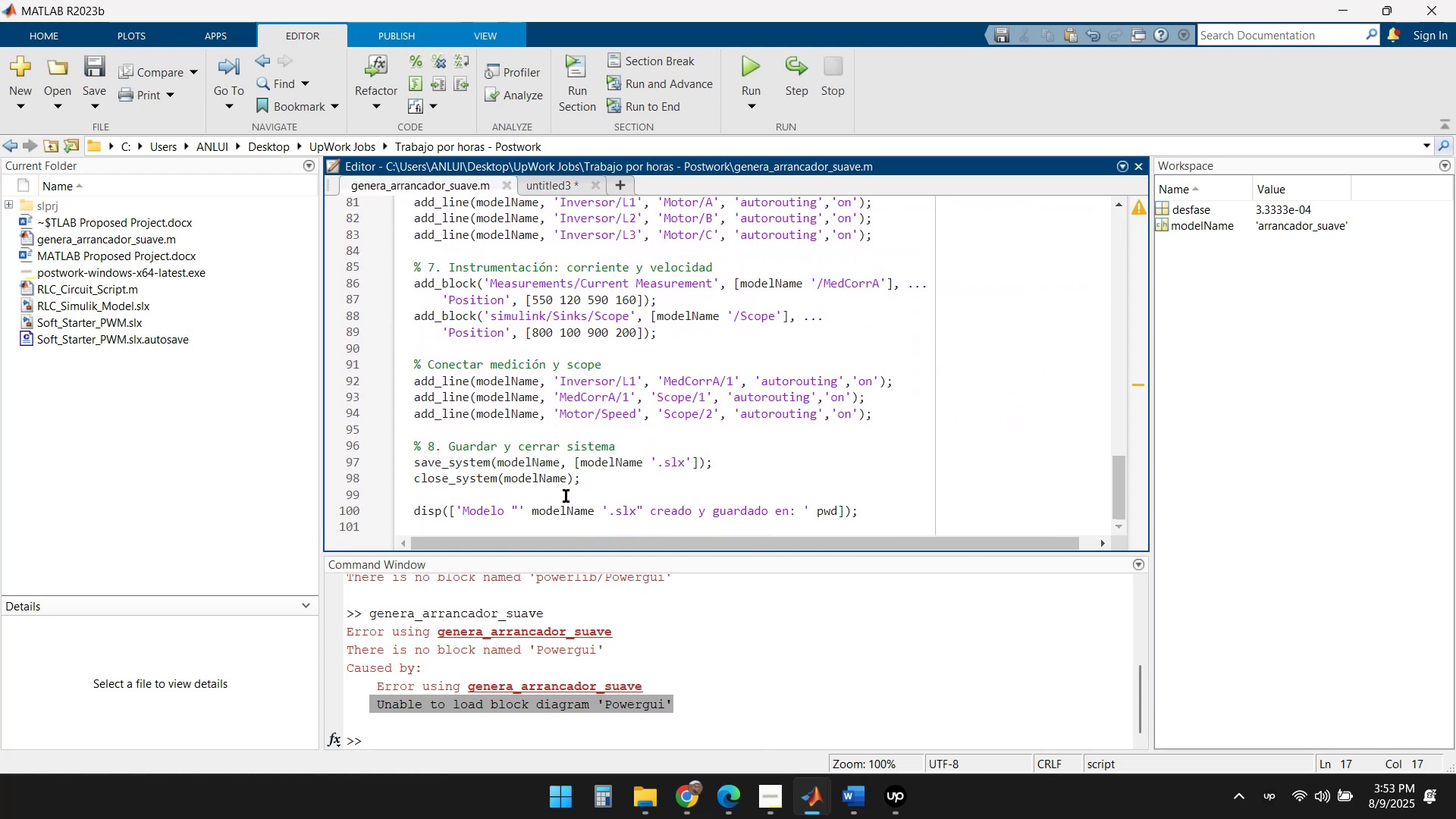 
scroll: coordinate [763, 469], scroll_direction: up, amount: 1.0
 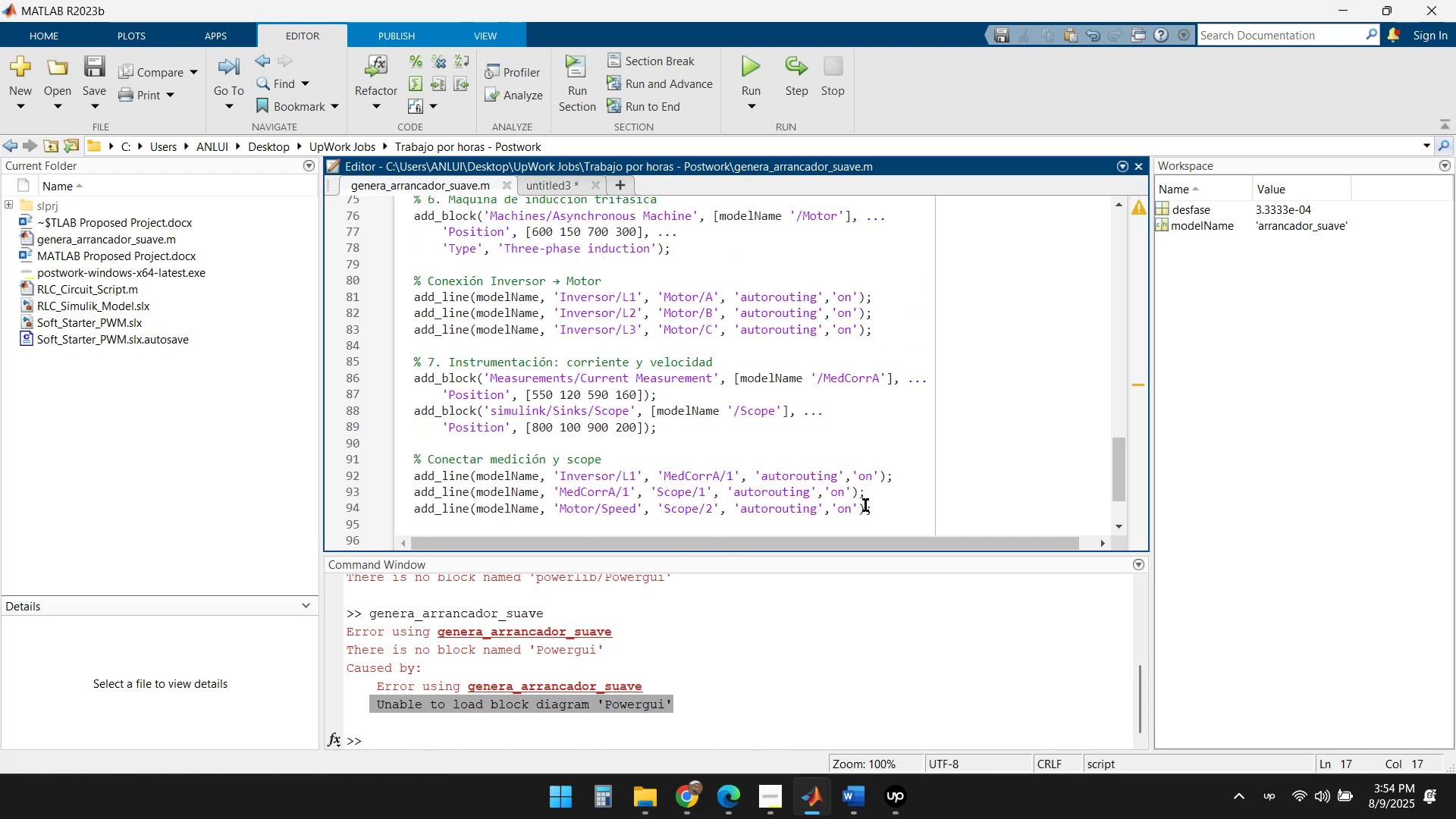 
left_click_drag(start_coordinate=[885, 505], to_coordinate=[413, 367])
 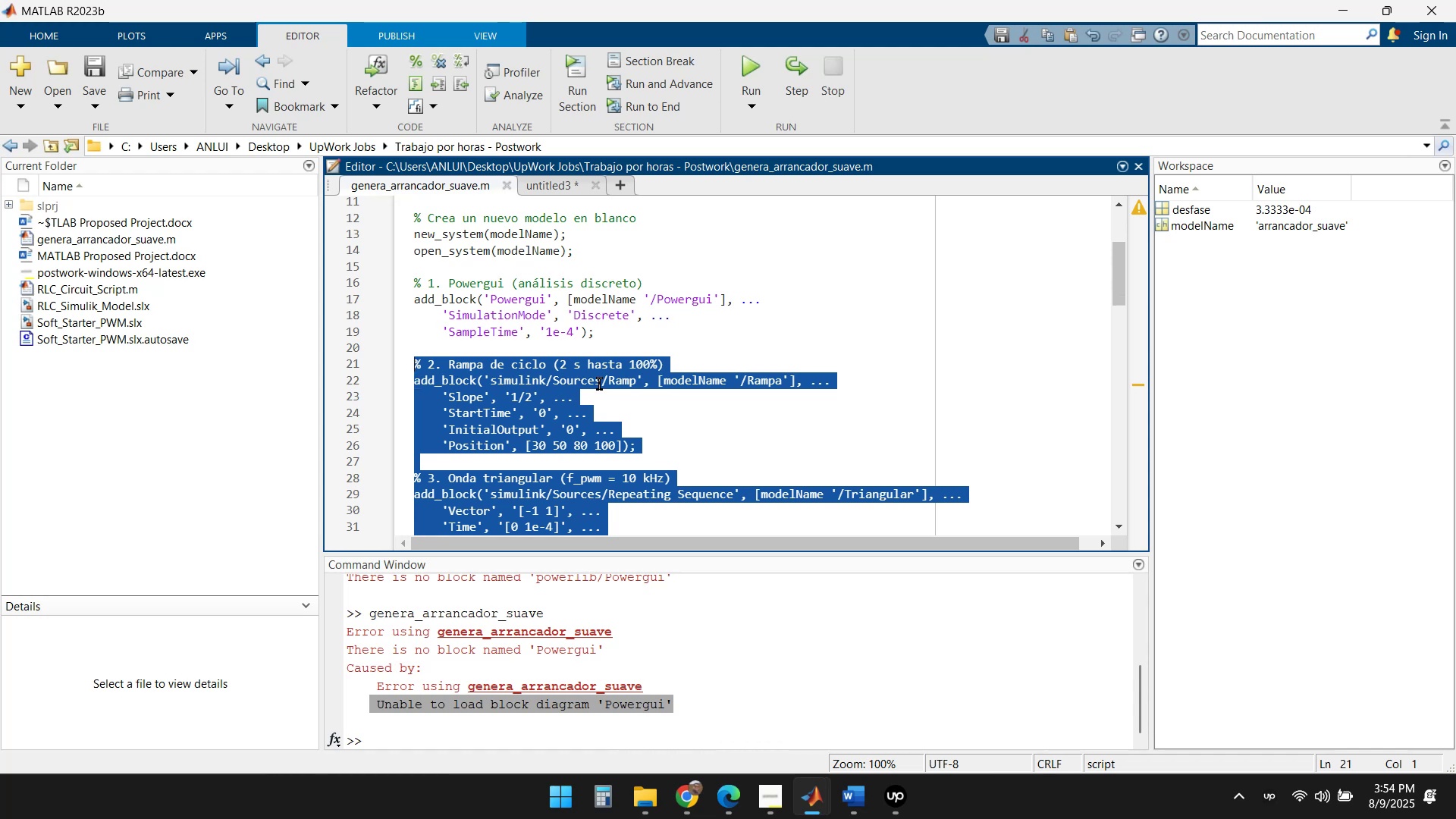 
scroll: coordinate [450, 408], scroll_direction: up, amount: 10.0
 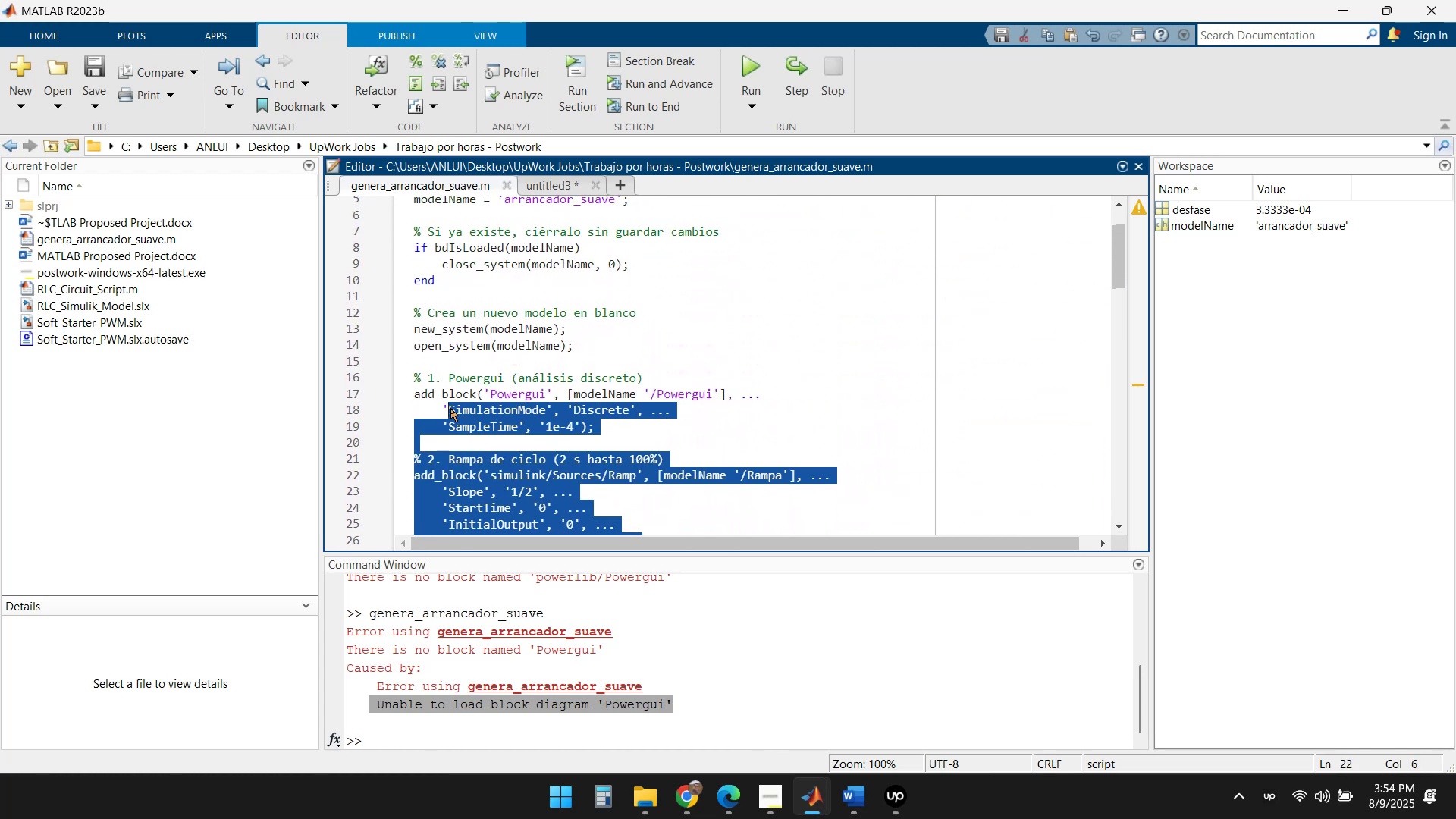 
scroll: coordinate [450, 416], scroll_direction: down, amount: 1.0
 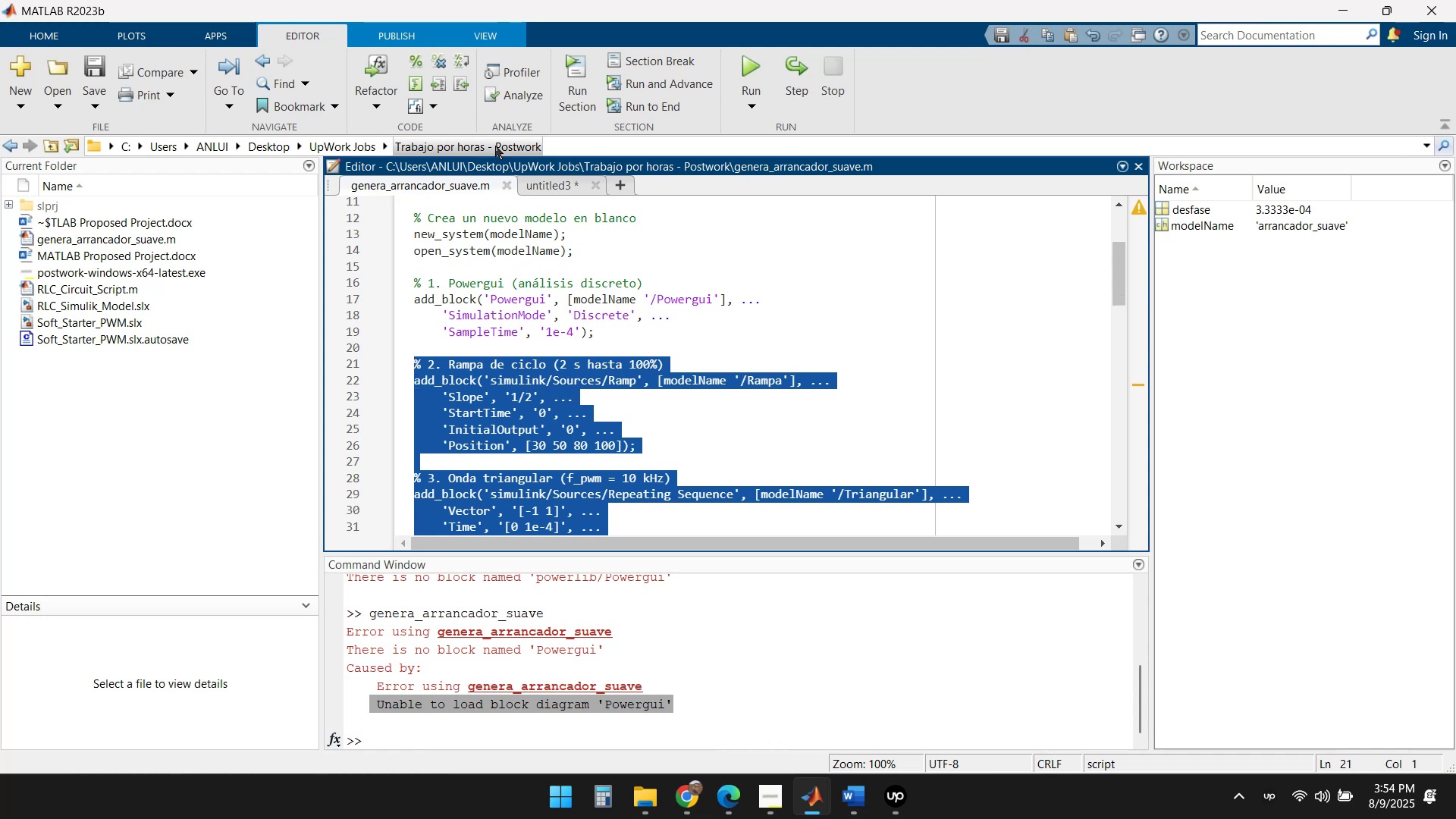 
left_click([548, 186])
 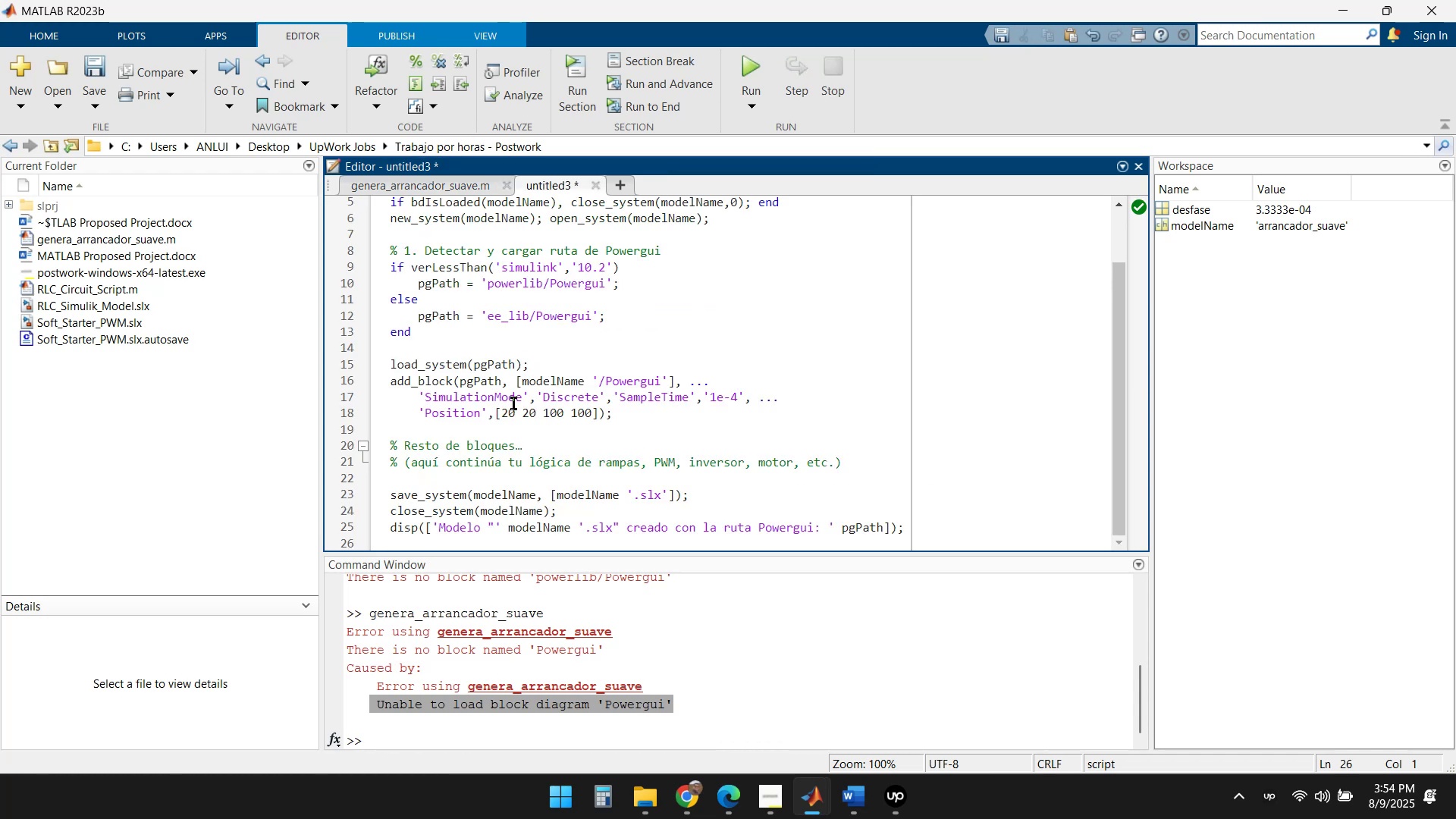 
left_click([446, 188])
 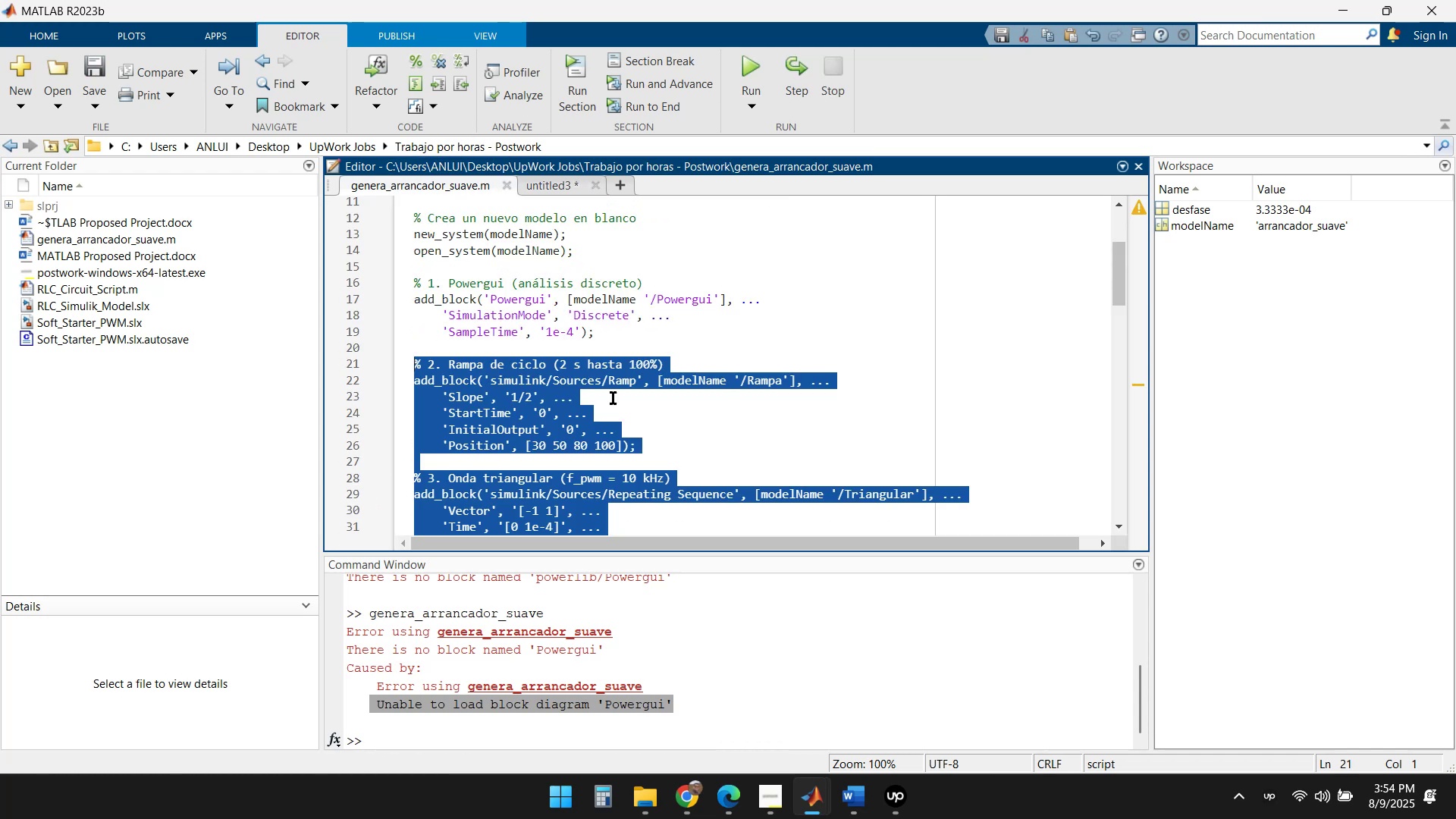 
key(Shift+ArrowUp)
 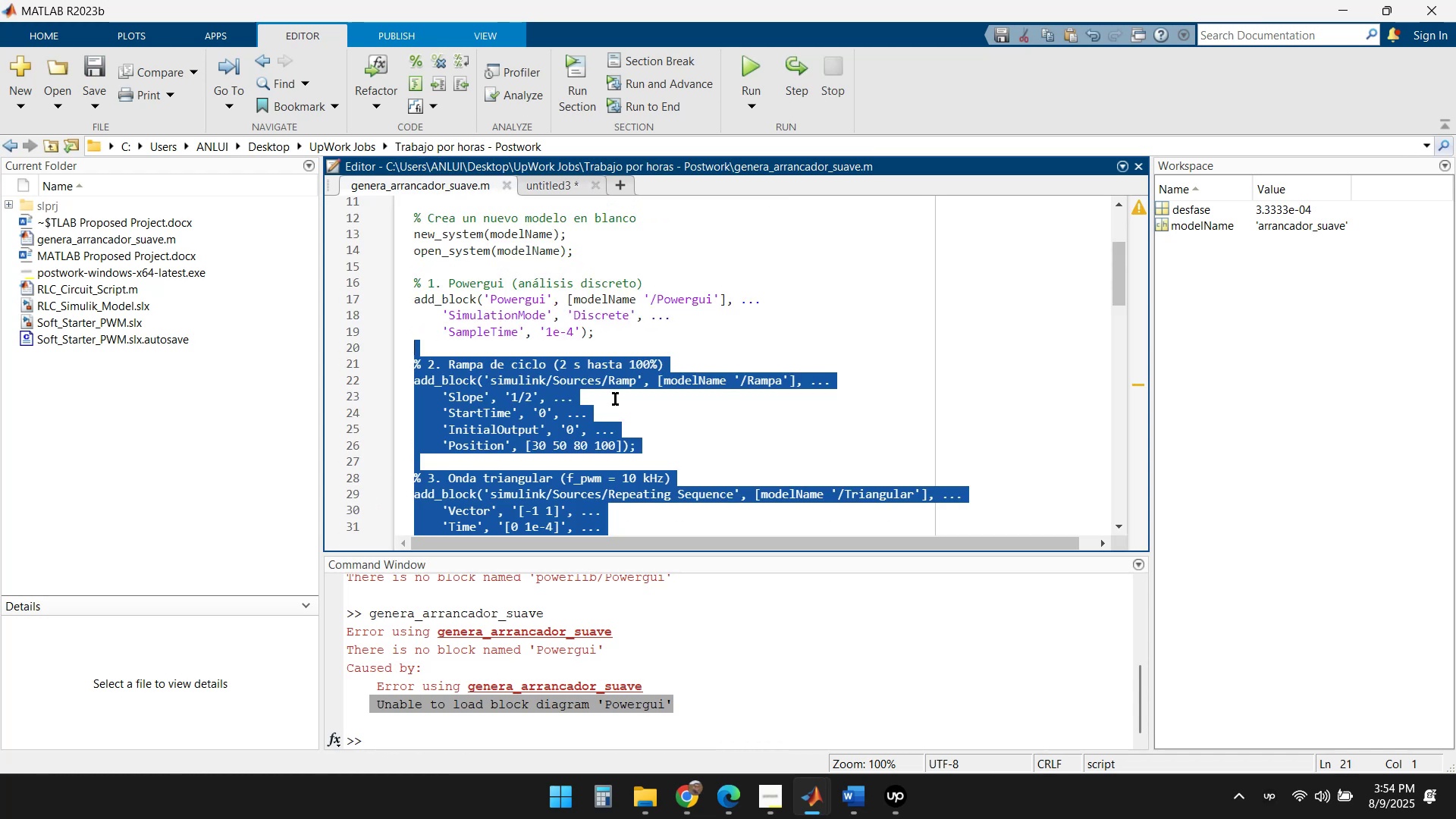 
key(Shift+ArrowUp)
 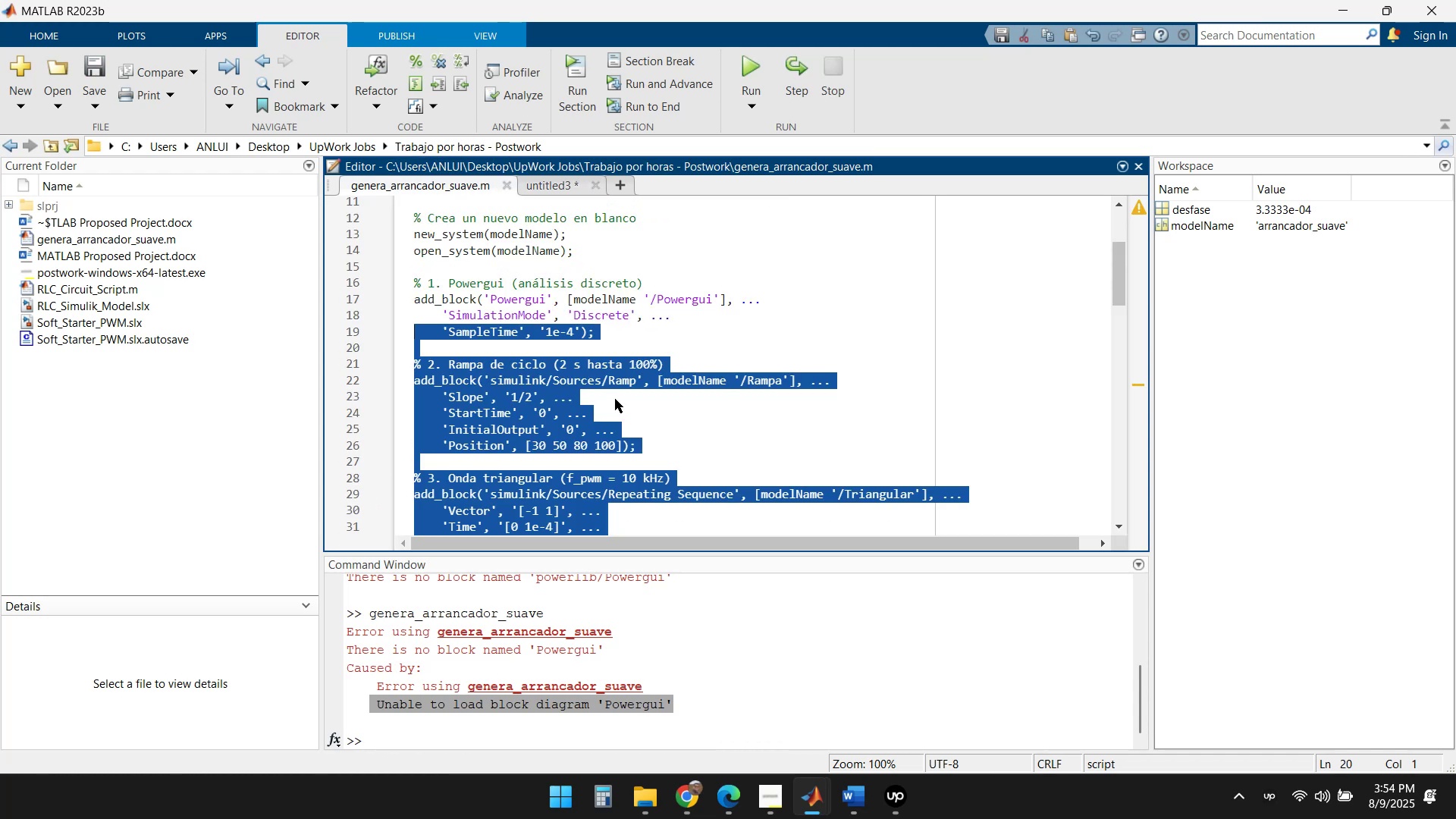 
key(Shift+ArrowUp)
 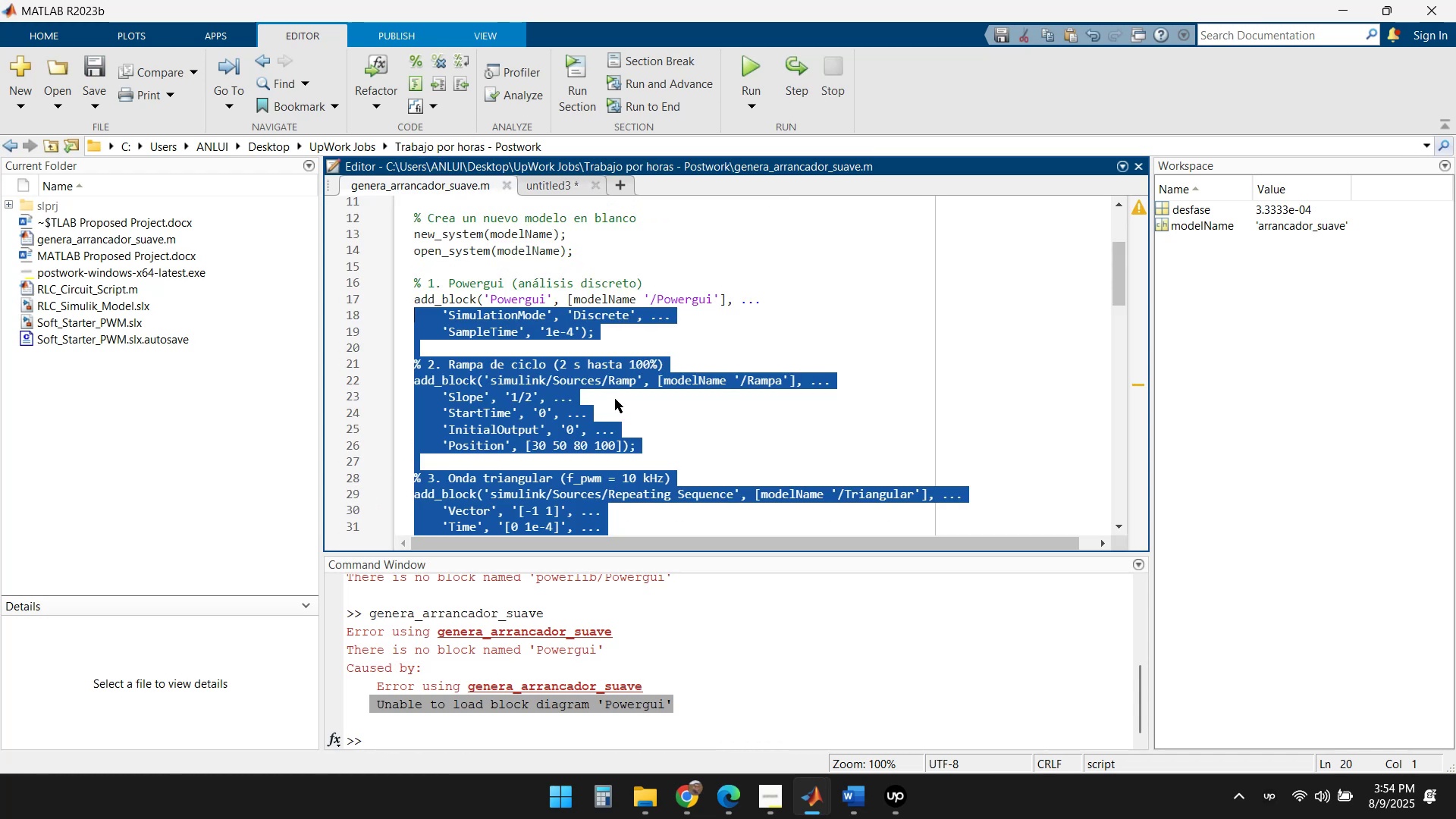 
key(Shift+ArrowUp)
 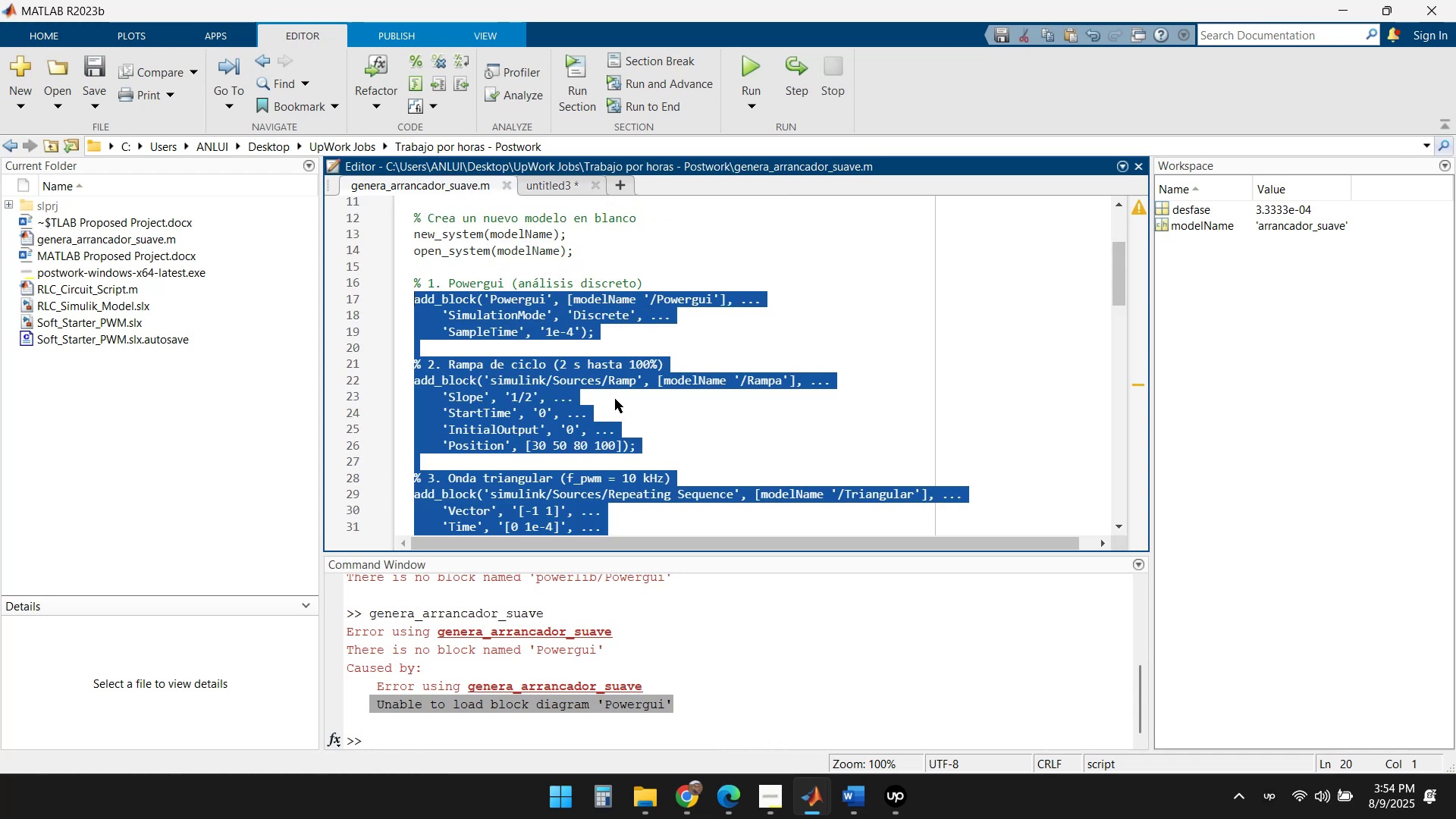 
key(Shift+ArrowUp)
 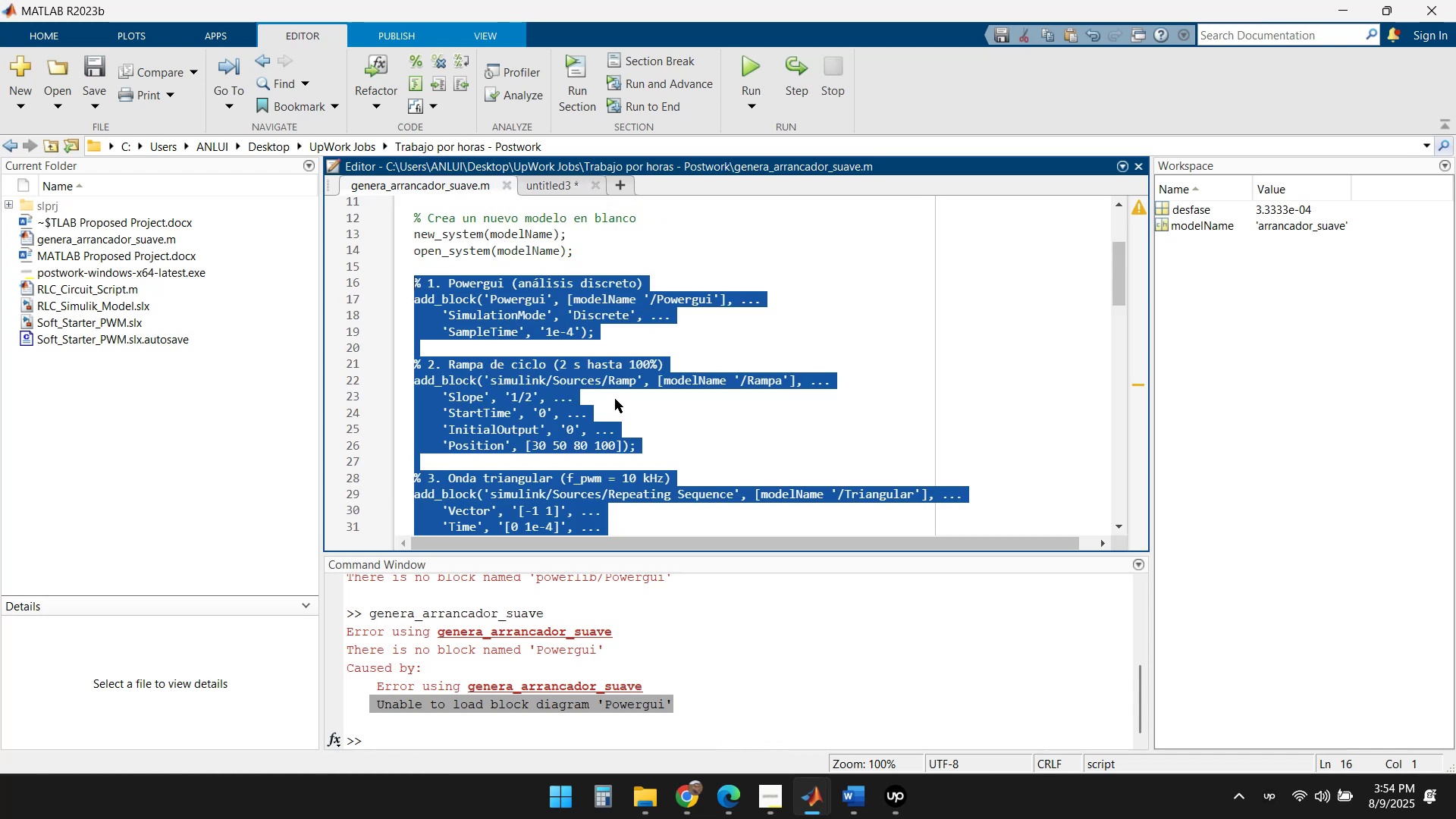 
key(Control+C)
 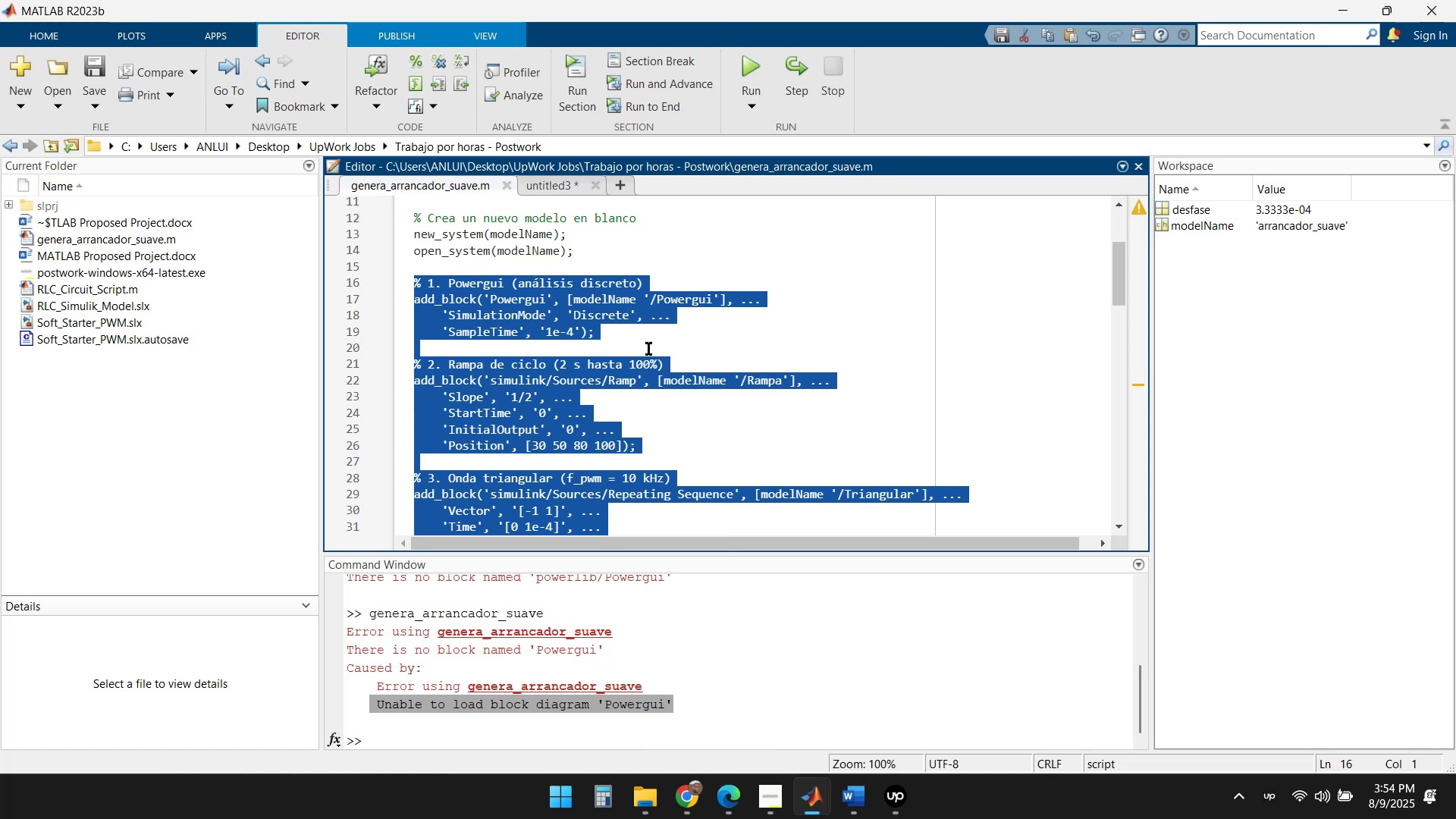 
left_click([544, 187])
 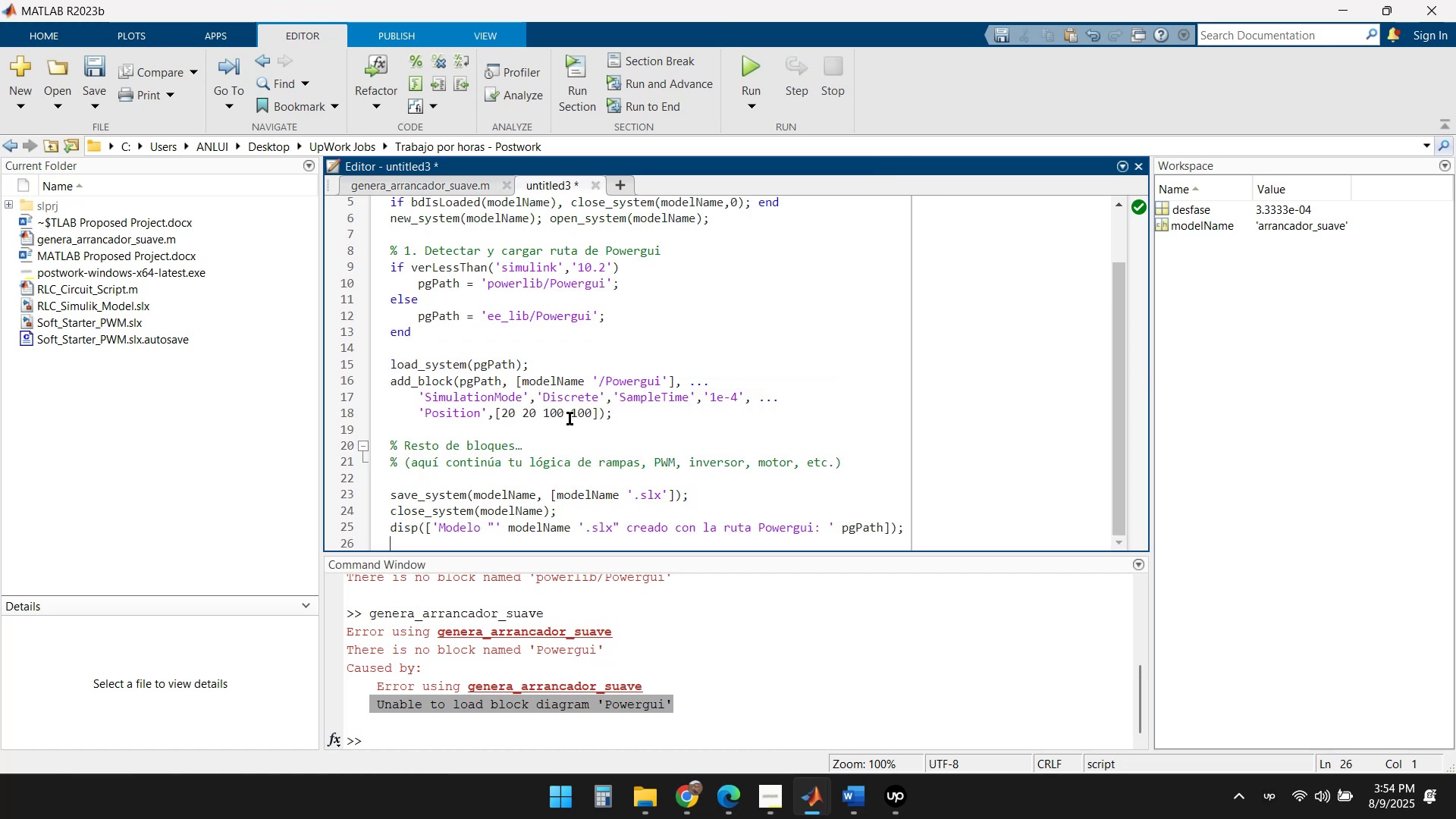 
left_click([450, 190])
 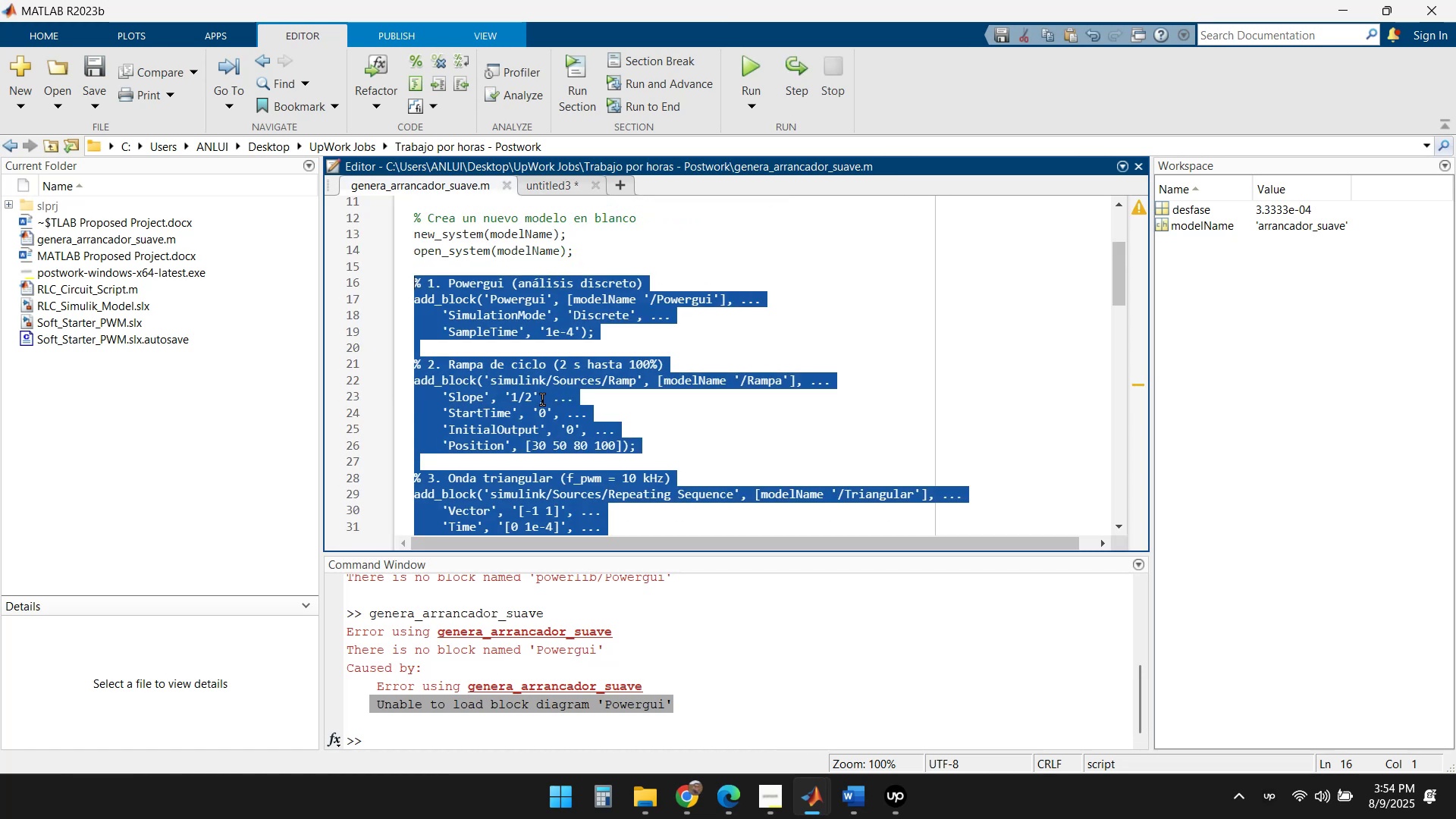 
scroll: coordinate [582, 402], scroll_direction: up, amount: 2.0
 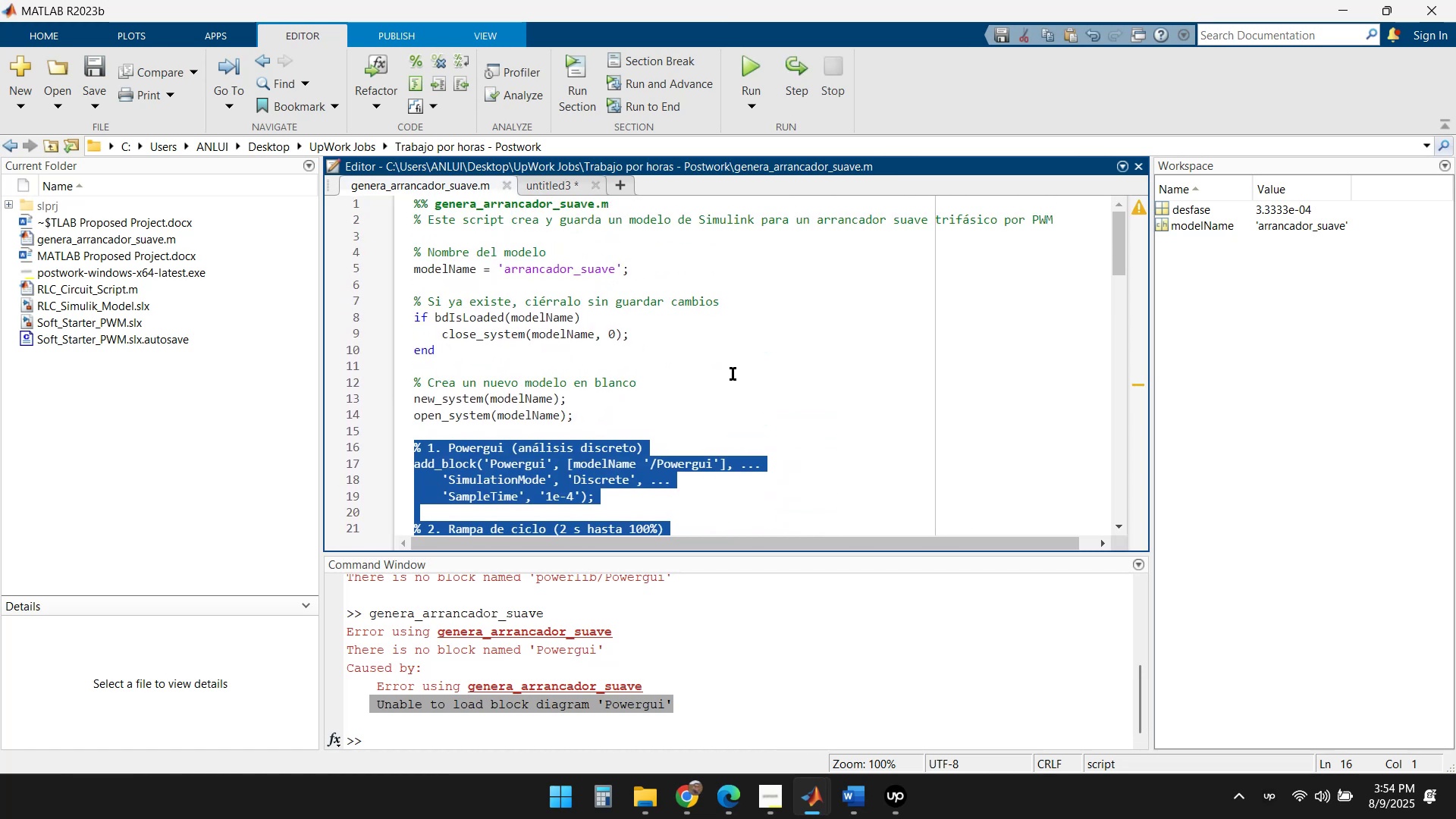 
key(Shift+ArrowUp)
 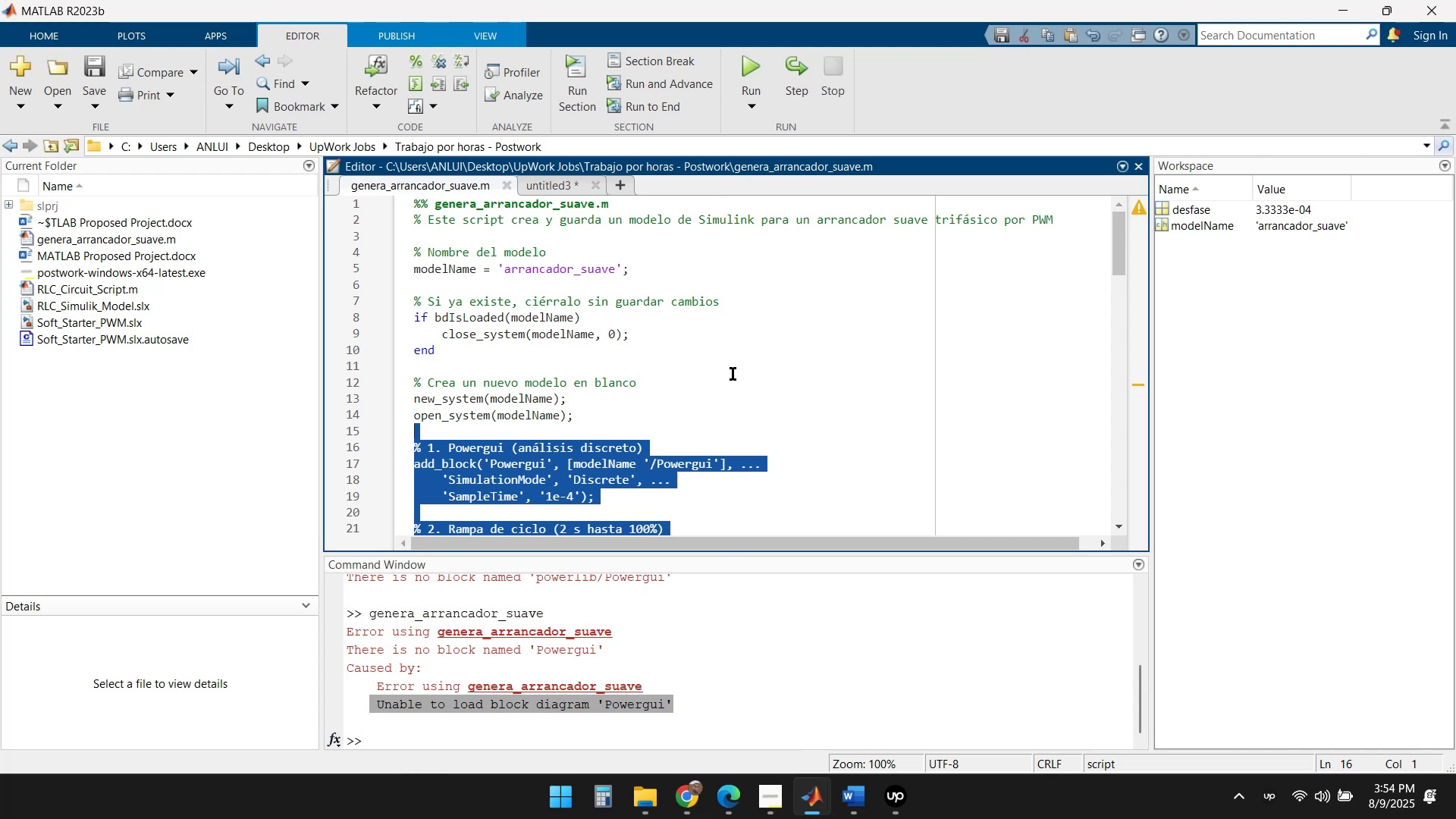 
key(Shift+ArrowUp)
 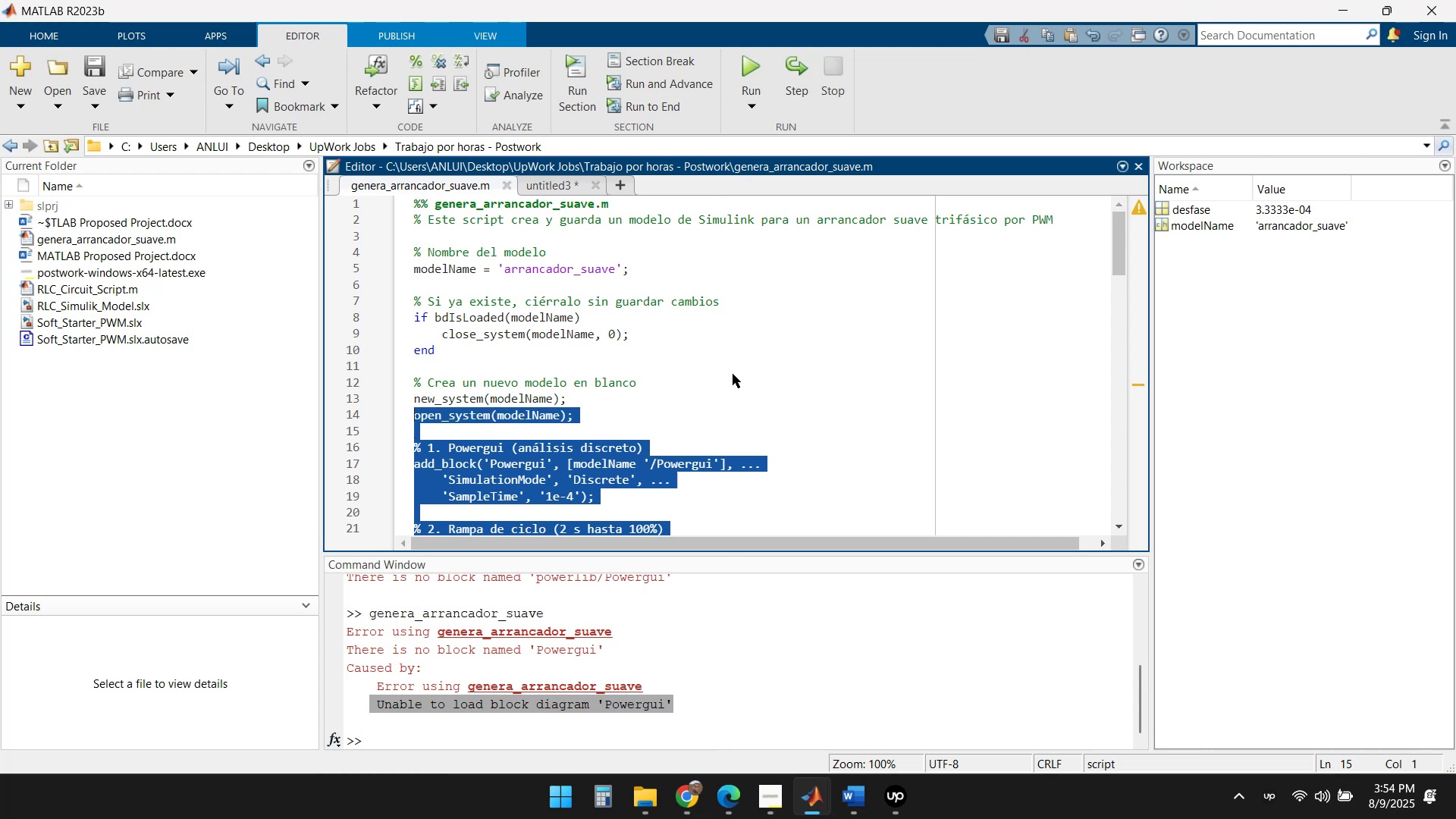 
key(Shift+ArrowUp)
 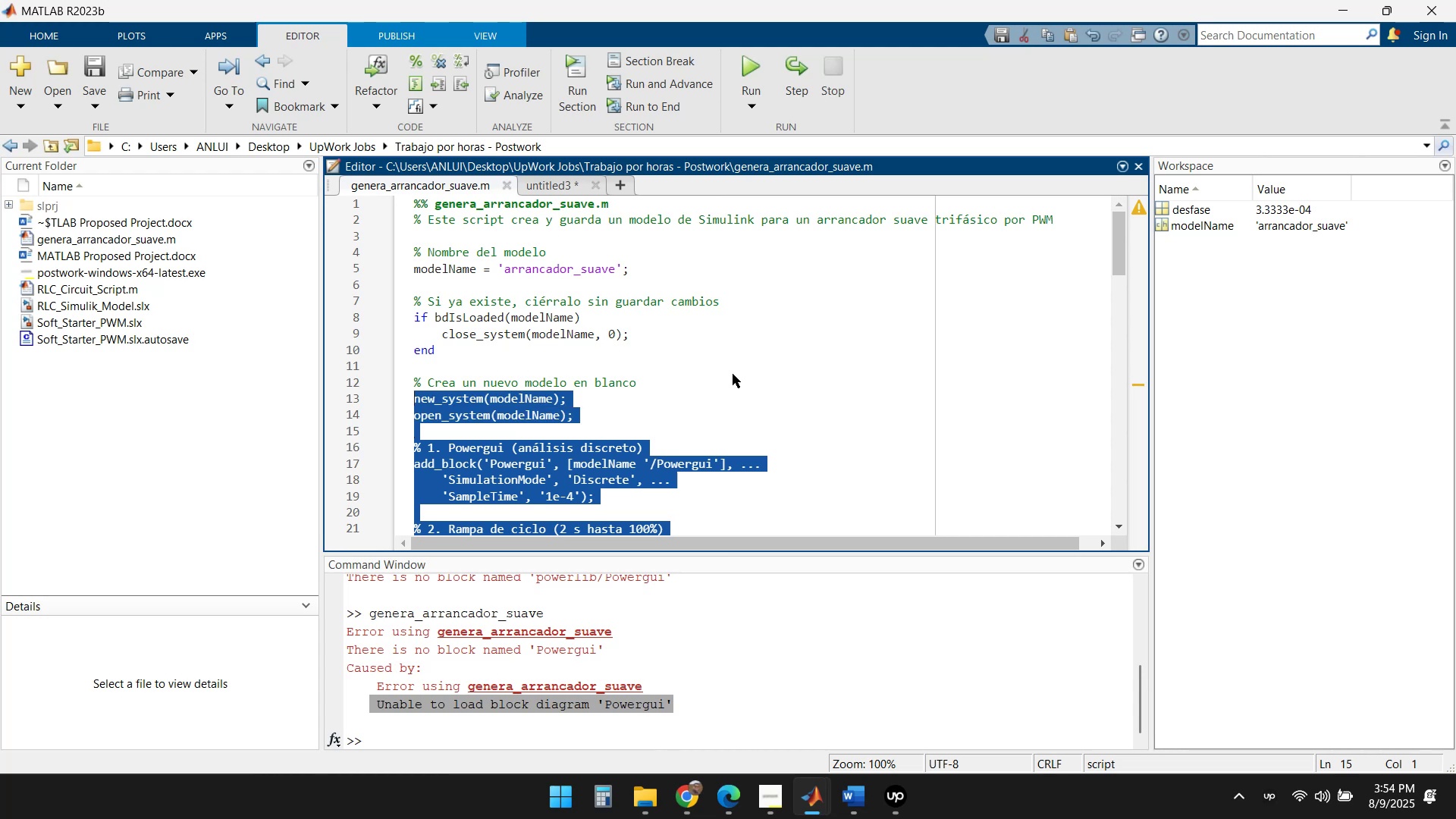 
key(Shift+ArrowUp)
 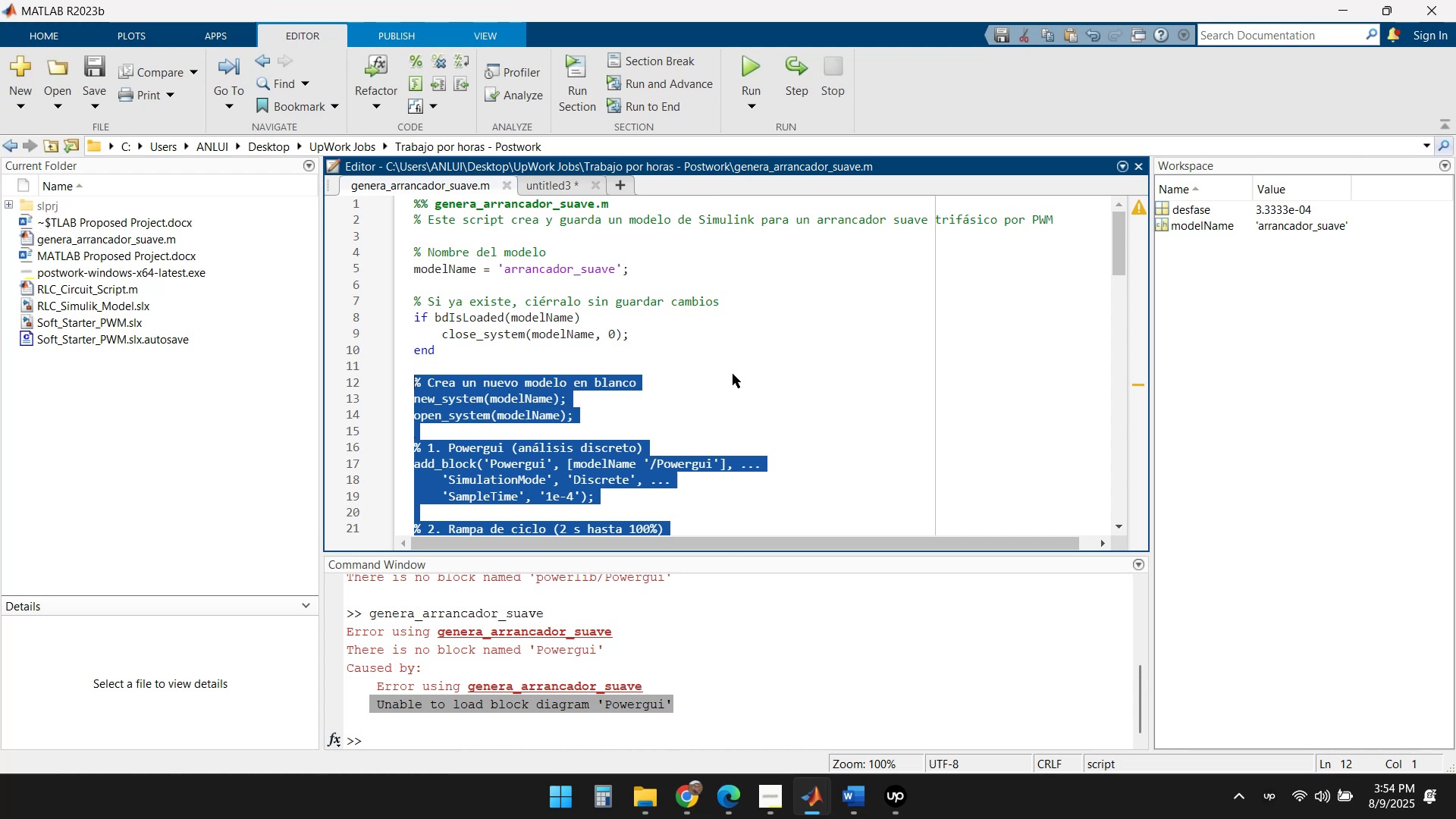 
key(Control+C)
 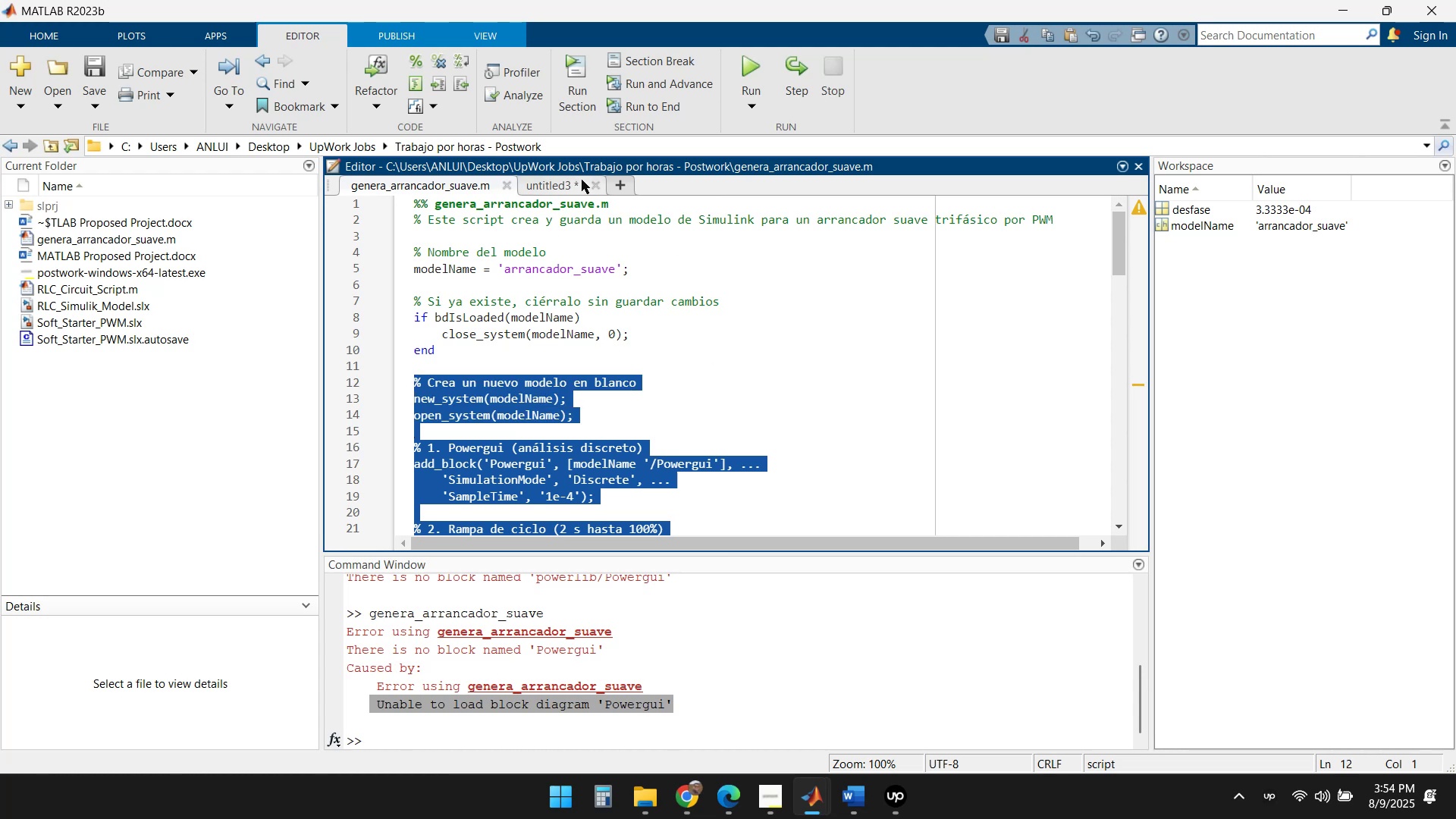 
left_click([550, 184])
 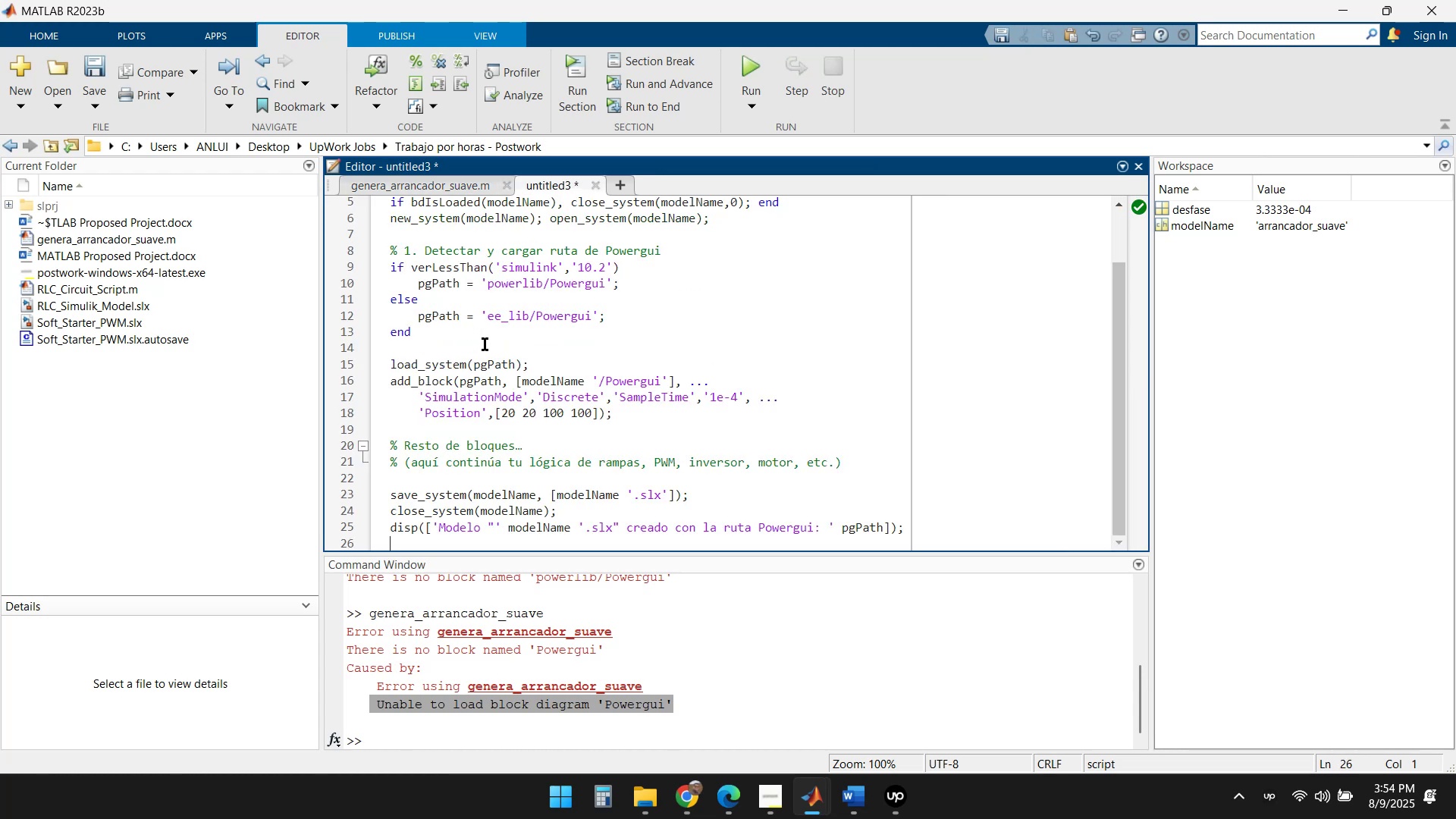 
scroll: coordinate [493, 390], scroll_direction: down, amount: 2.0
 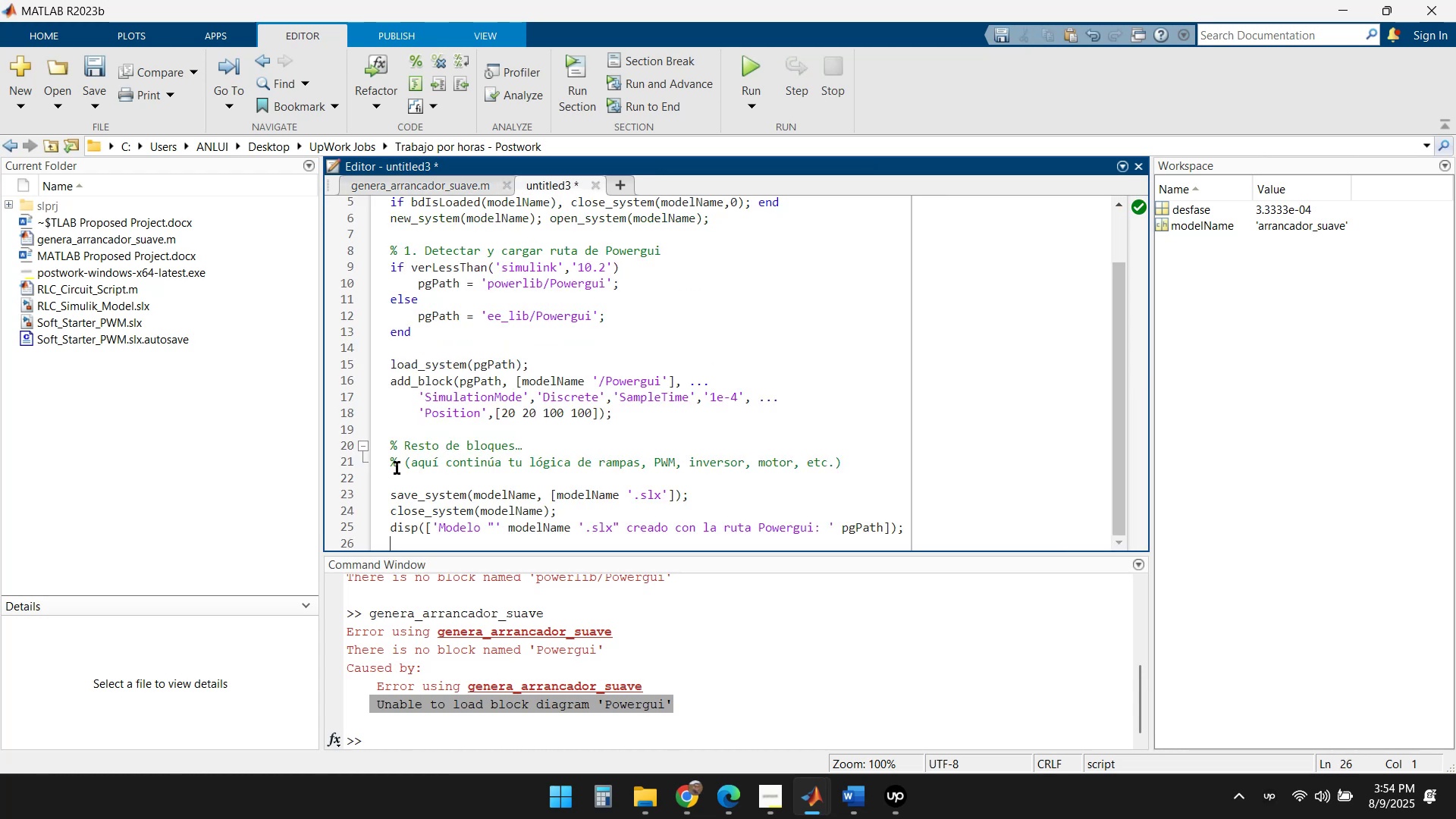 
left_click([393, 466])
 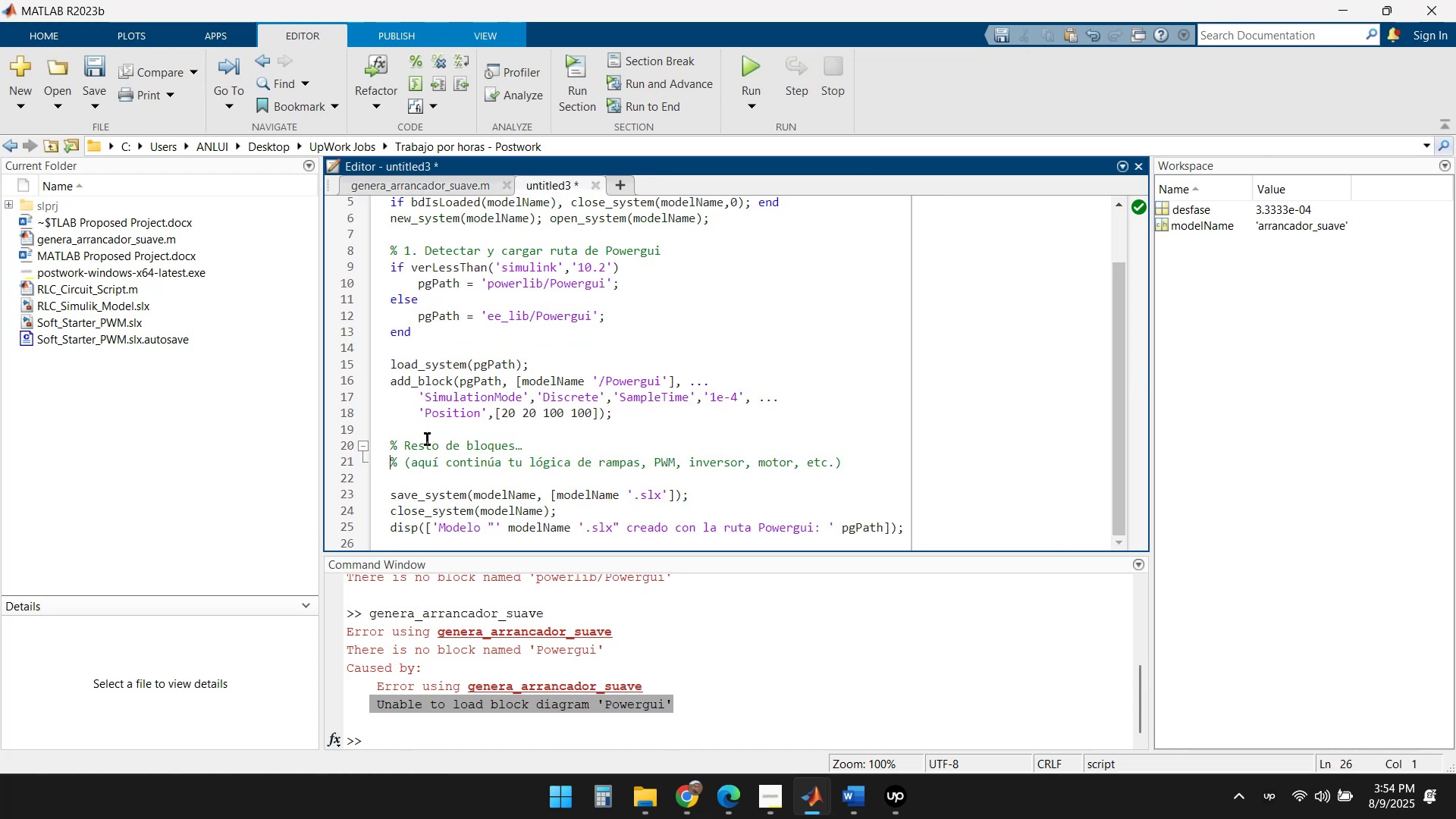 
hold_key(key=ShiftLeft, duration=0.52)
 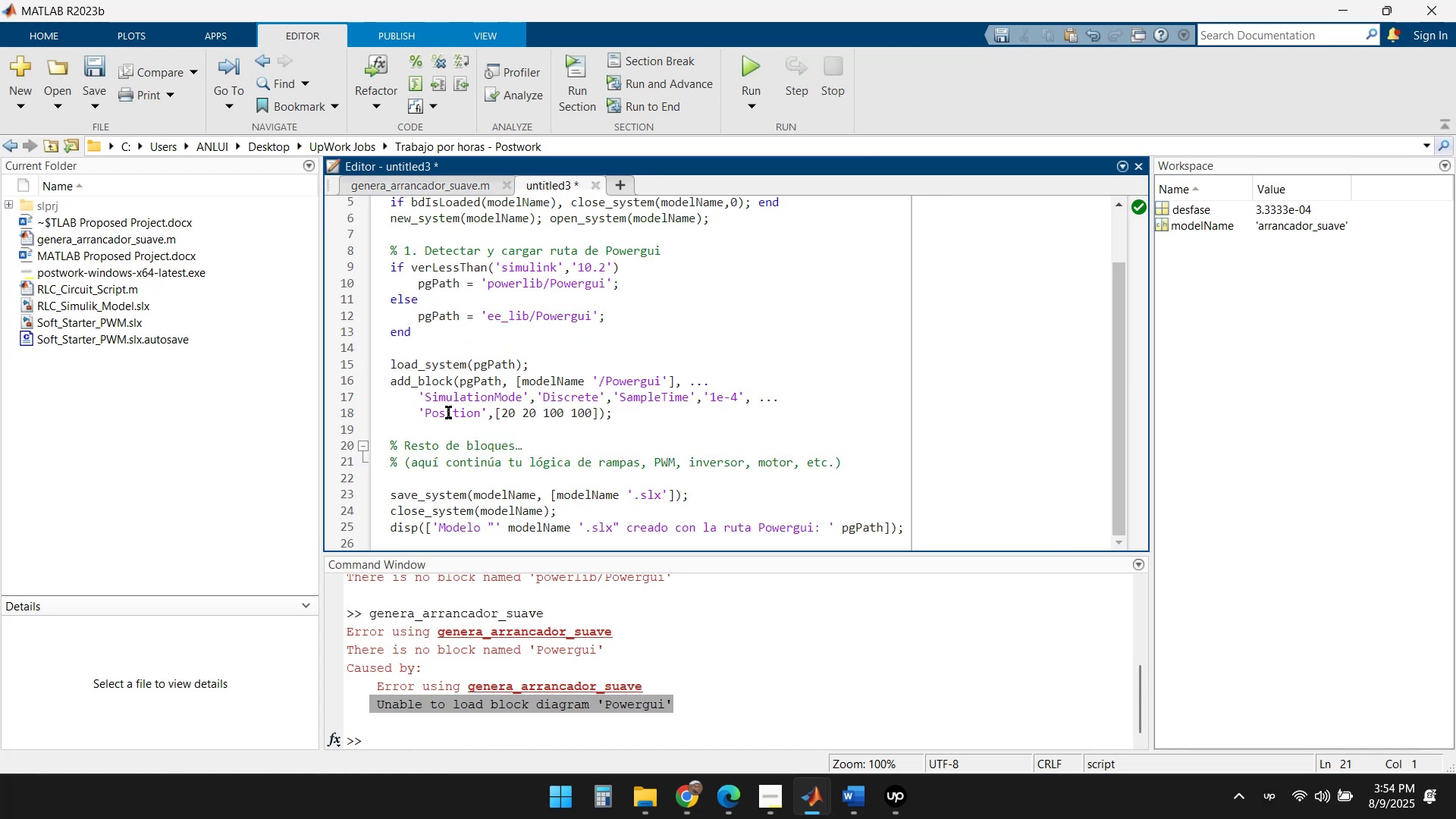 
key(Shift+End)
 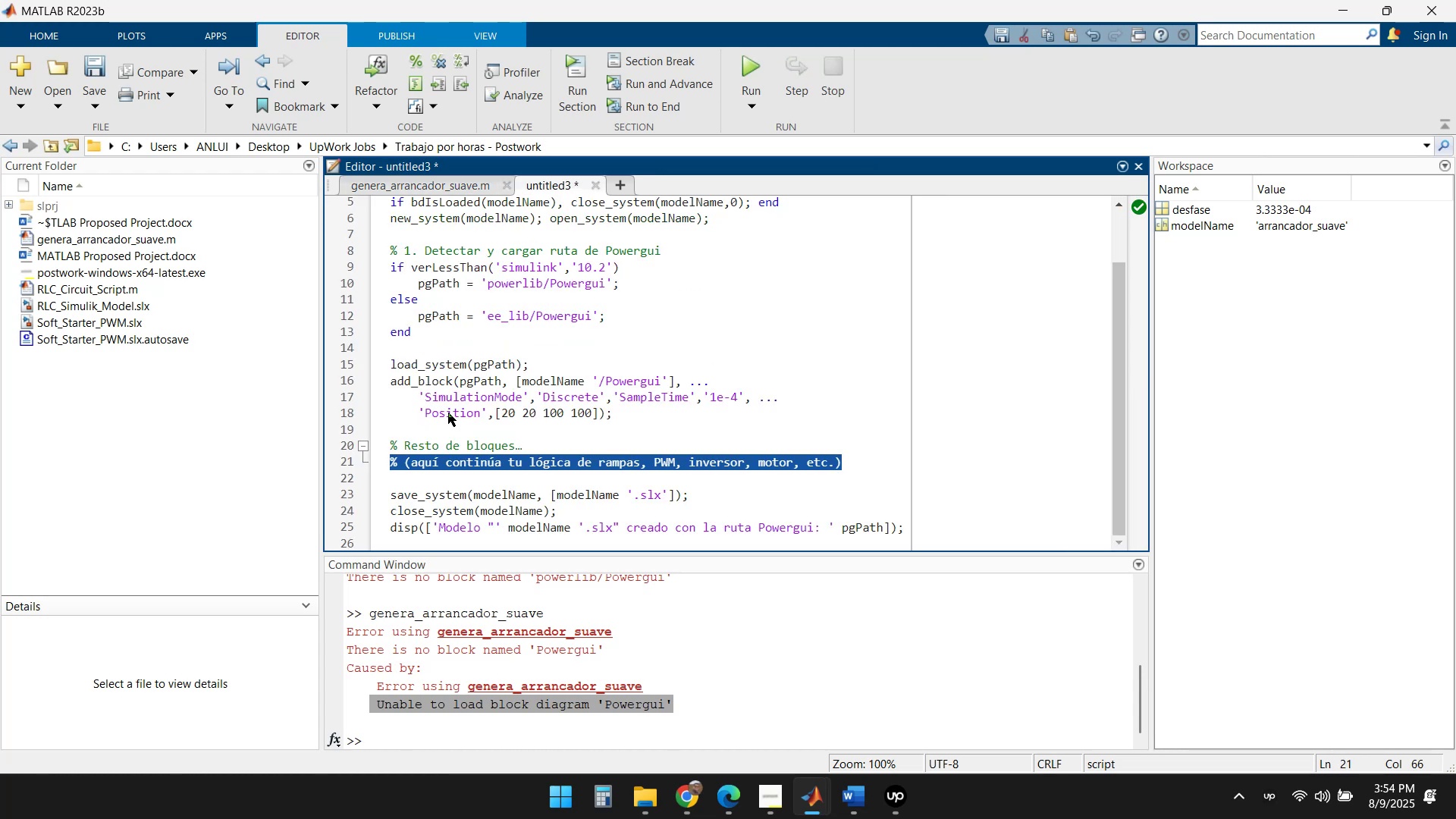 
key(Enter)
 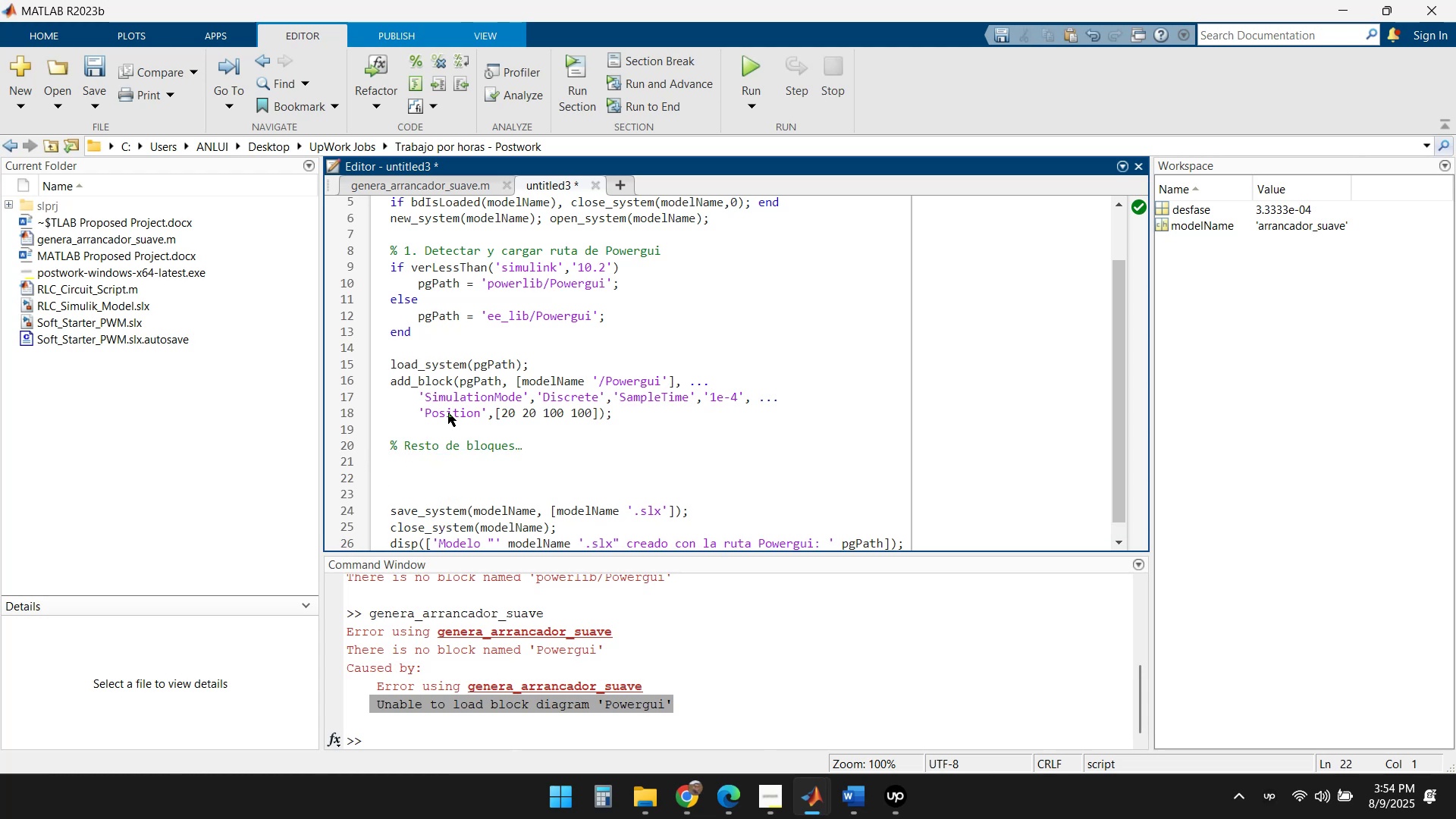 
key(ArrowUp)
 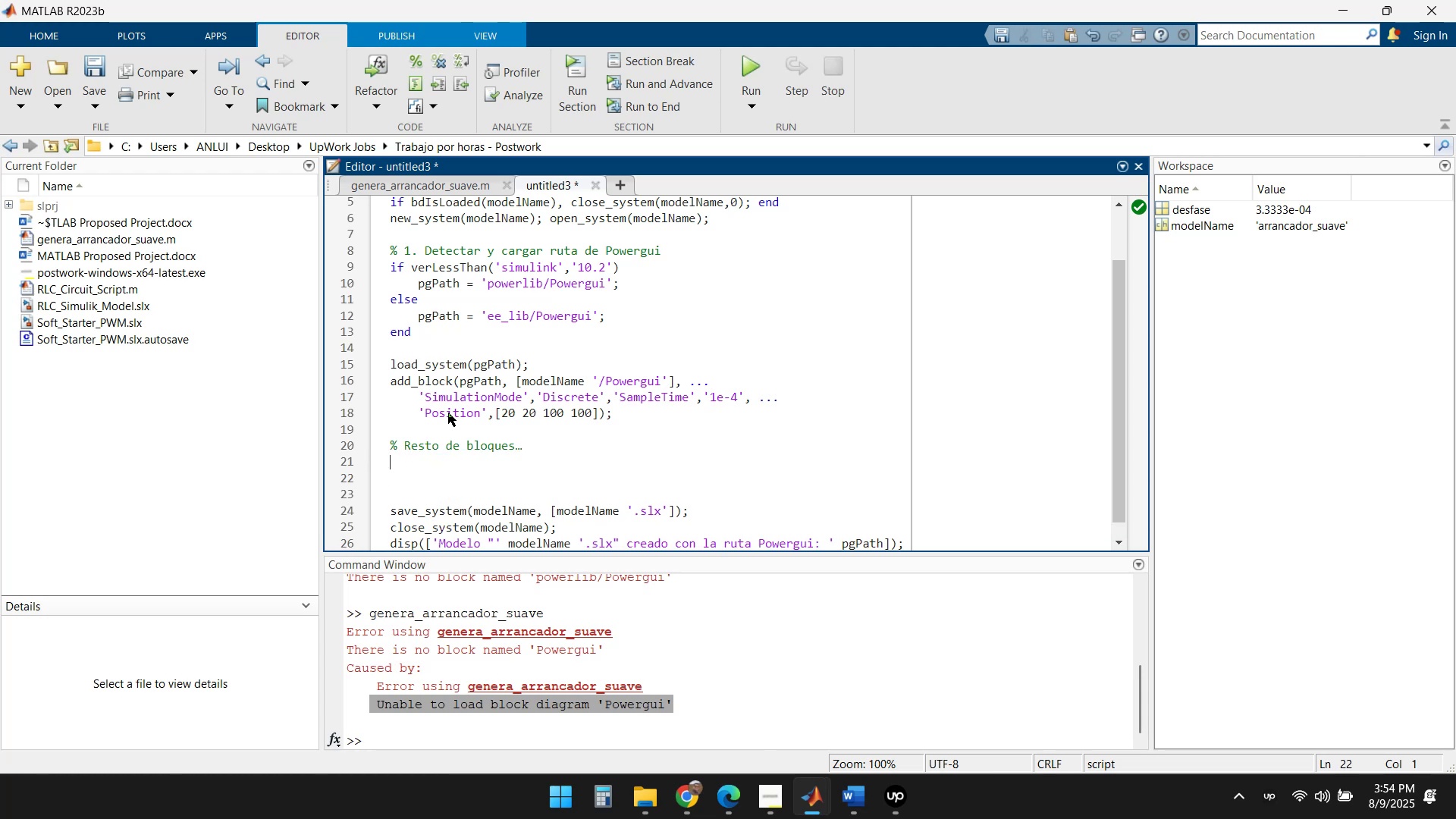 
key(Control+V)
 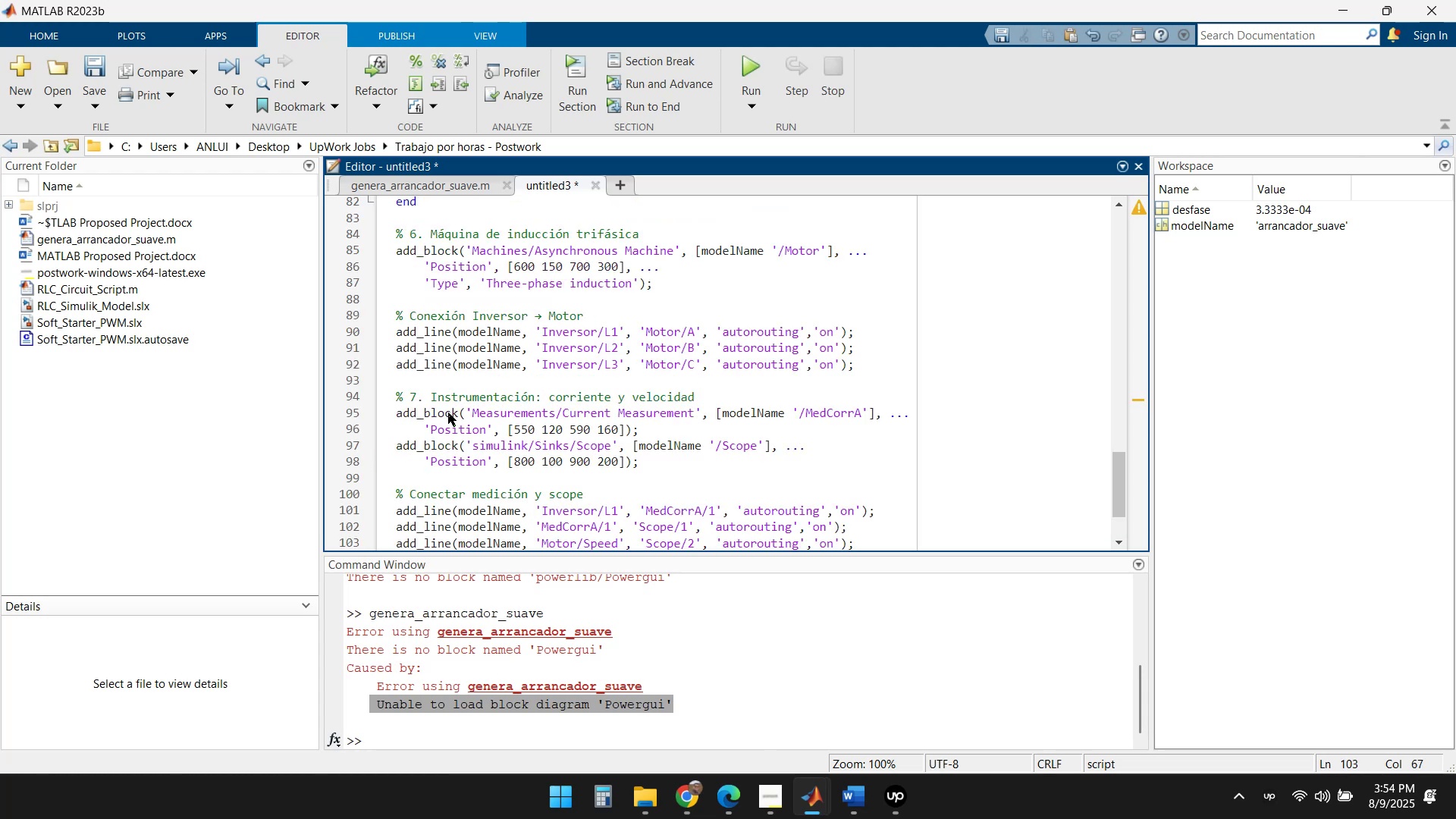 
scroll: coordinate [590, 372], scroll_direction: down, amount: 4.0
 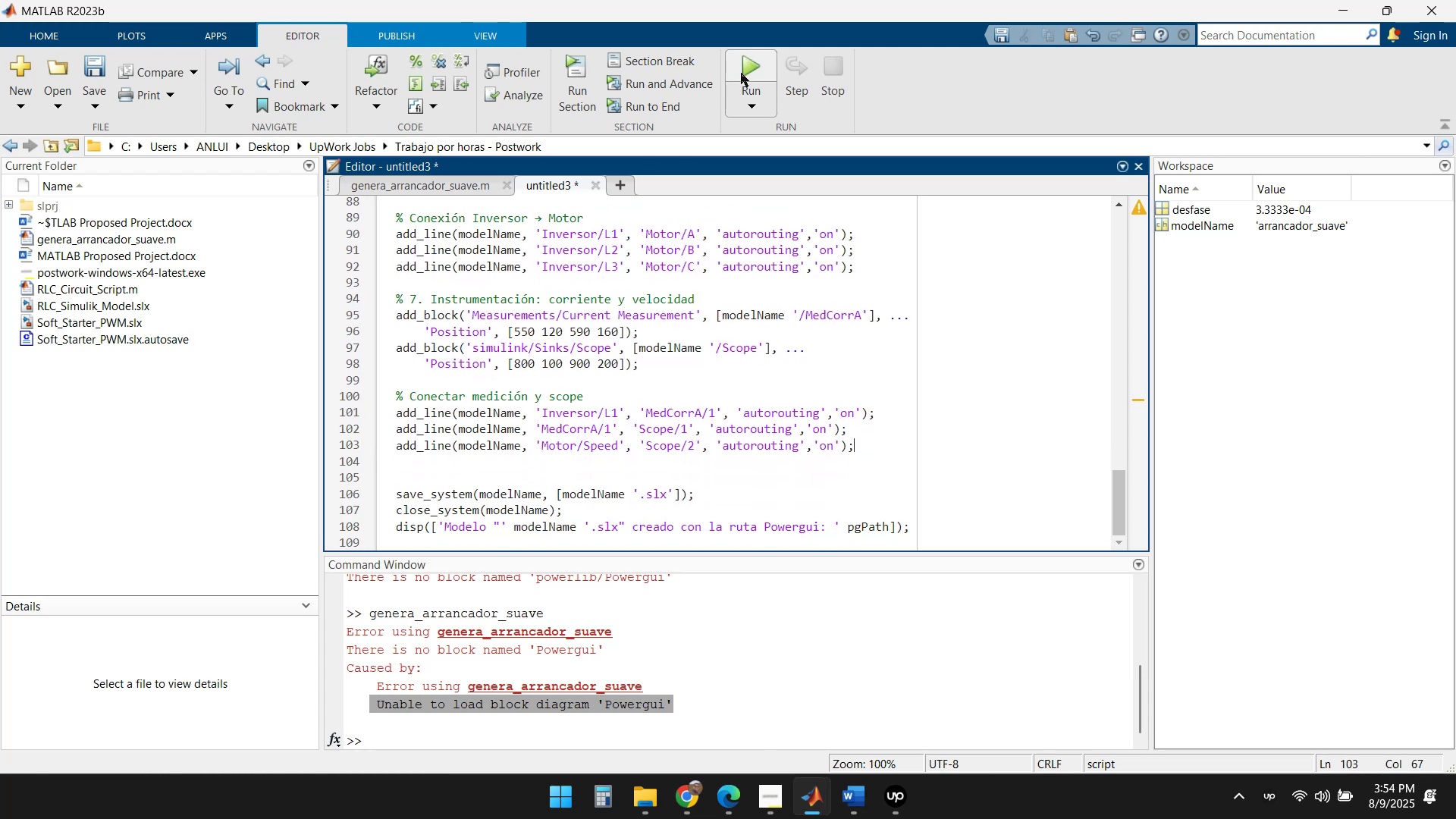 
left_click([751, 70])
 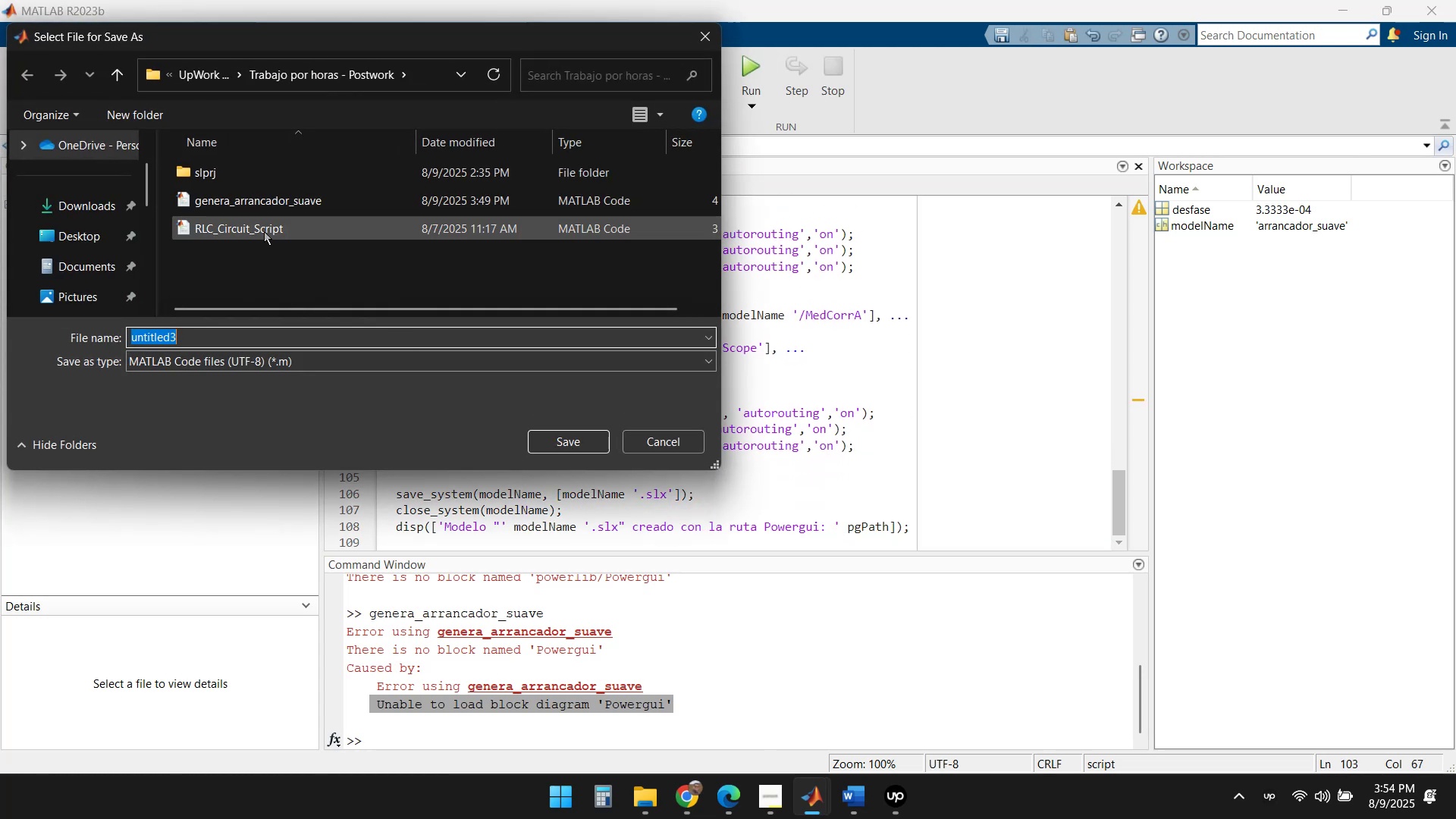 
left_click([275, 205])
 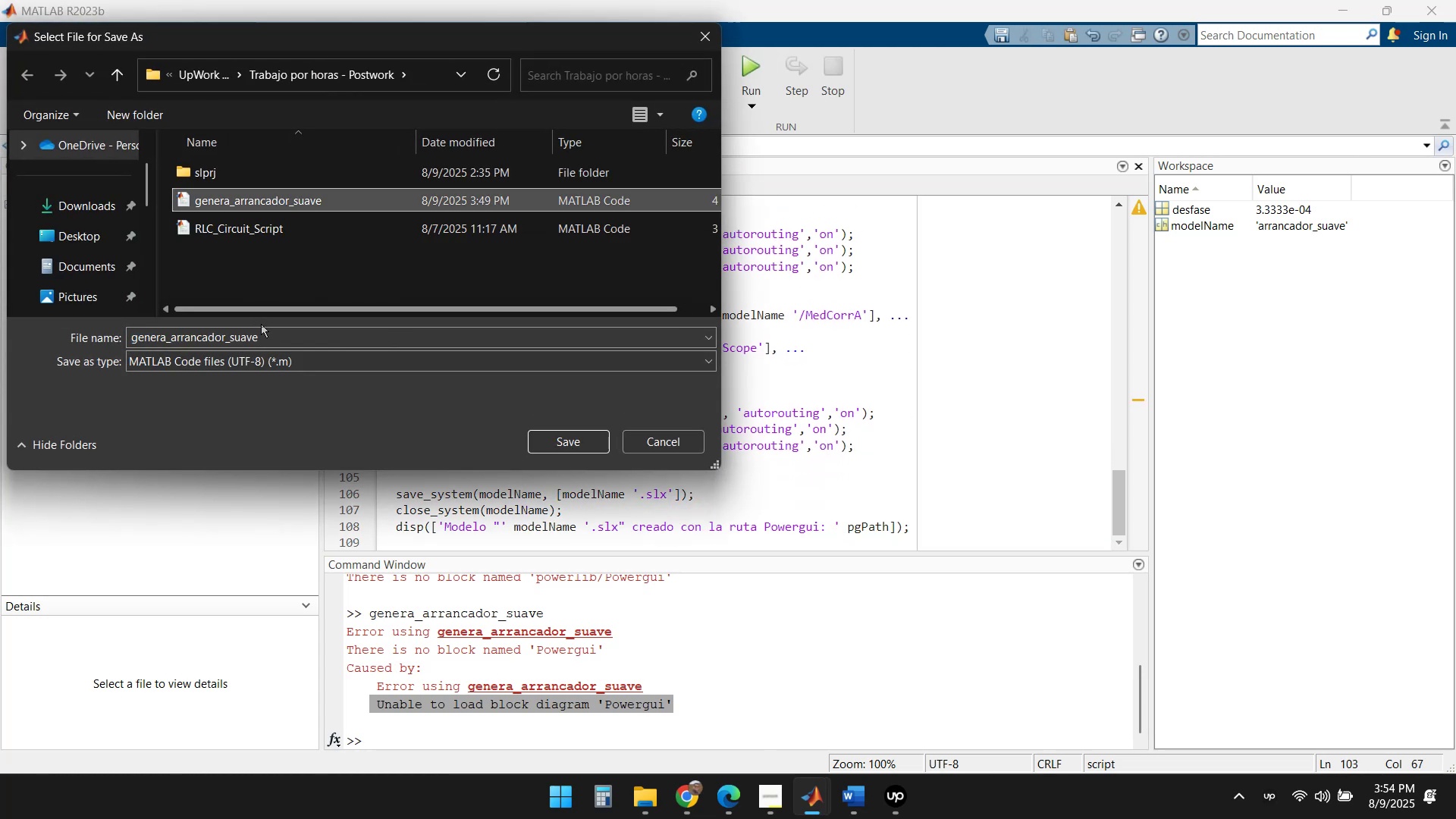 
left_click([278, 337])
 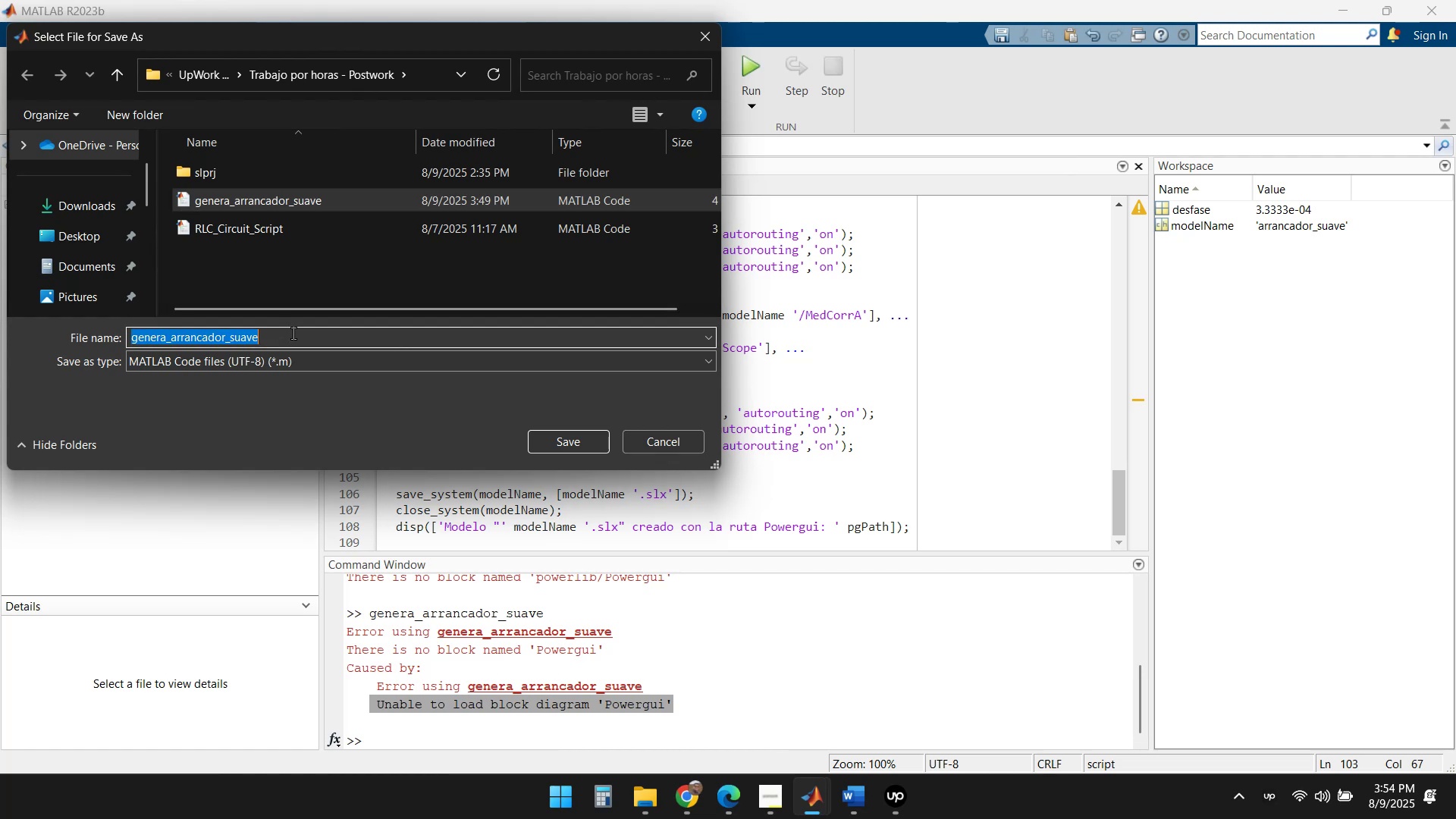 
key(ArrowRight)
 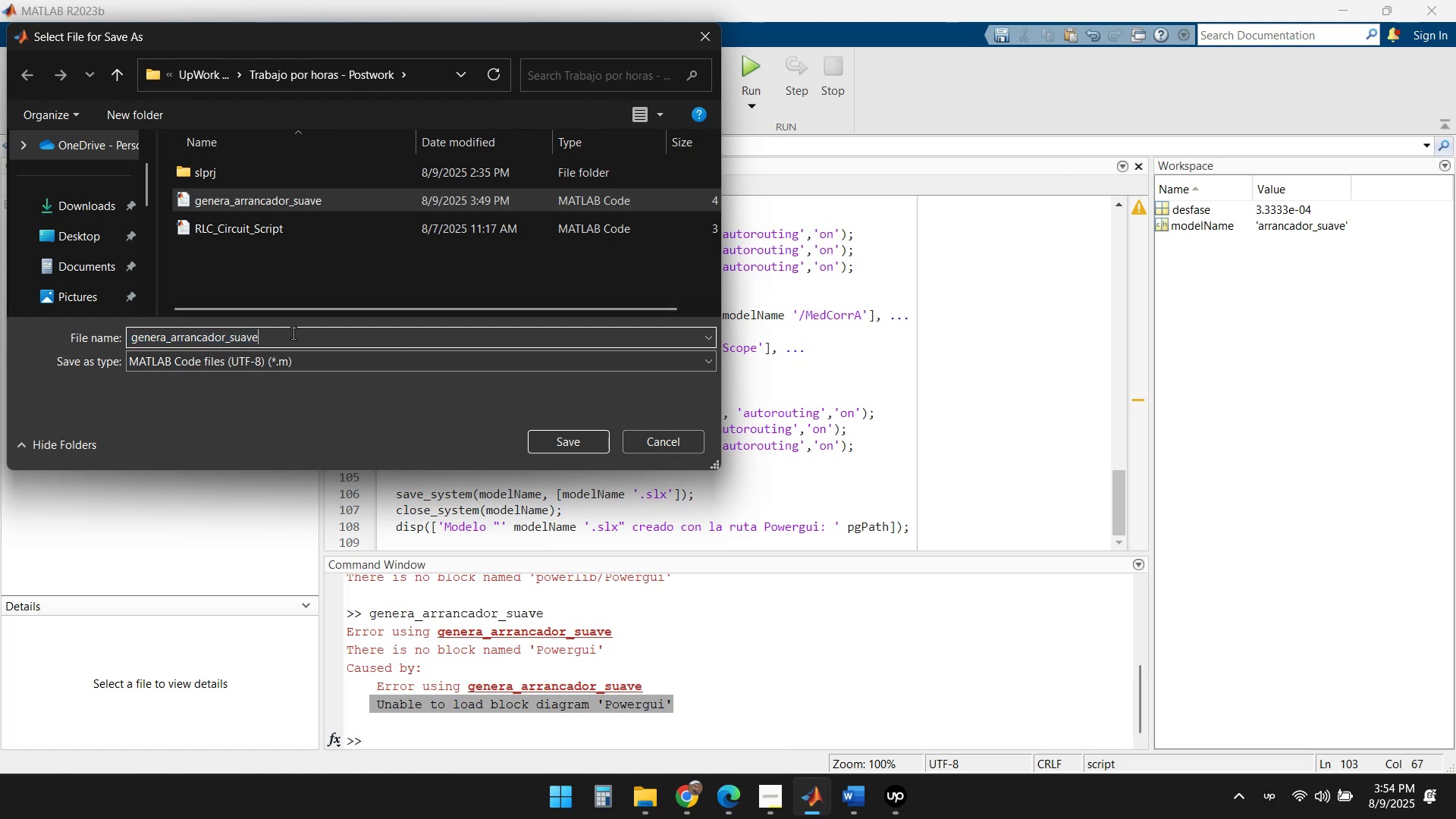 
type(_v2)
 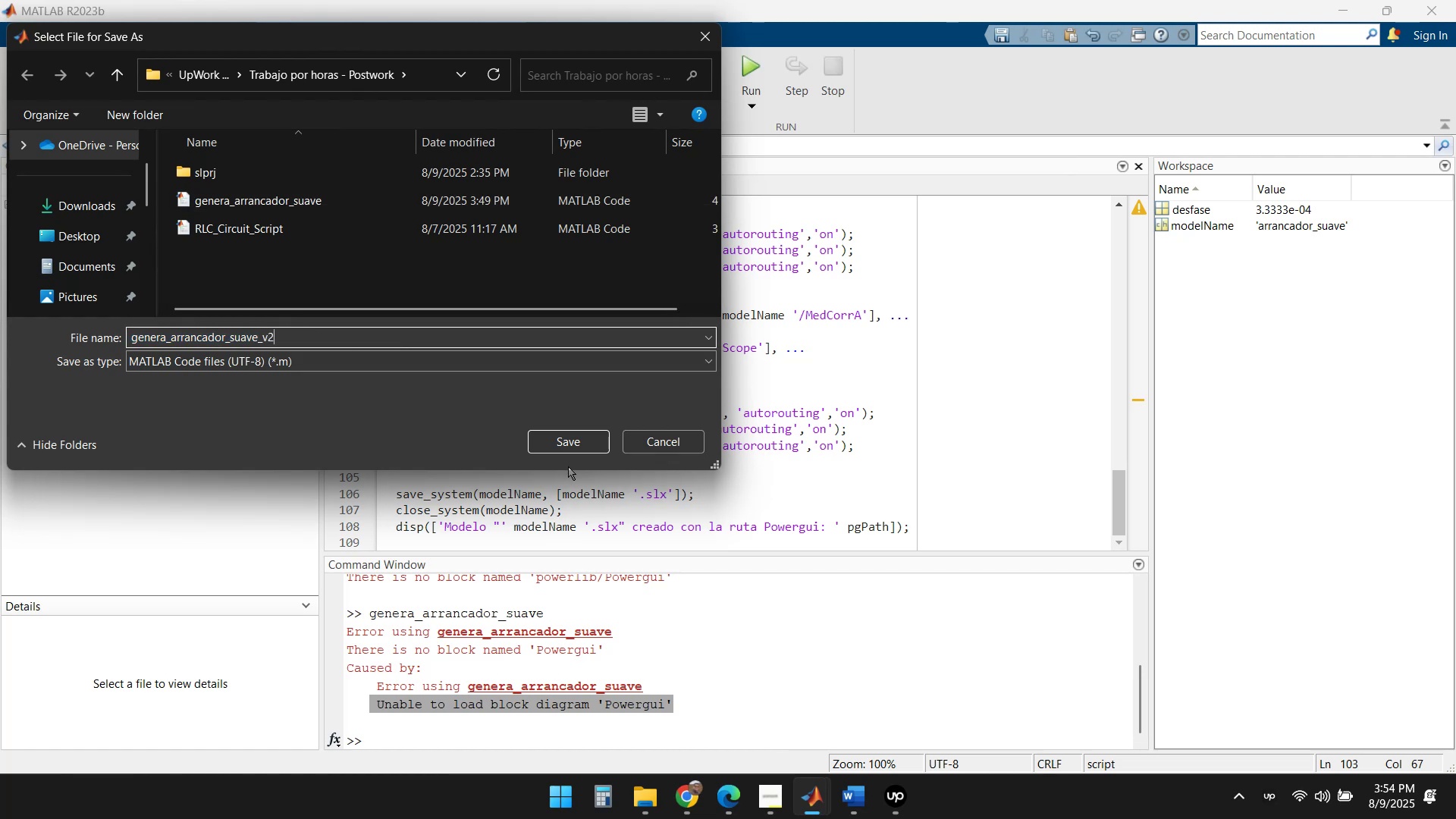 
left_click([559, 438])
 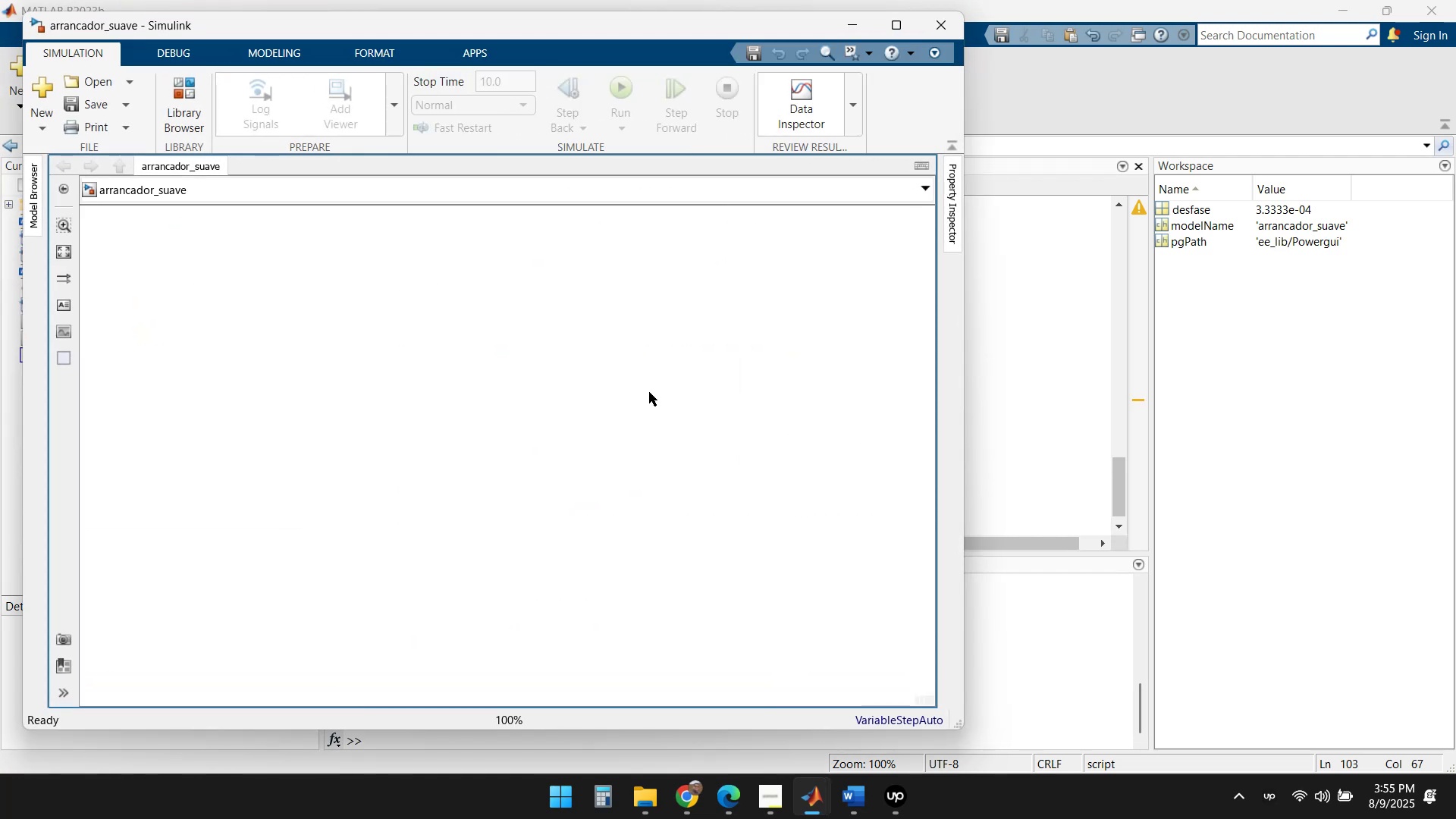 
left_click([935, 26])
 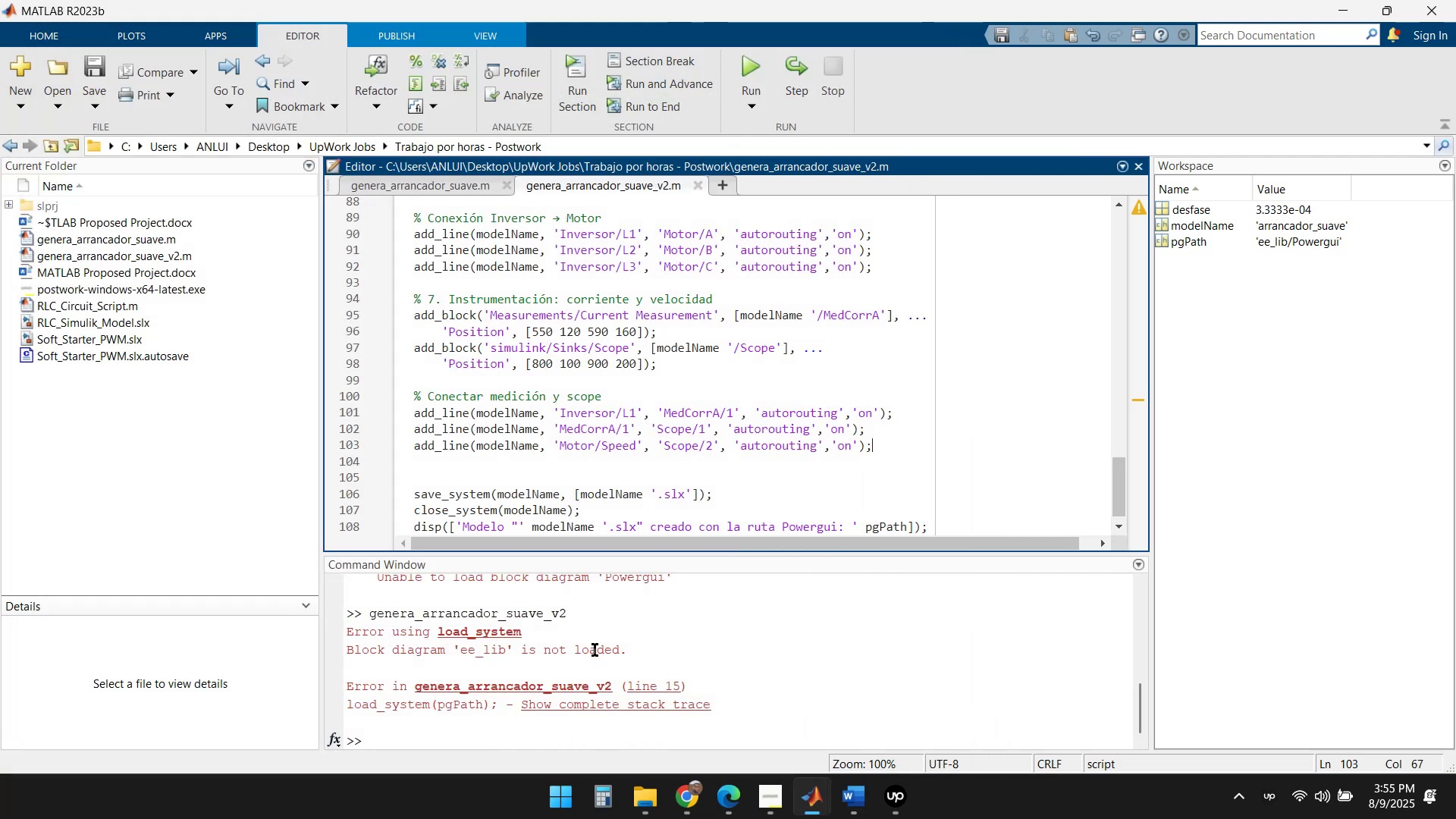 
scroll: coordinate [567, 658], scroll_direction: down, amount: 2.0
 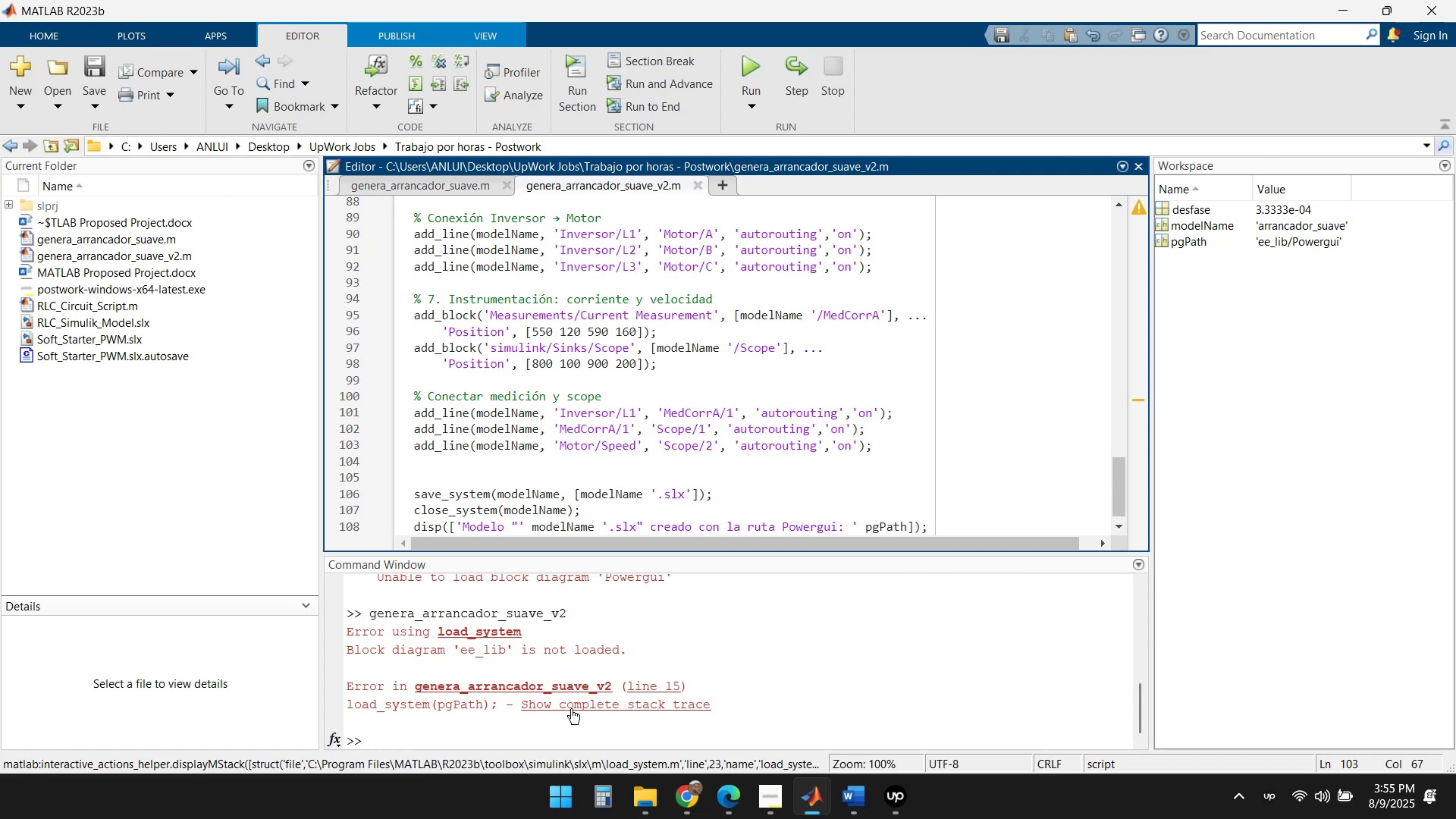 
wait(6.23)
 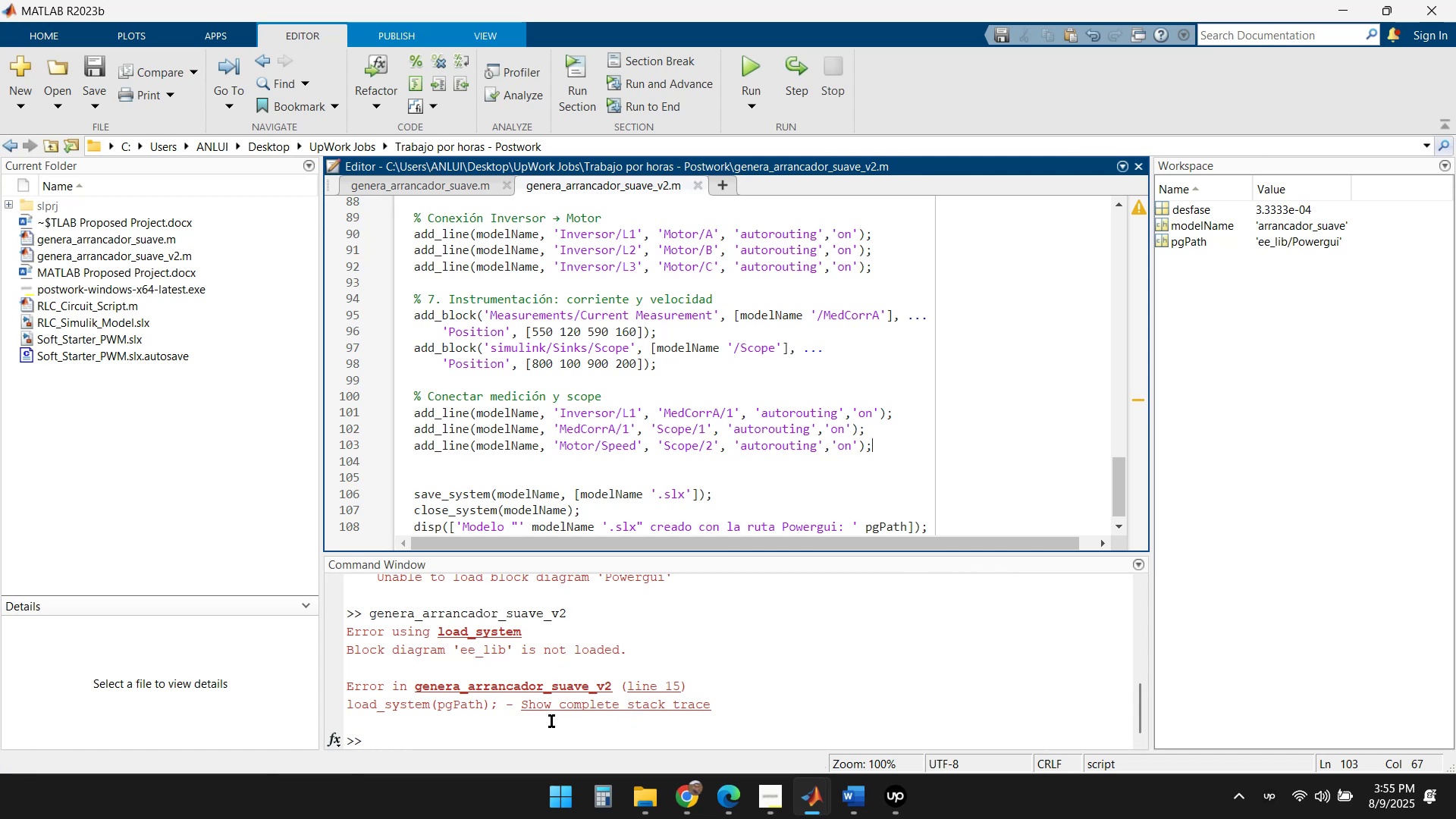 
left_click([608, 707])
 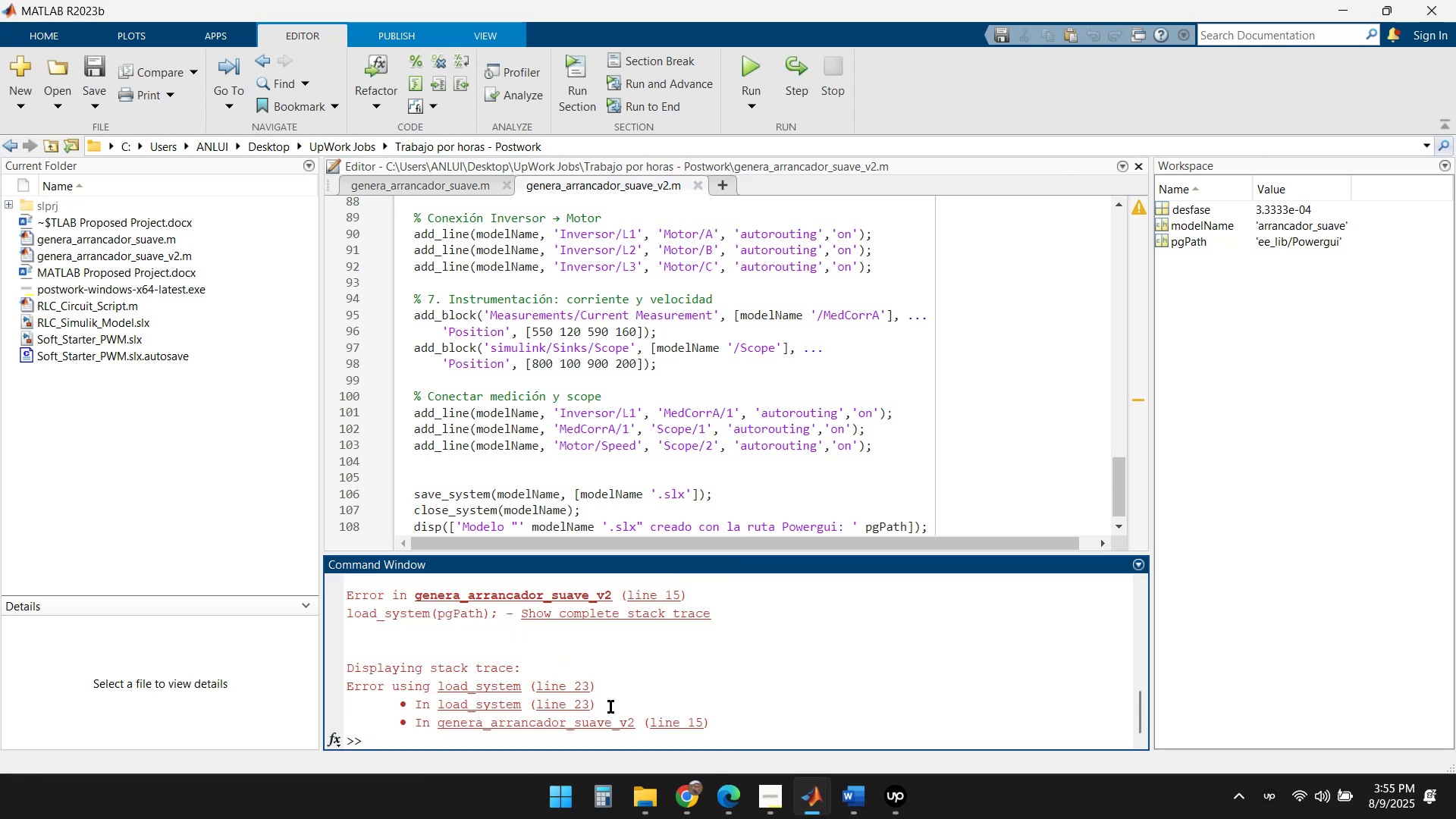 
scroll: coordinate [655, 659], scroll_direction: down, amount: 2.0
 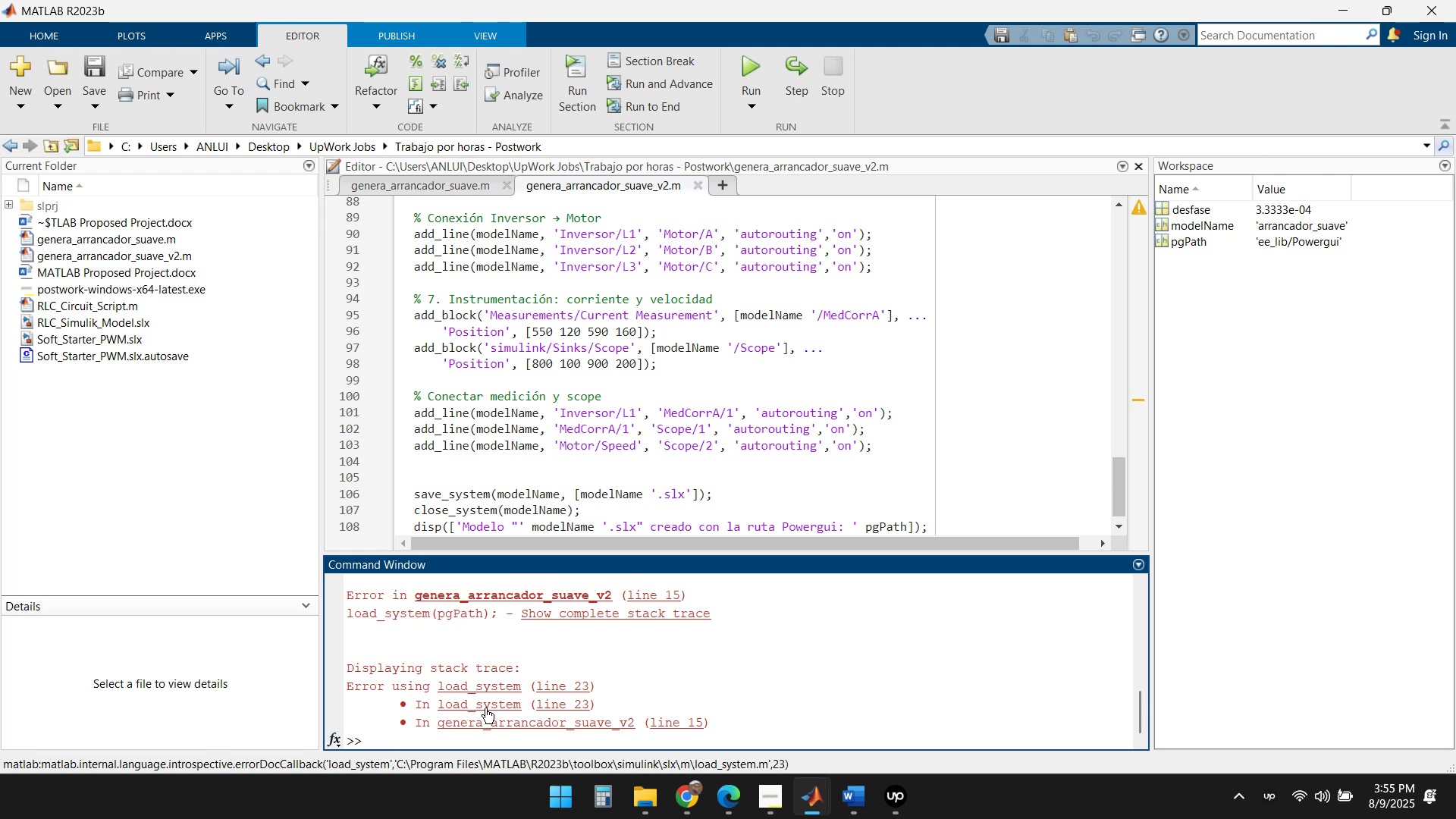 
left_click([497, 689])
 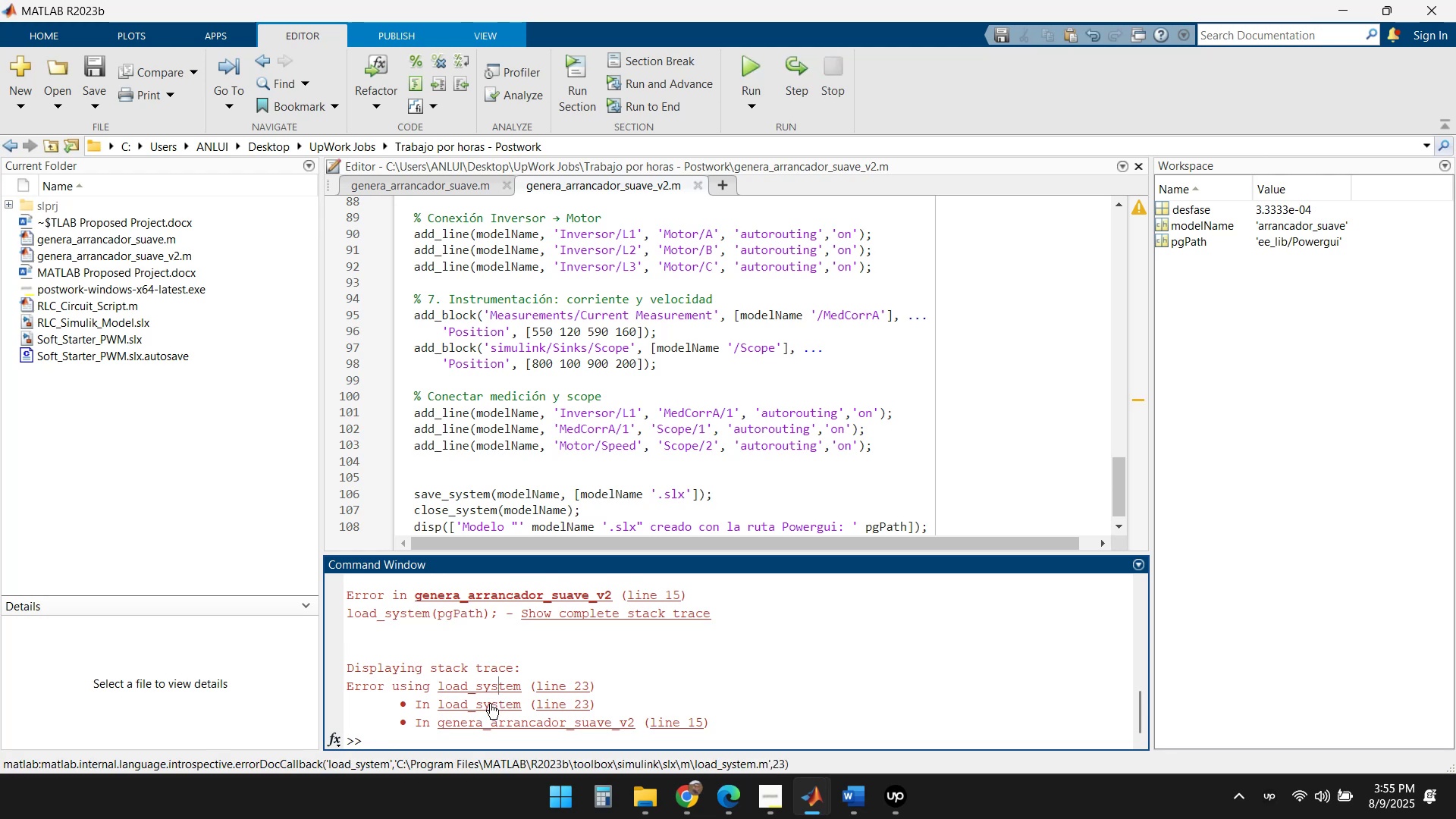 
left_click([492, 706])
 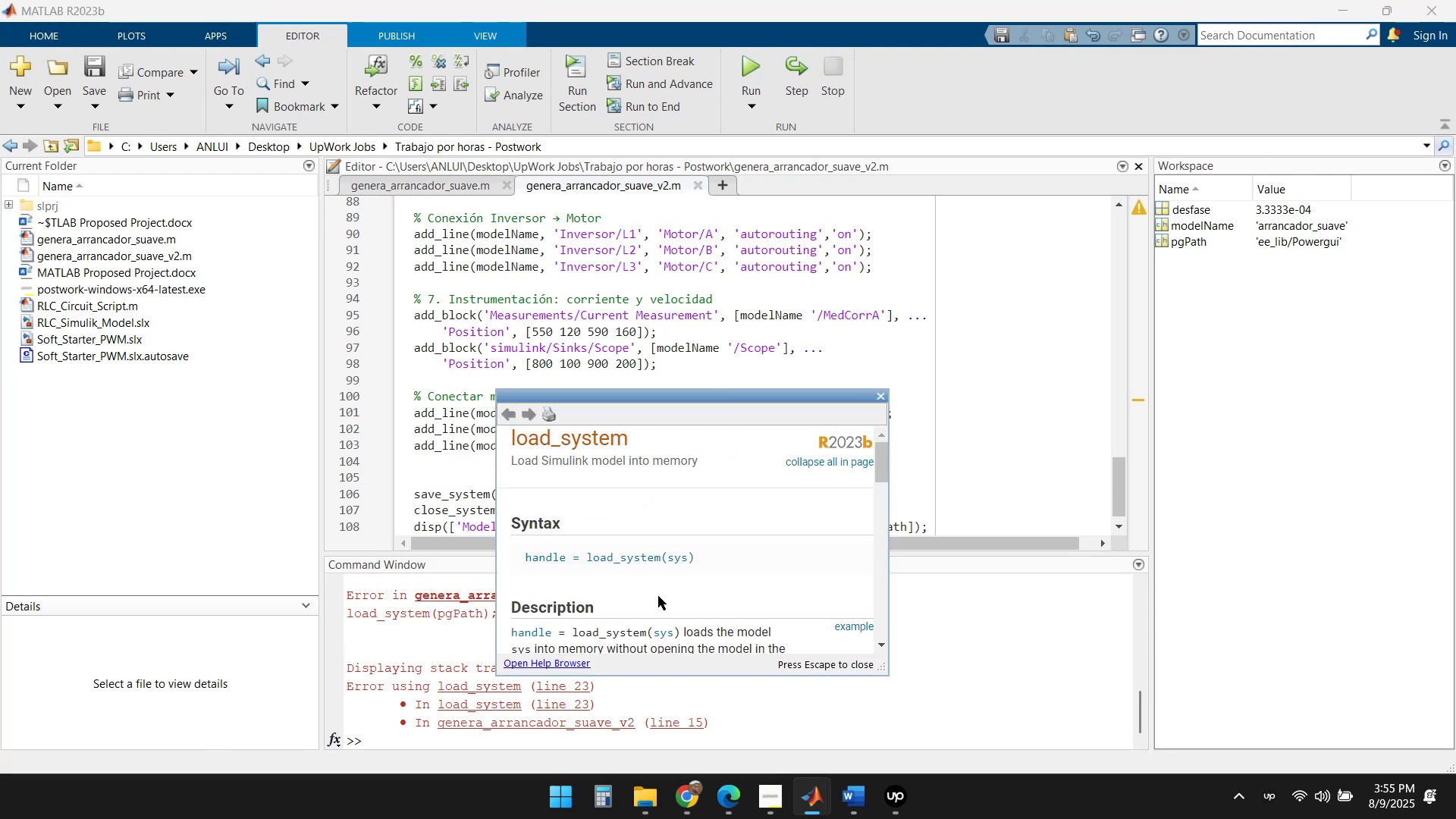 
left_click_drag(start_coordinate=[808, 395], to_coordinate=[861, 189])
 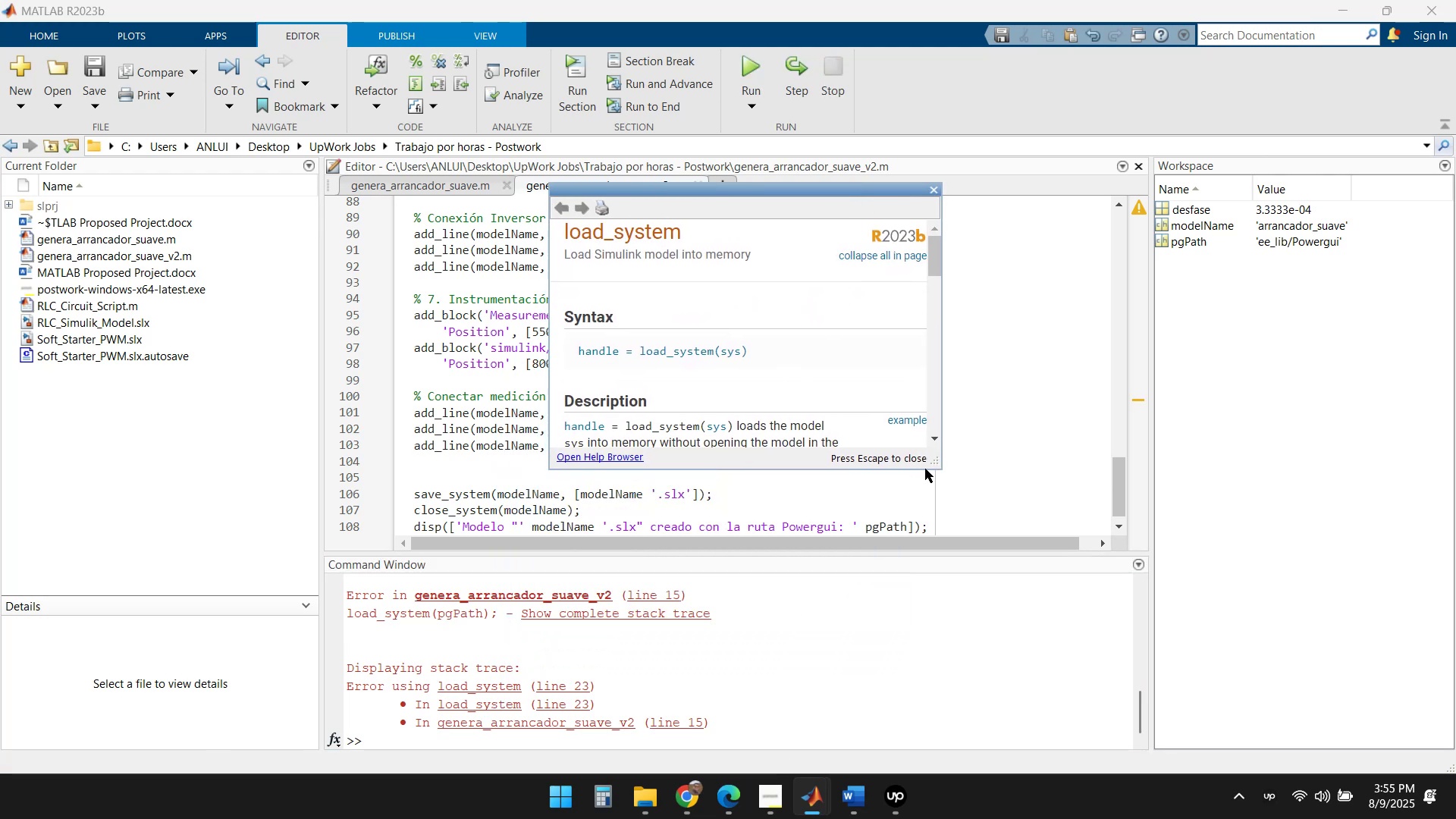 
left_click_drag(start_coordinate=[940, 464], to_coordinate=[960, 497])
 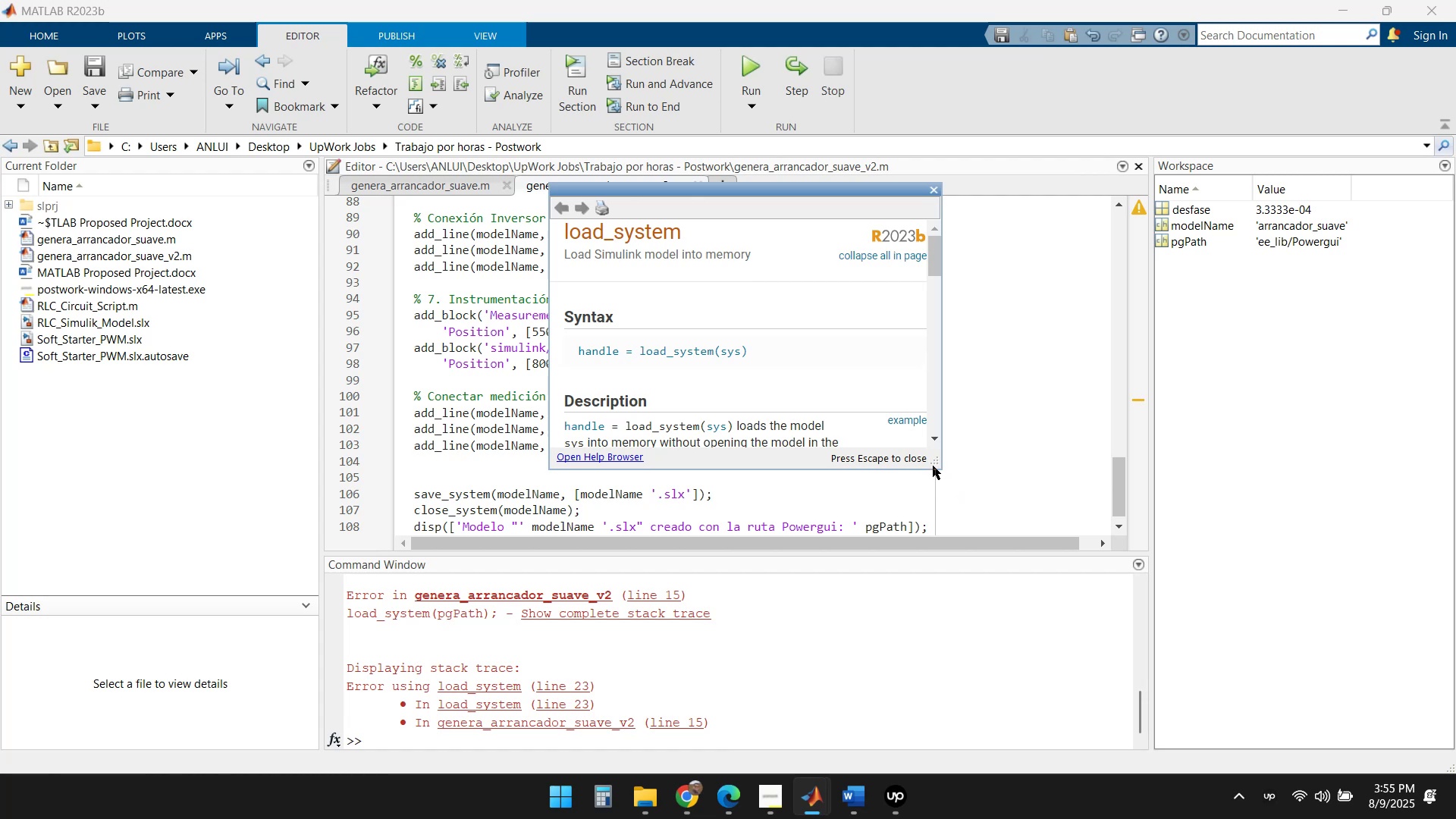 
left_click_drag(start_coordinate=[933, 461], to_coordinate=[1159, 729])
 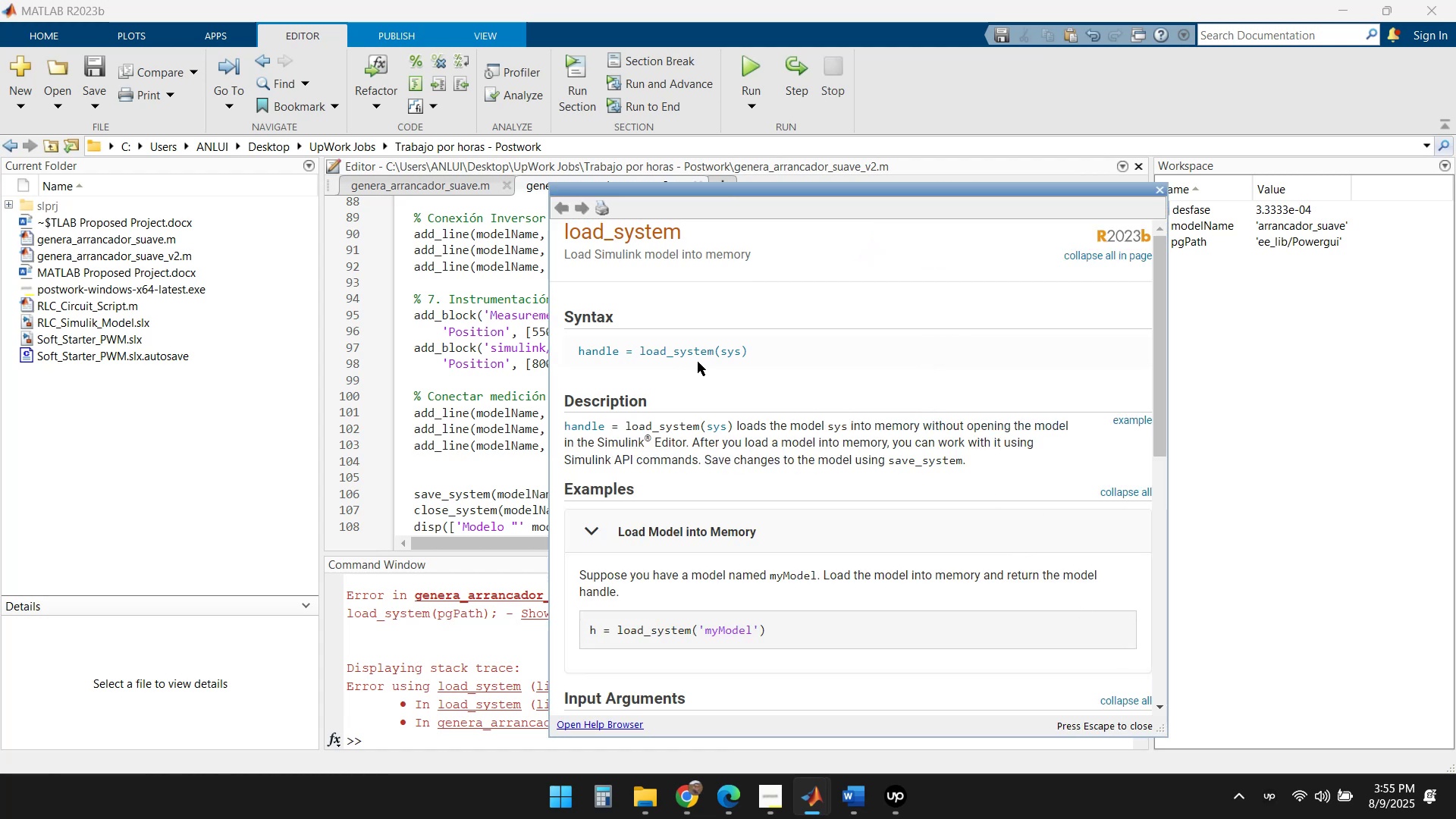 
scroll: coordinate [792, 378], scroll_direction: down, amount: 2.0
 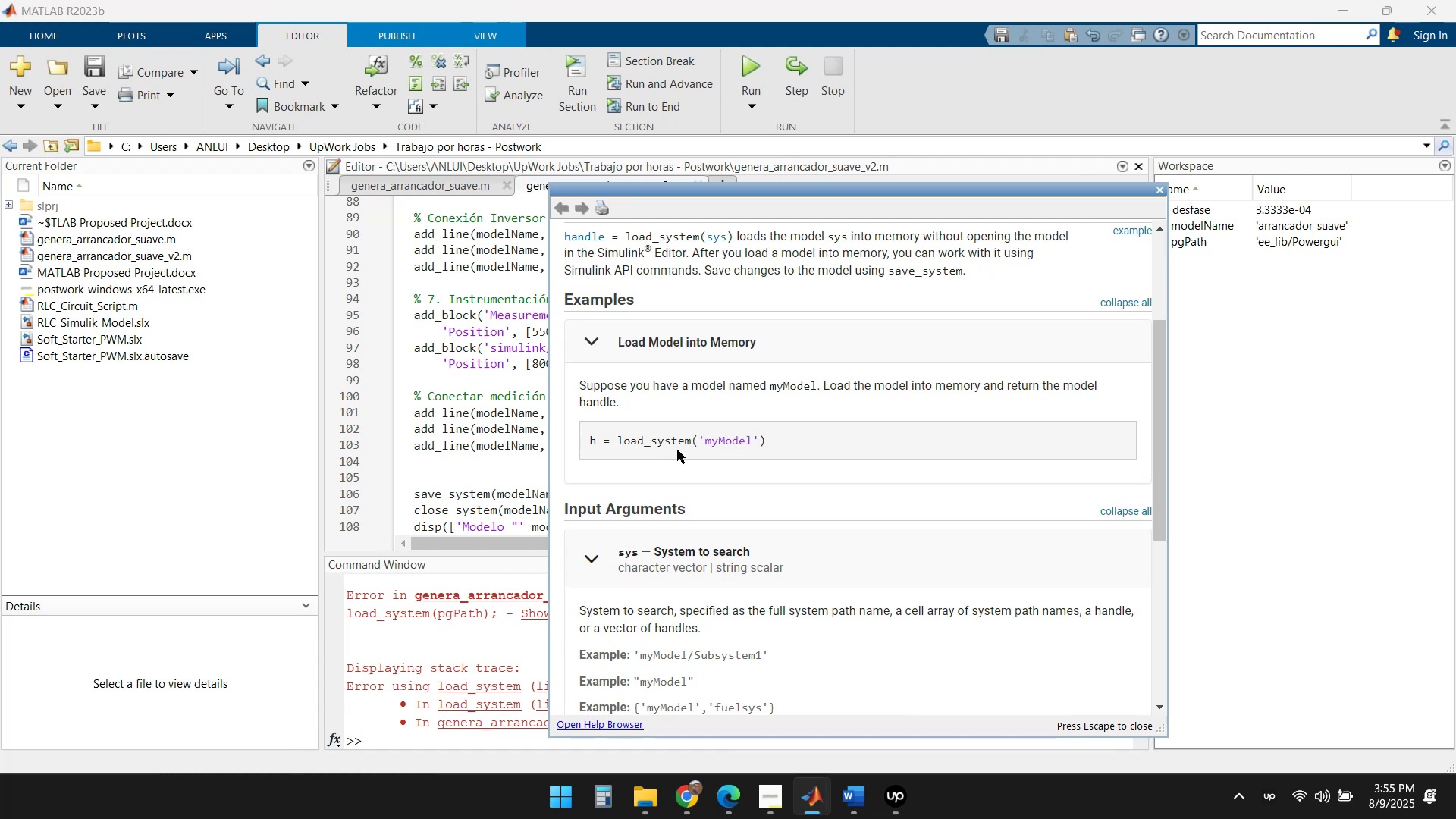 
wait(5.7)
 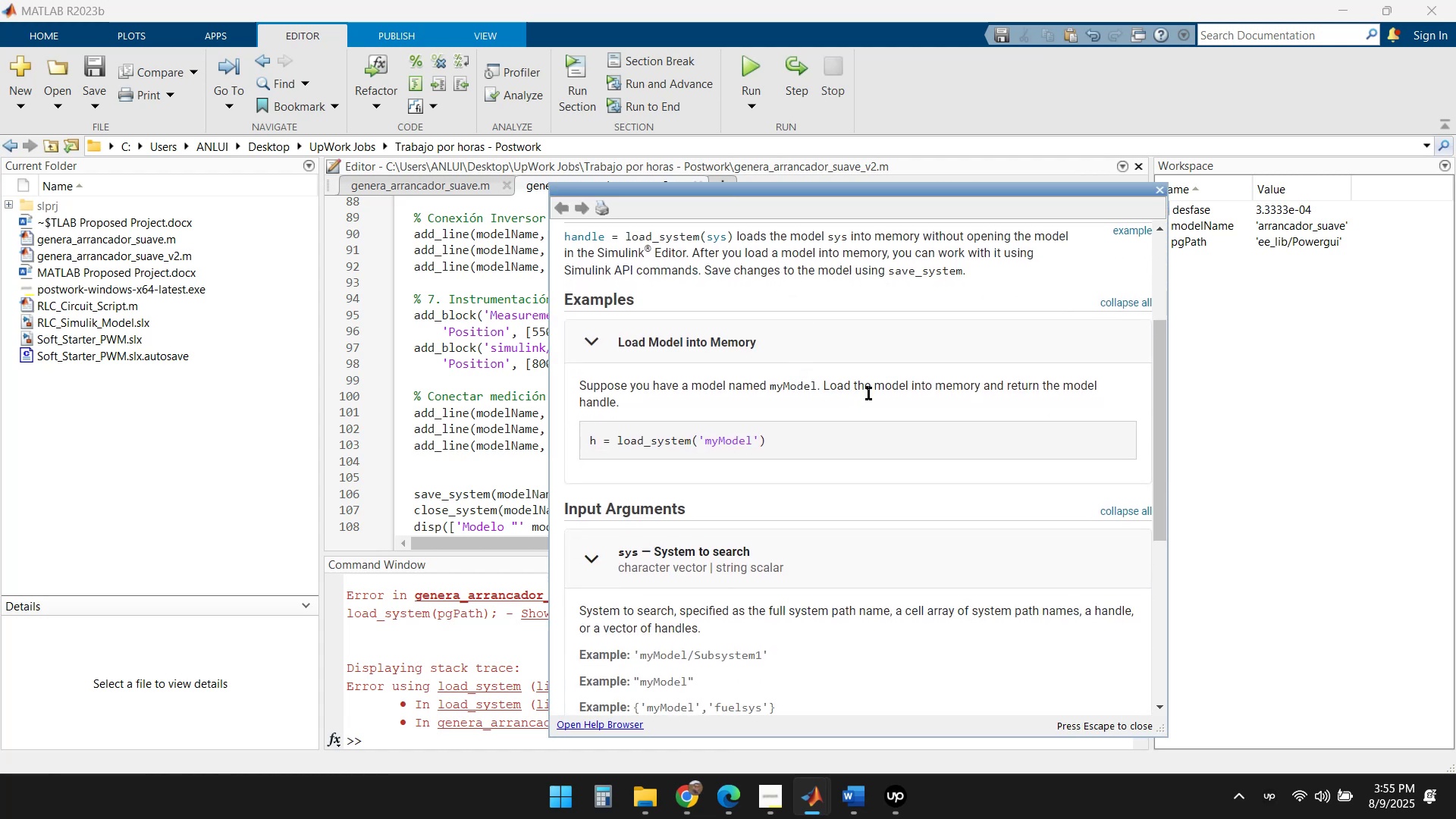 
scroll: coordinate [854, 579], scroll_direction: down, amount: 2.0
 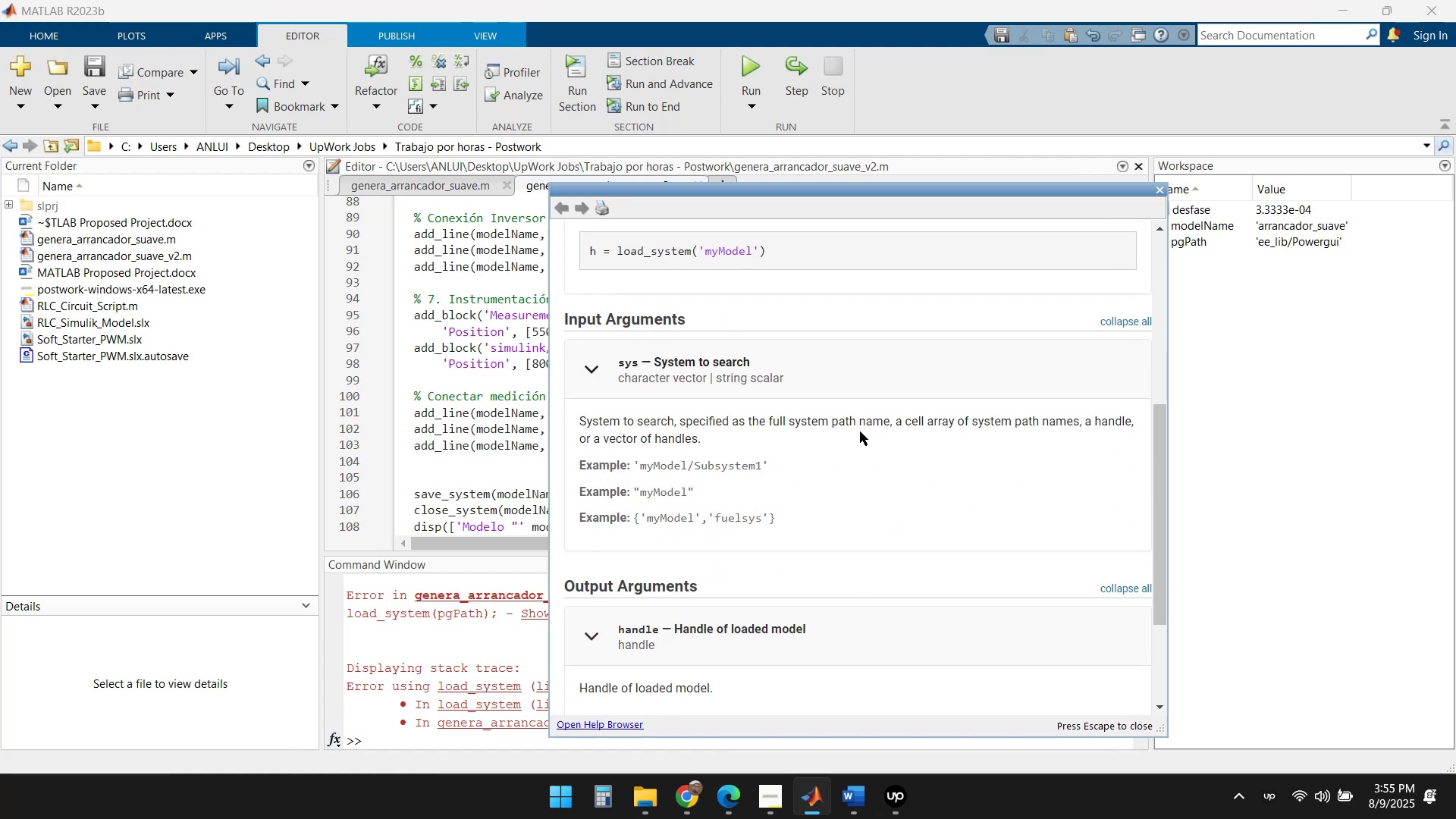 
wait(8.5)
 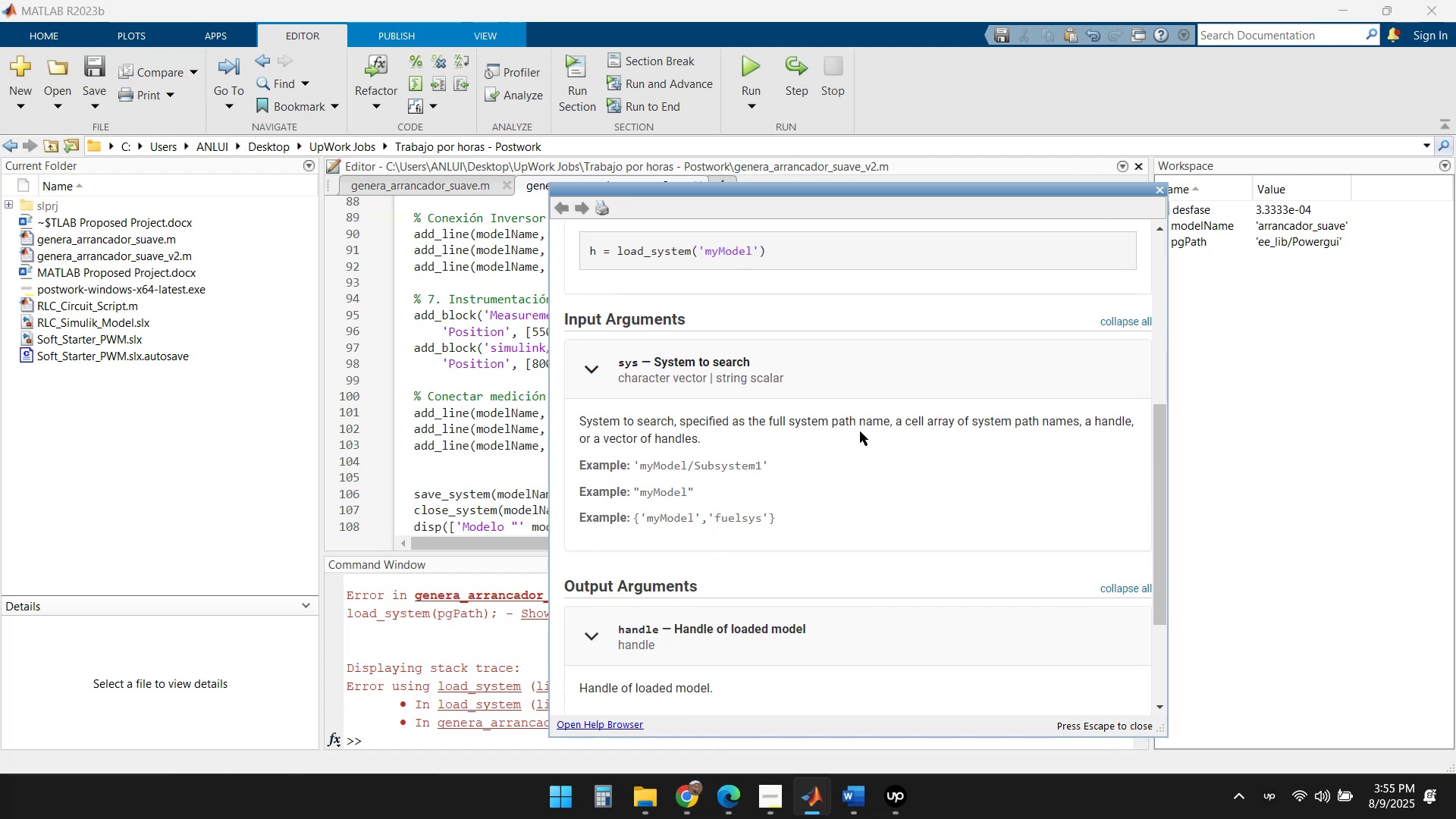 
left_click([1161, 192])
 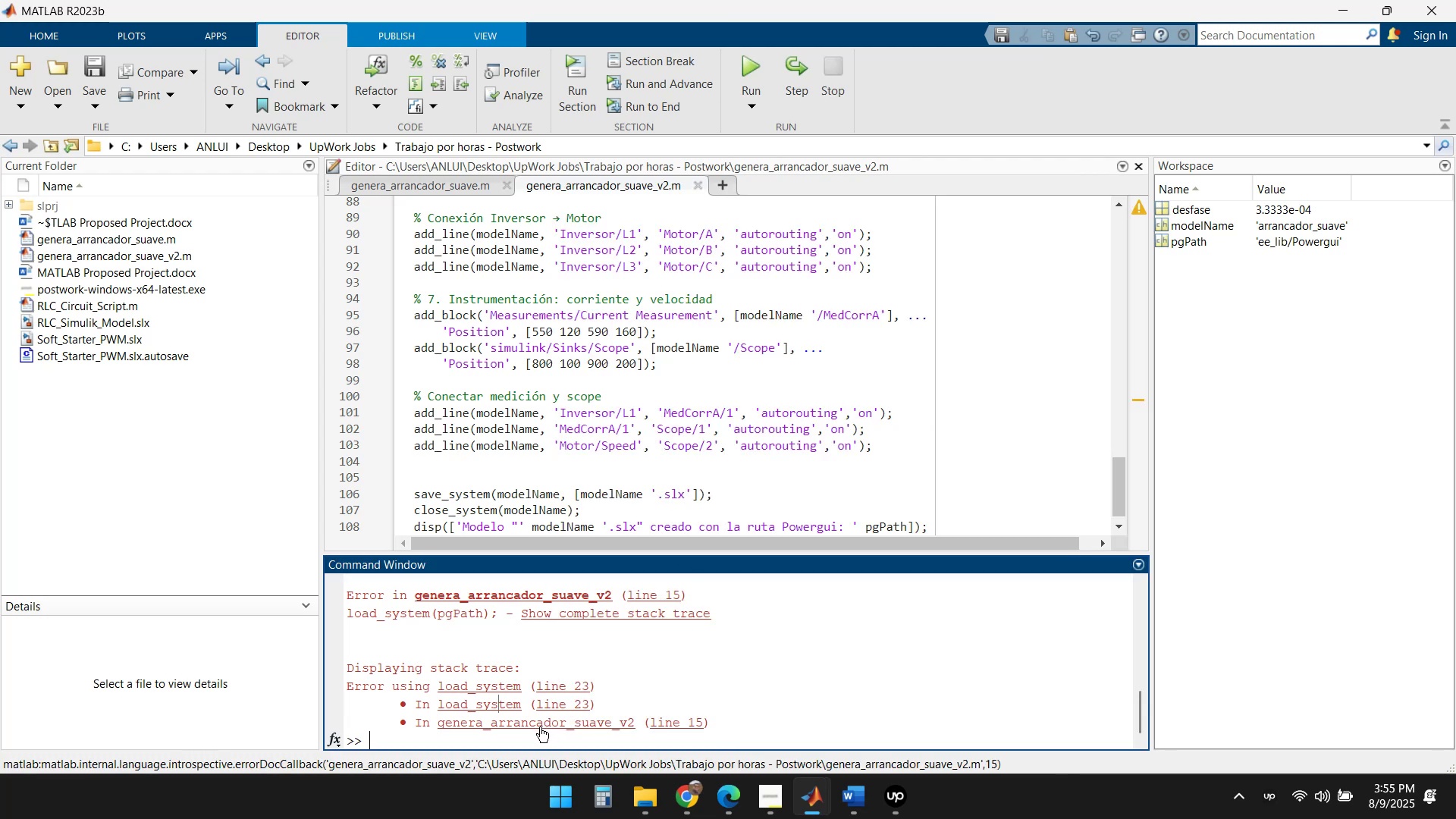 
left_click([540, 727])
 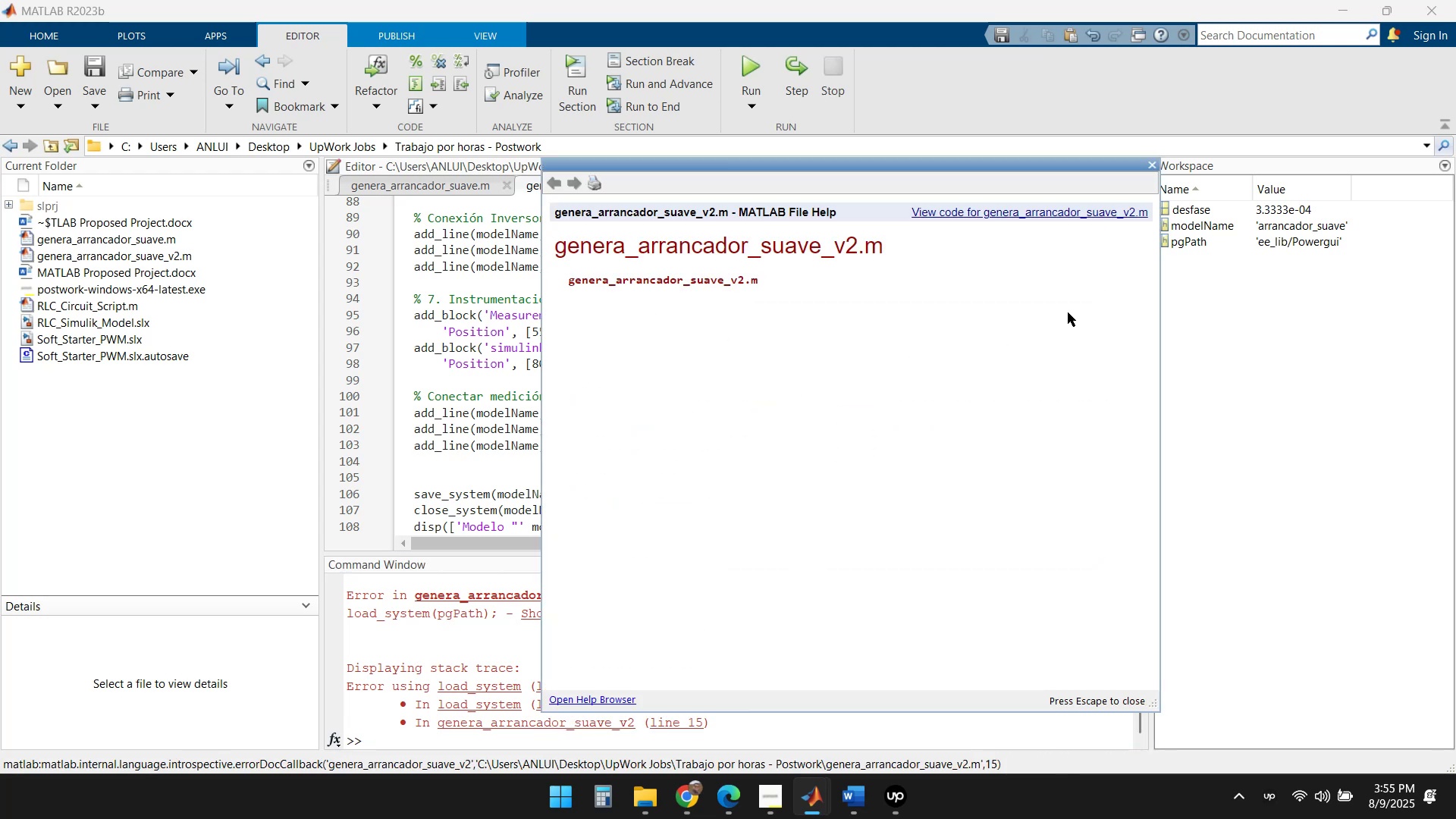 
wait(5.96)
 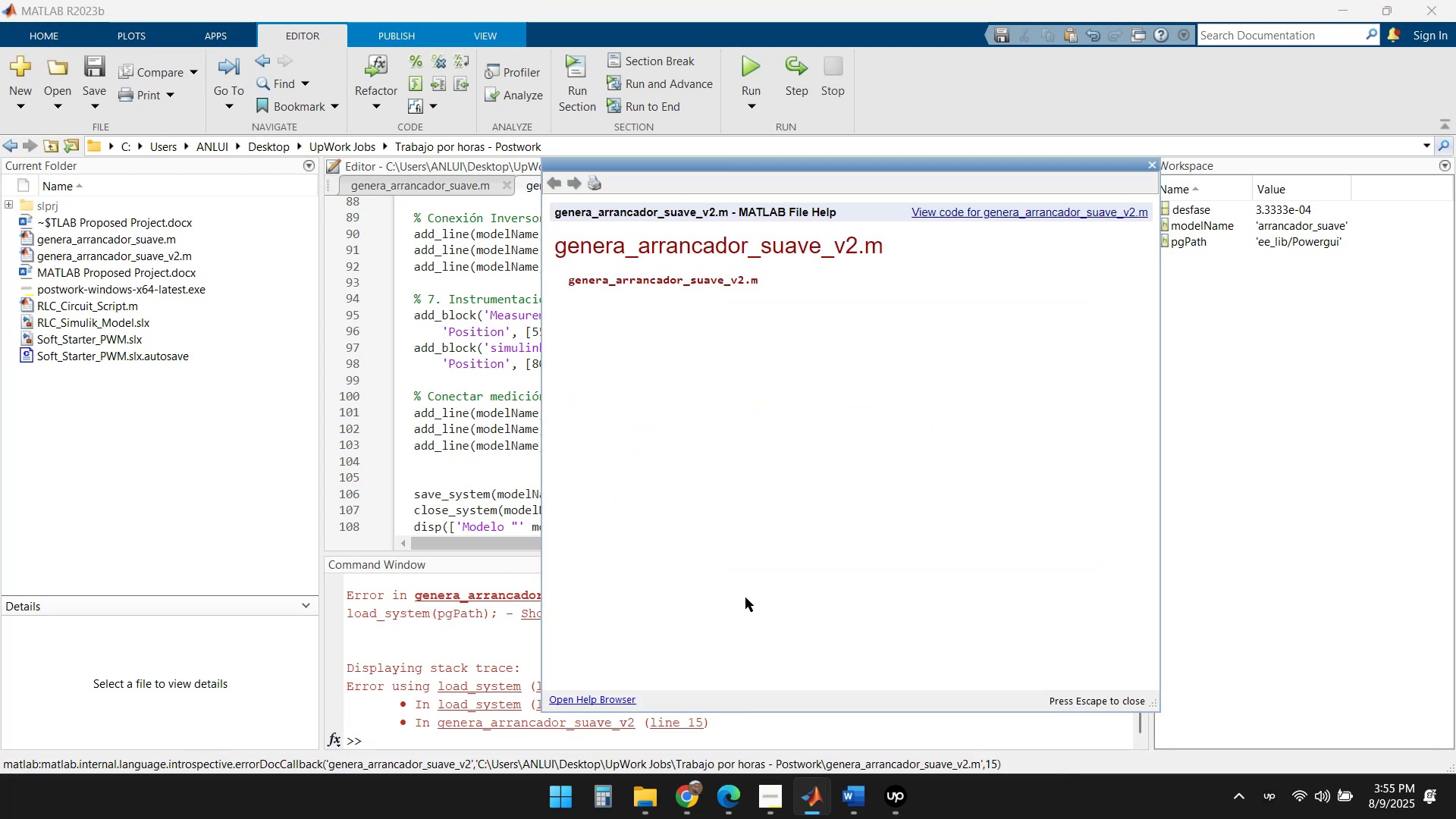 
left_click([1153, 168])
 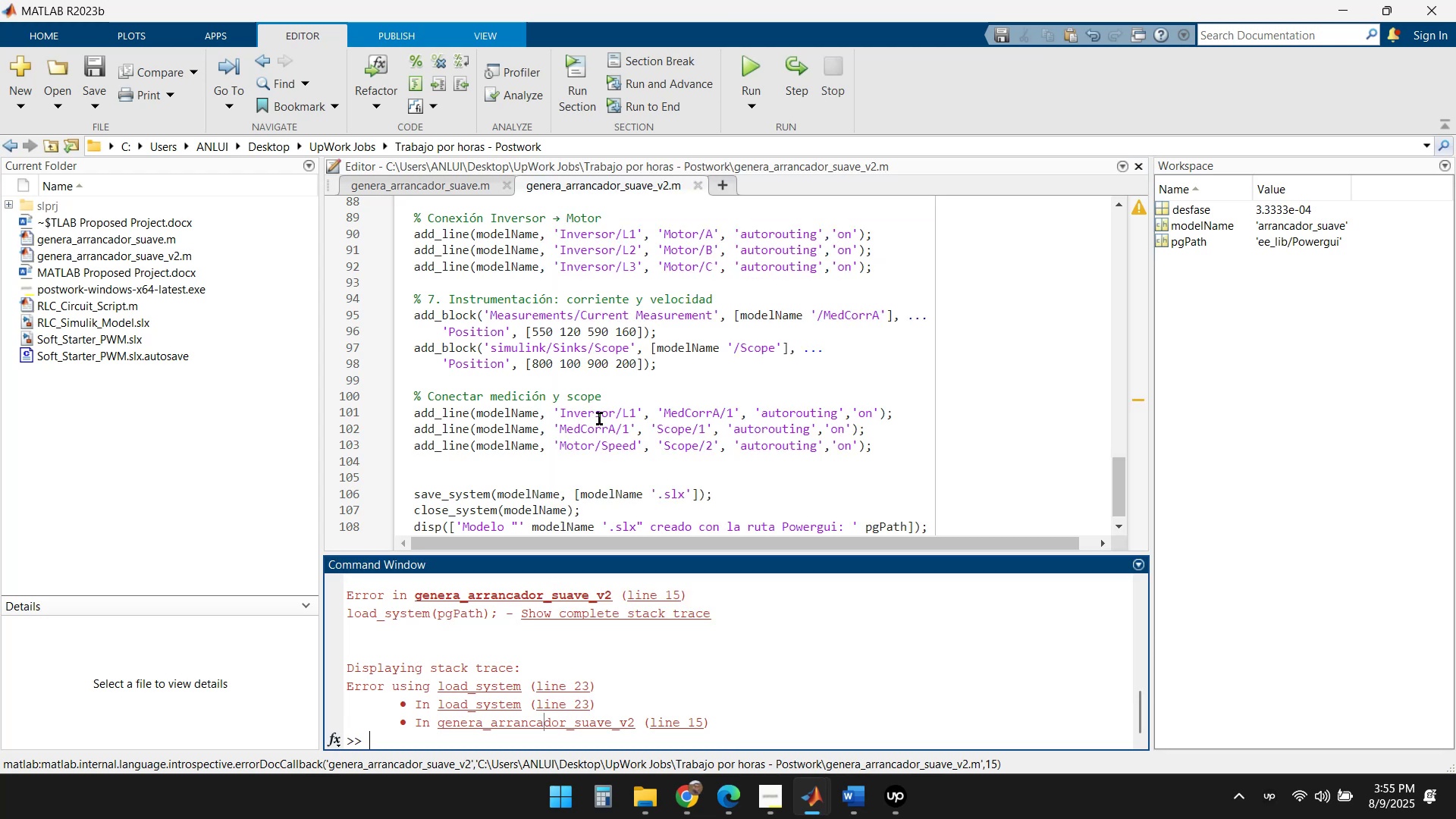 
scroll: coordinate [651, 387], scroll_direction: down, amount: 1.0
 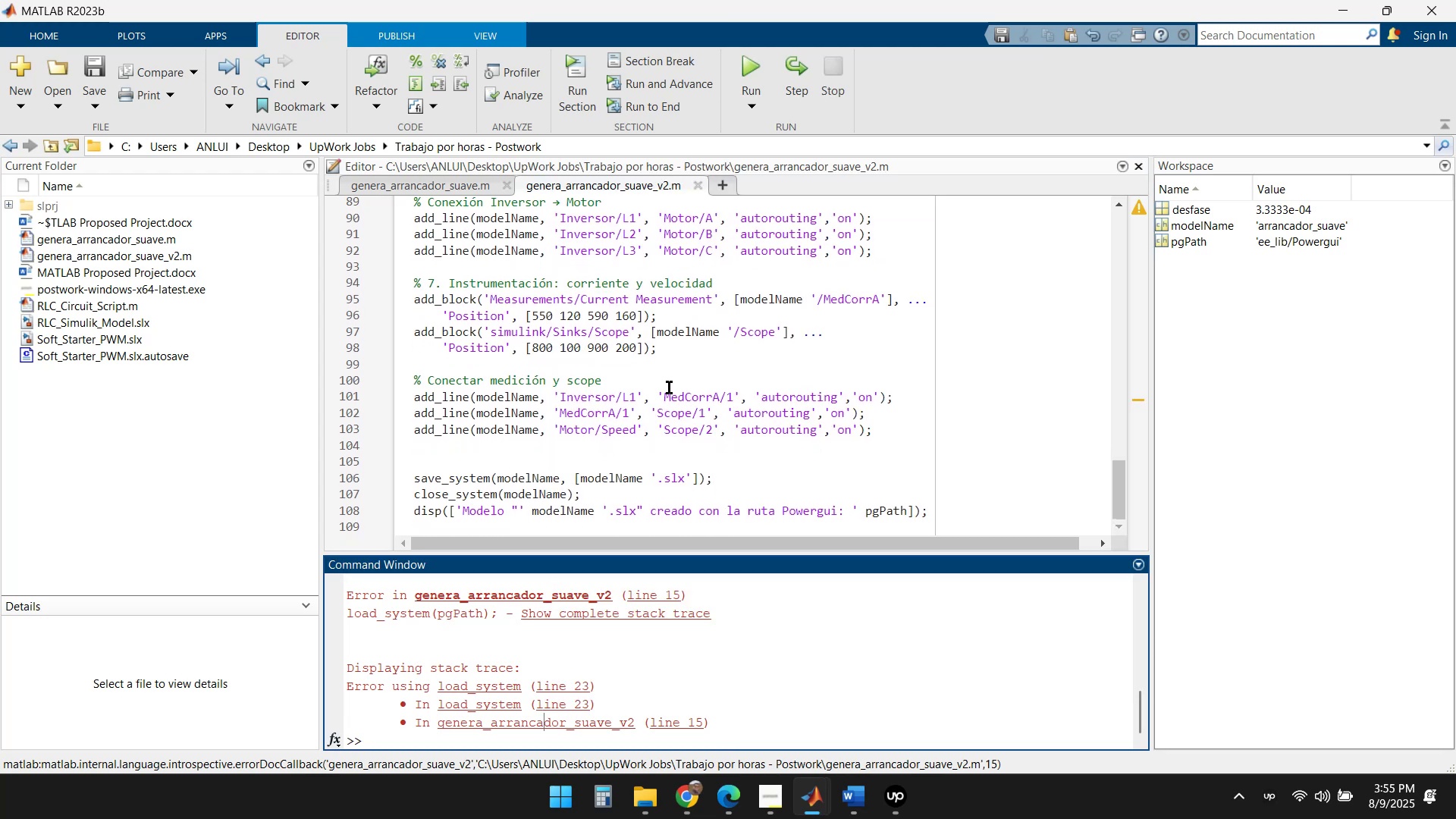 
scroll: coordinate [667, 395], scroll_direction: up, amount: 2.0
 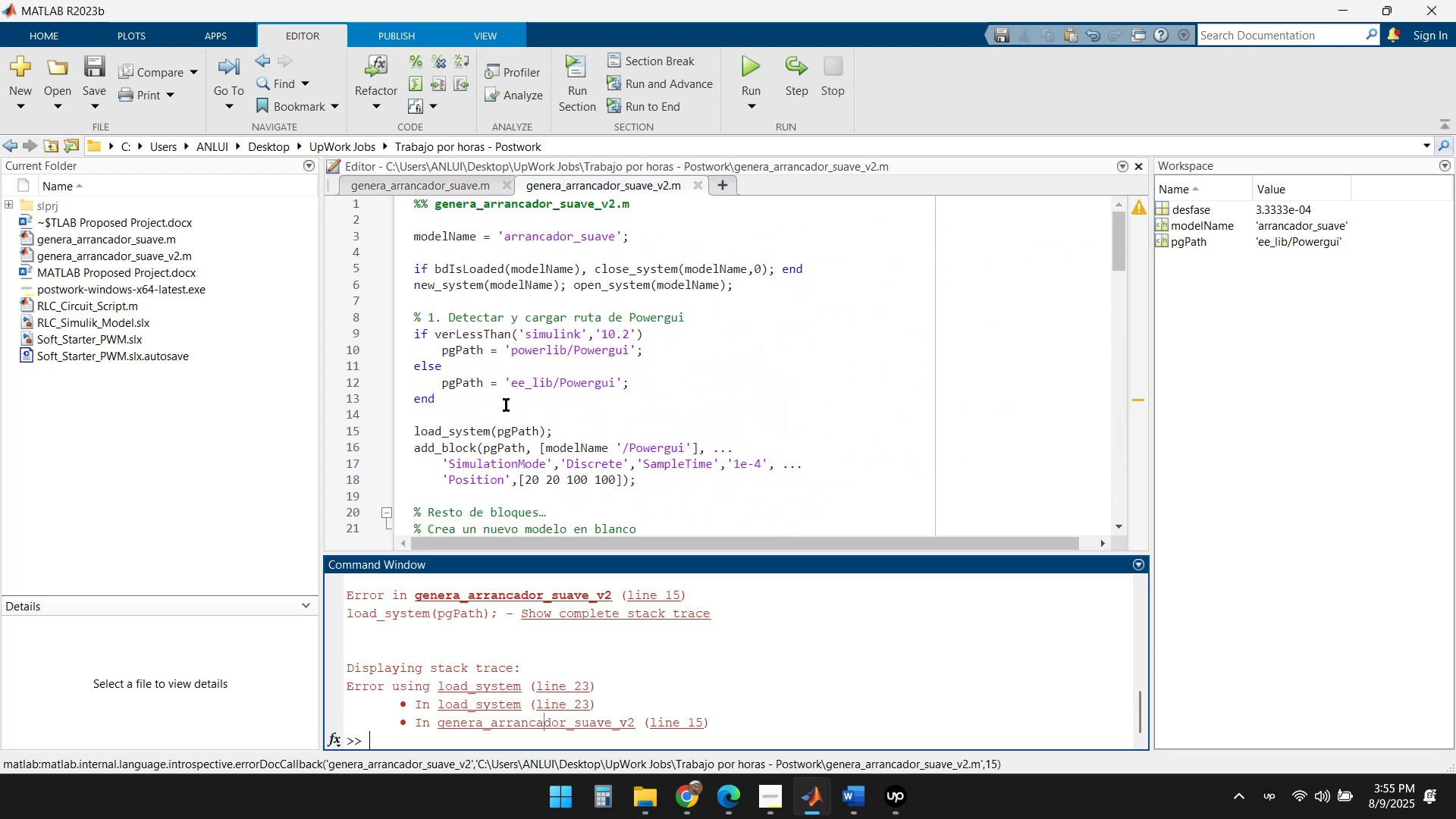 
scroll: coordinate [522, 403], scroll_direction: down, amount: 1.0
 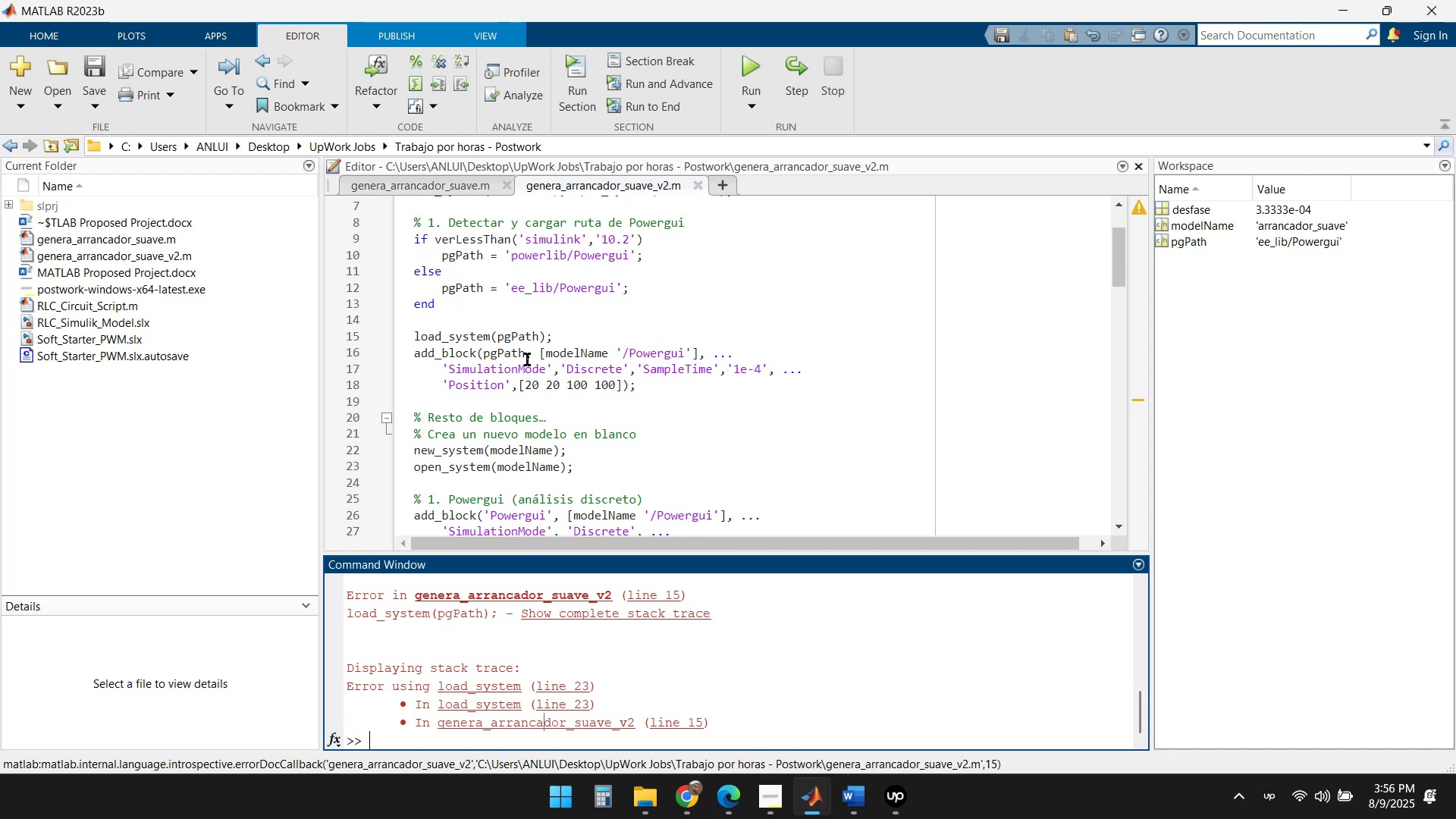 
wait(6.67)
 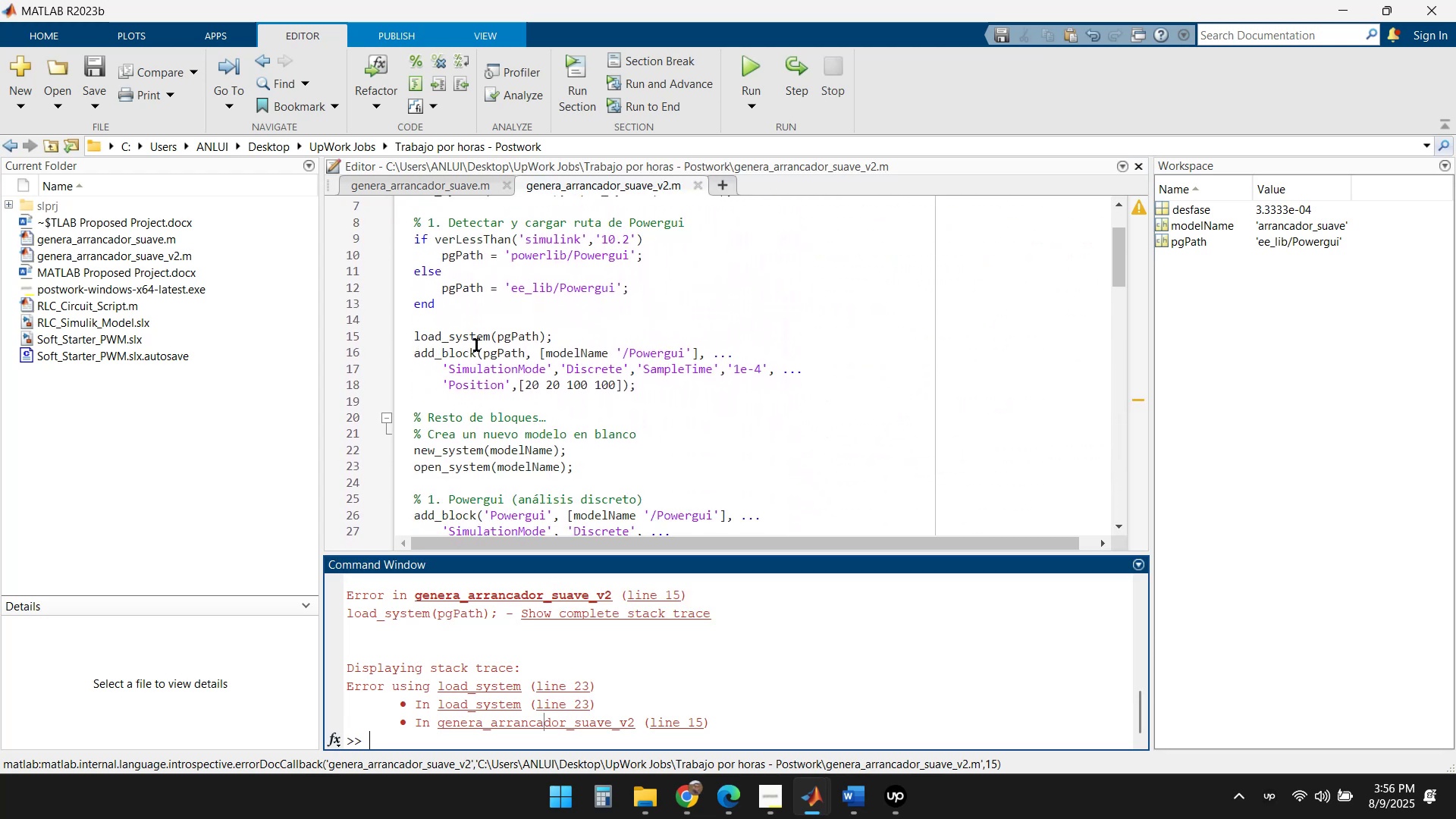 
scroll: coordinate [556, 371], scroll_direction: down, amount: 2.0
 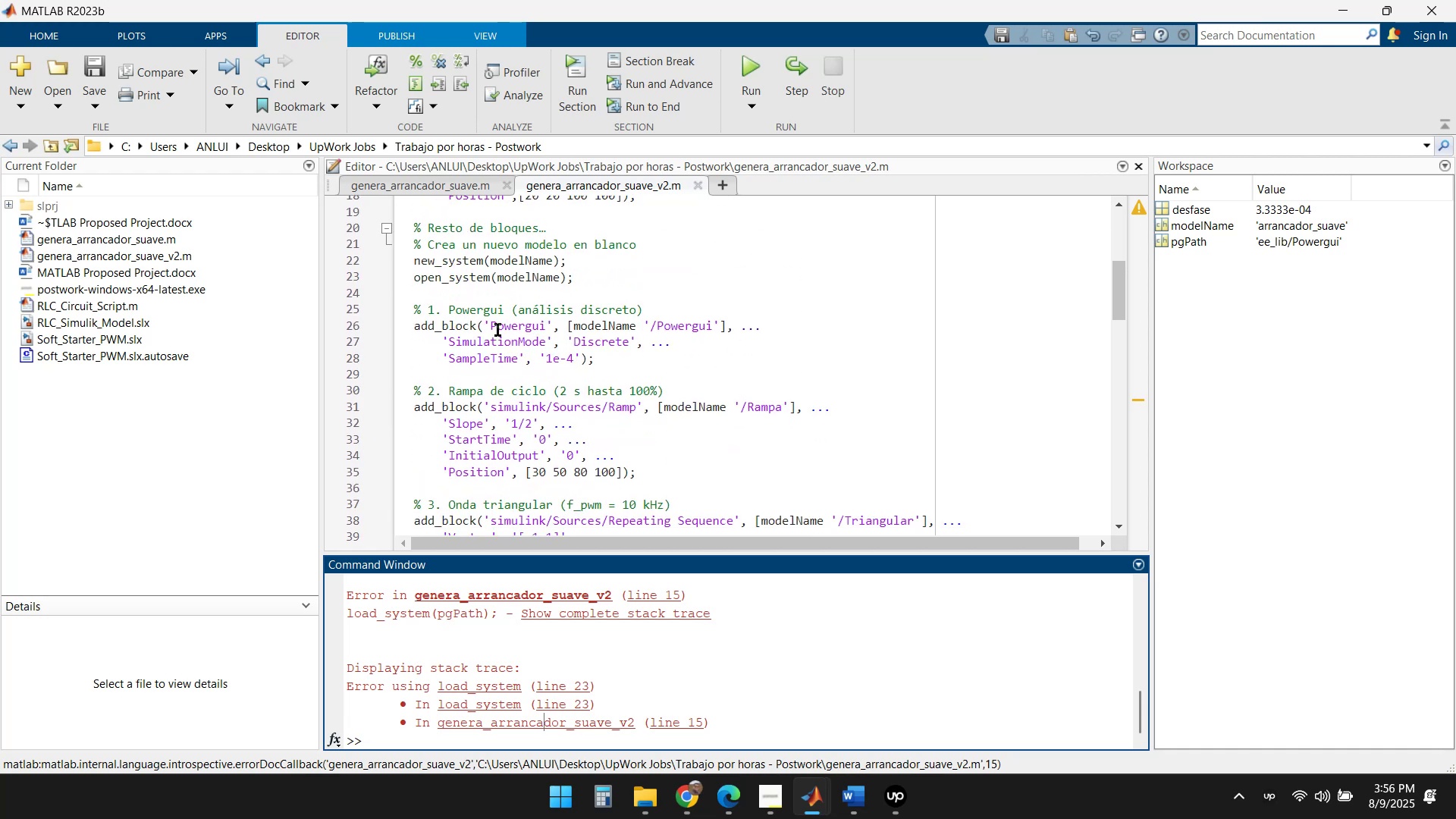 
left_click([490, 325])
 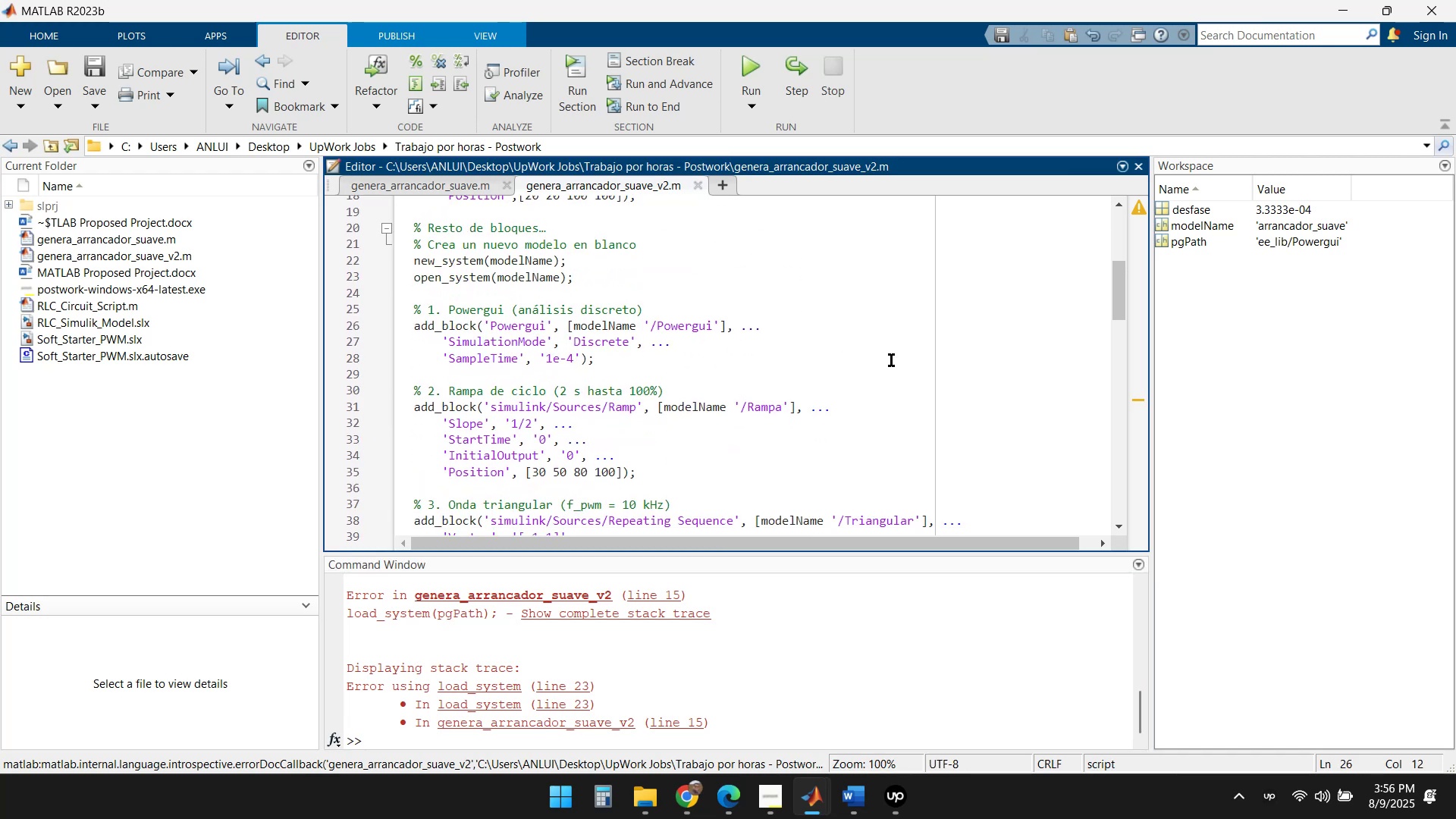 
scroll: coordinate [588, 637], scroll_direction: up, amount: 3.0
 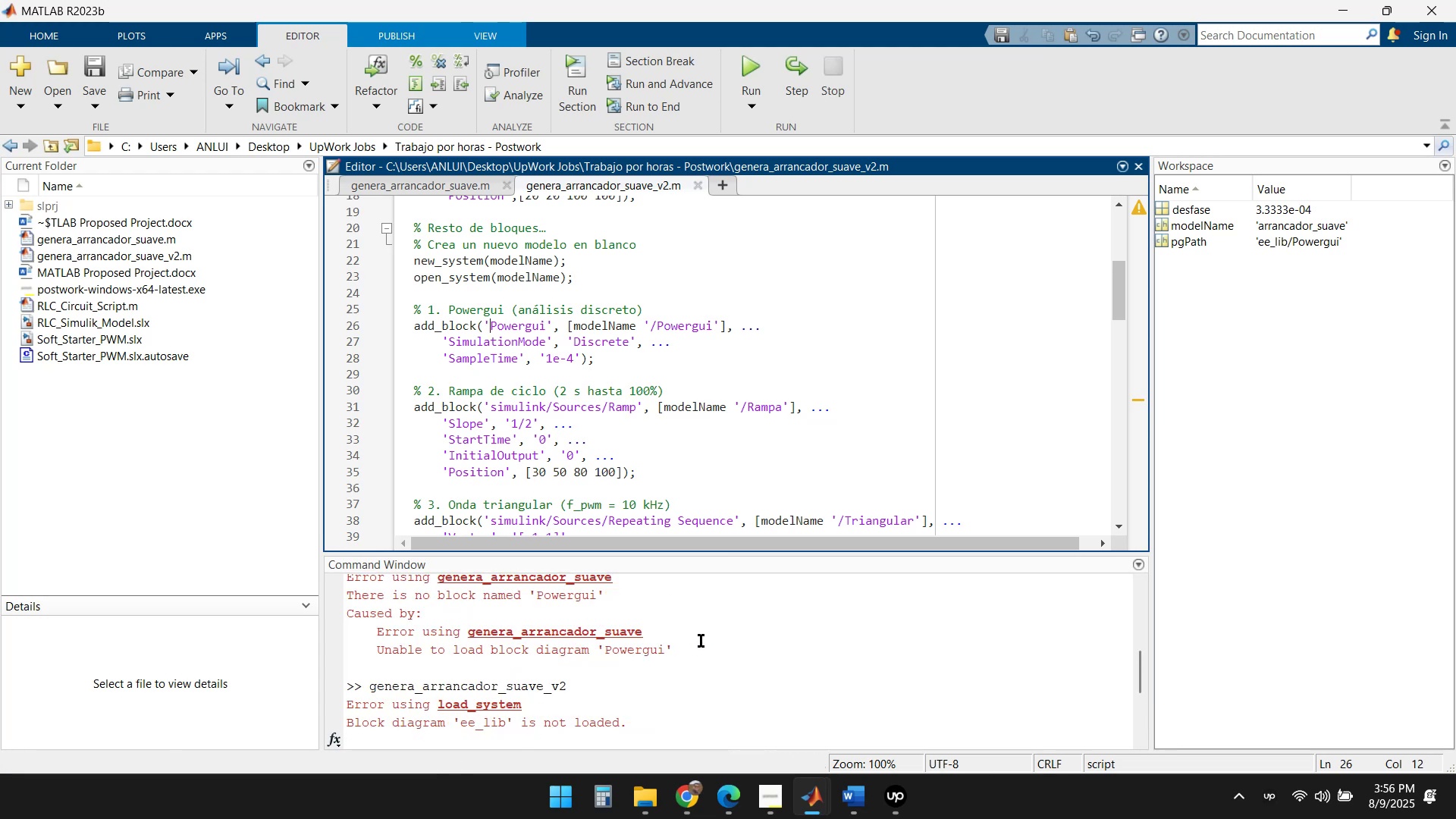 
scroll: coordinate [730, 637], scroll_direction: down, amount: 1.0
 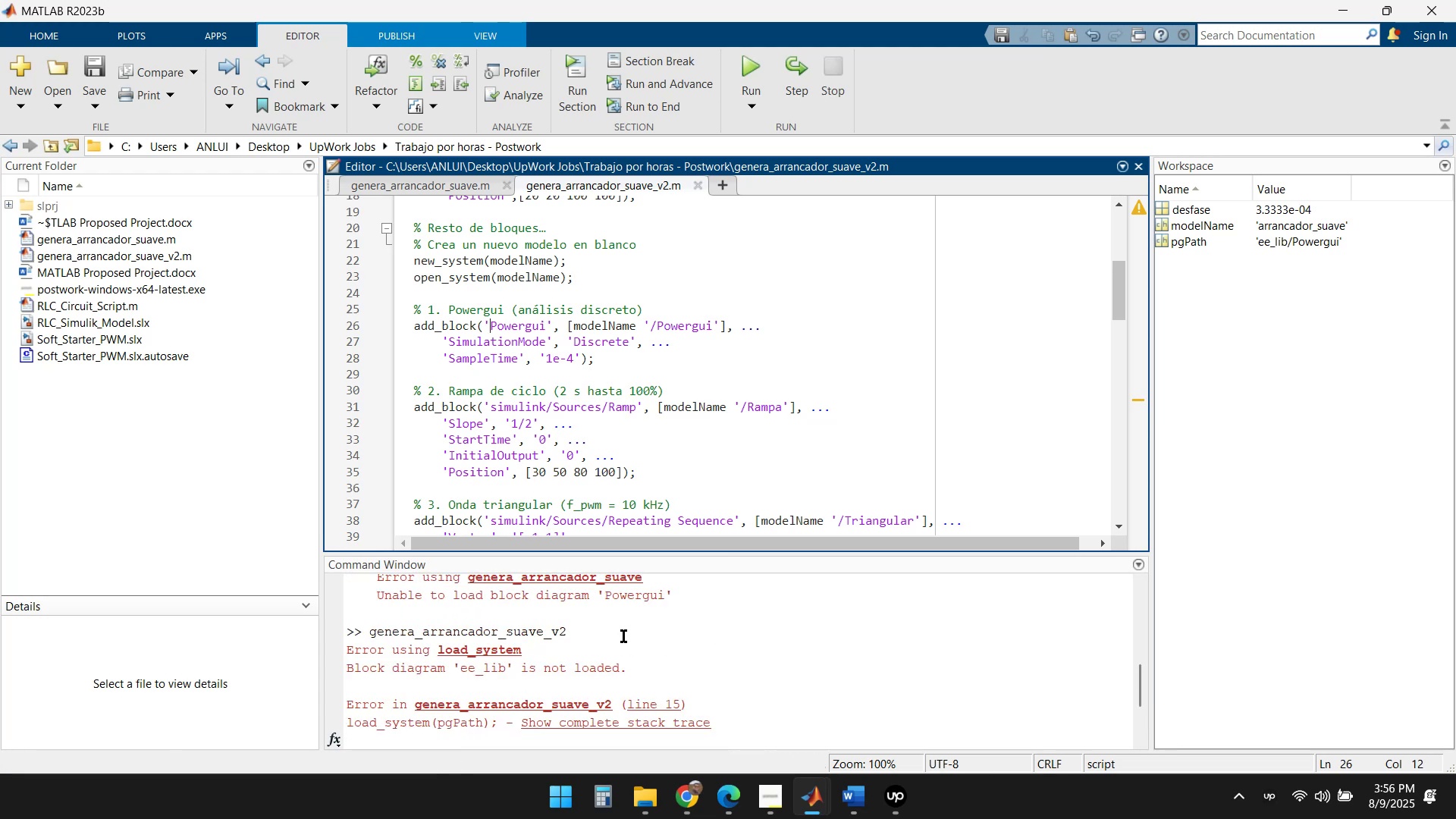 
scroll: coordinate [620, 632], scroll_direction: up, amount: 3.0
 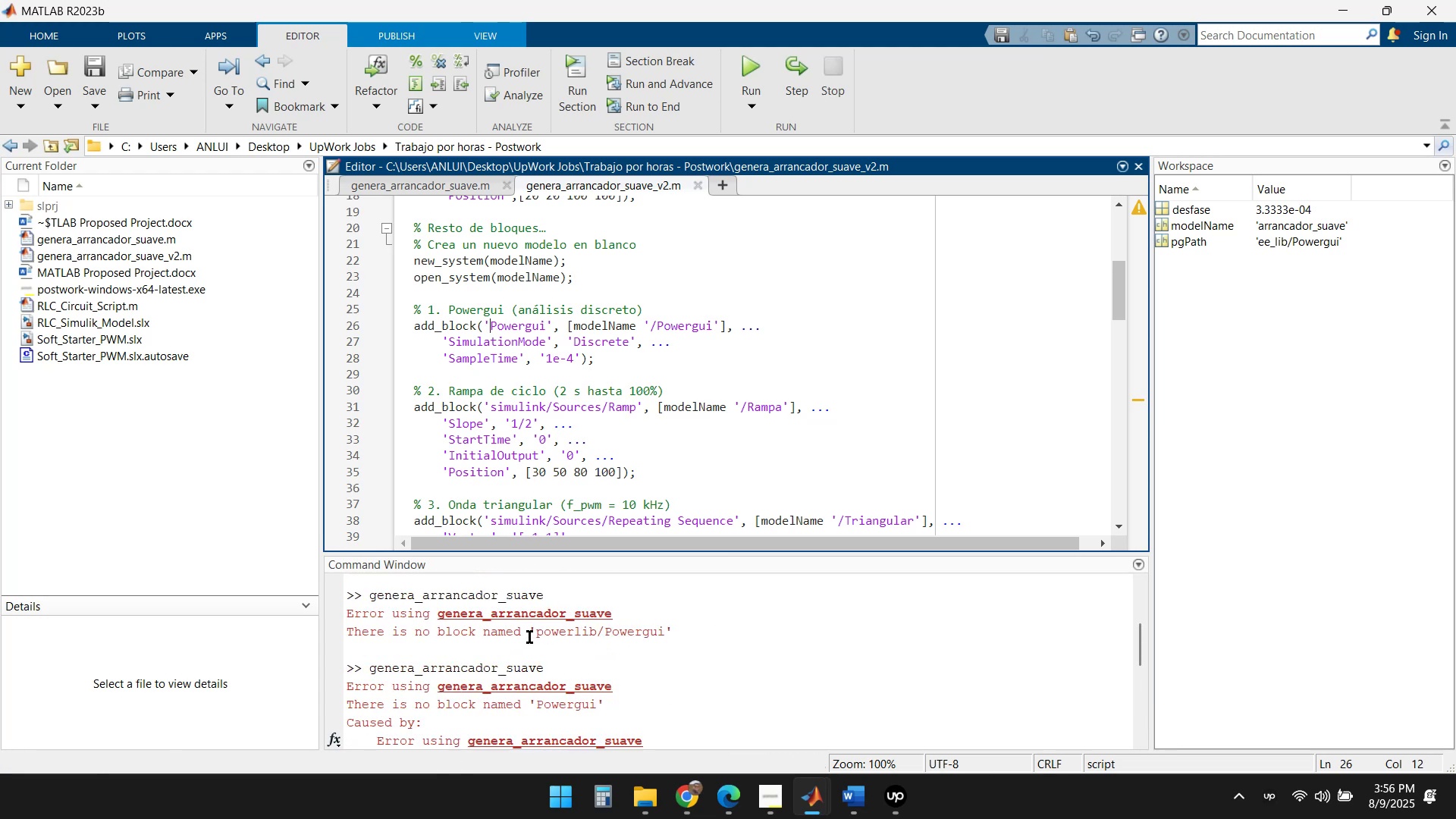 
left_click_drag(start_coordinate=[540, 635], to_coordinate=[556, 635])
 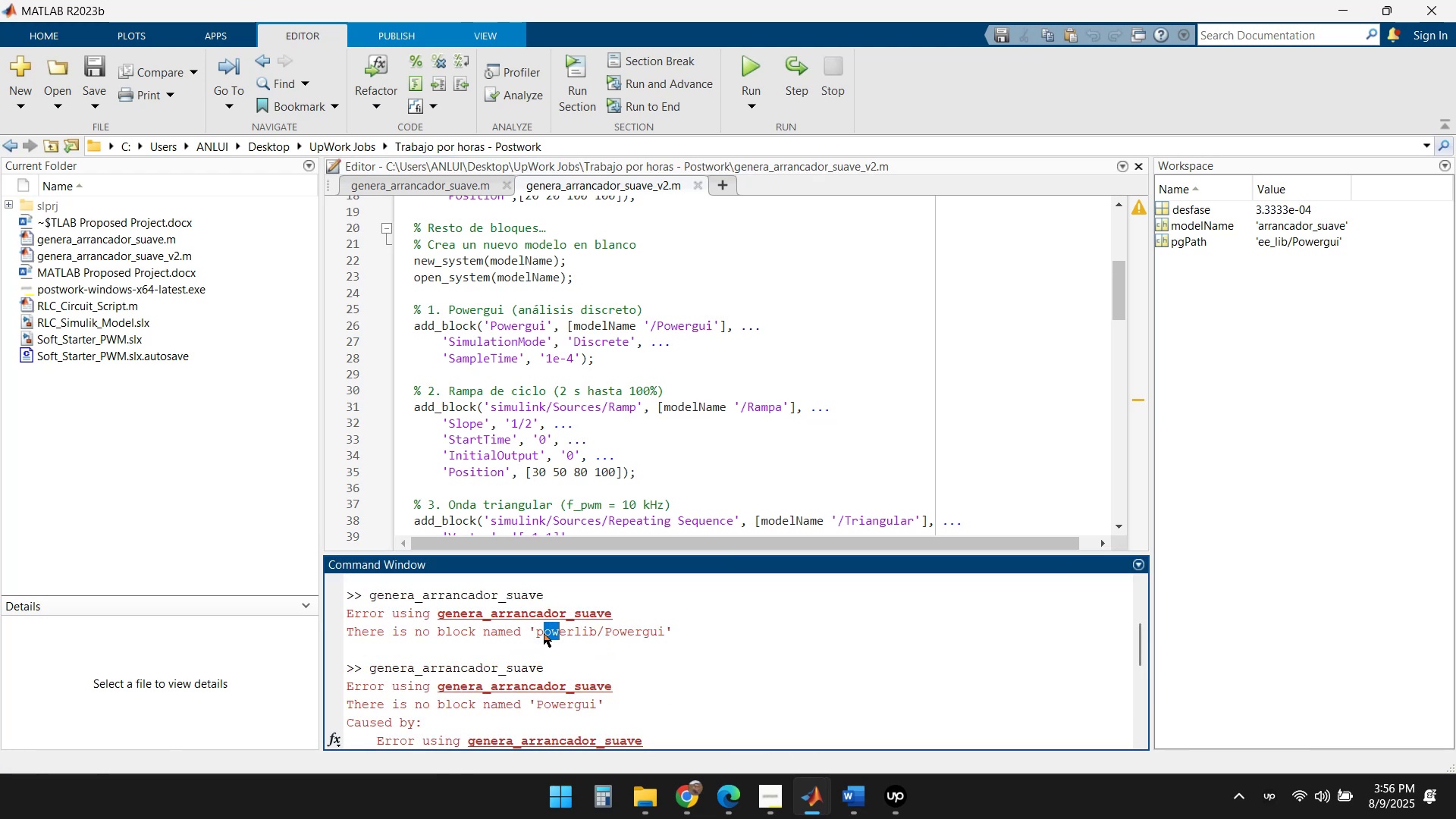 
left_click_drag(start_coordinate=[537, 629], to_coordinate=[594, 629])
 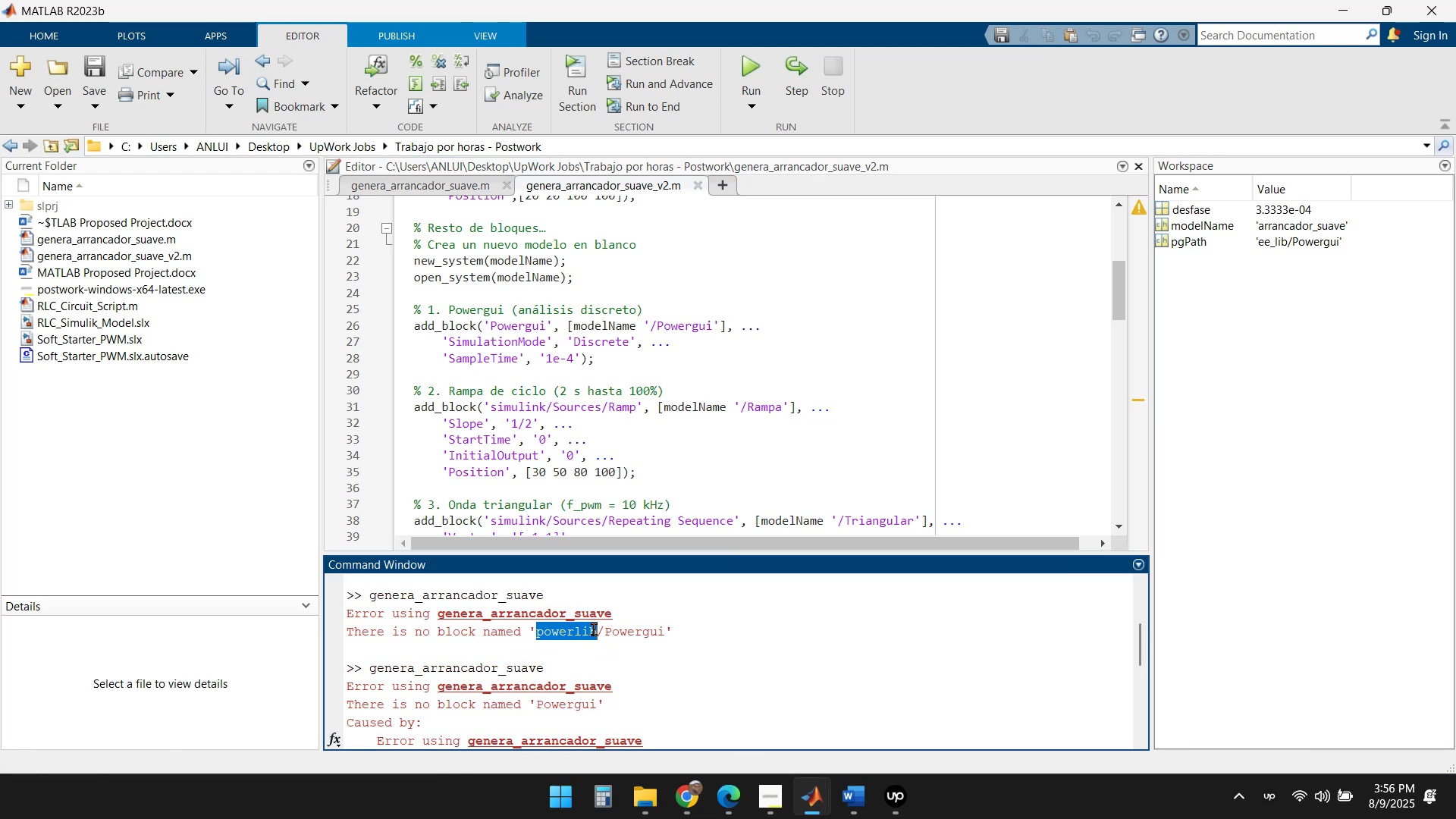 
key(Control+C)
 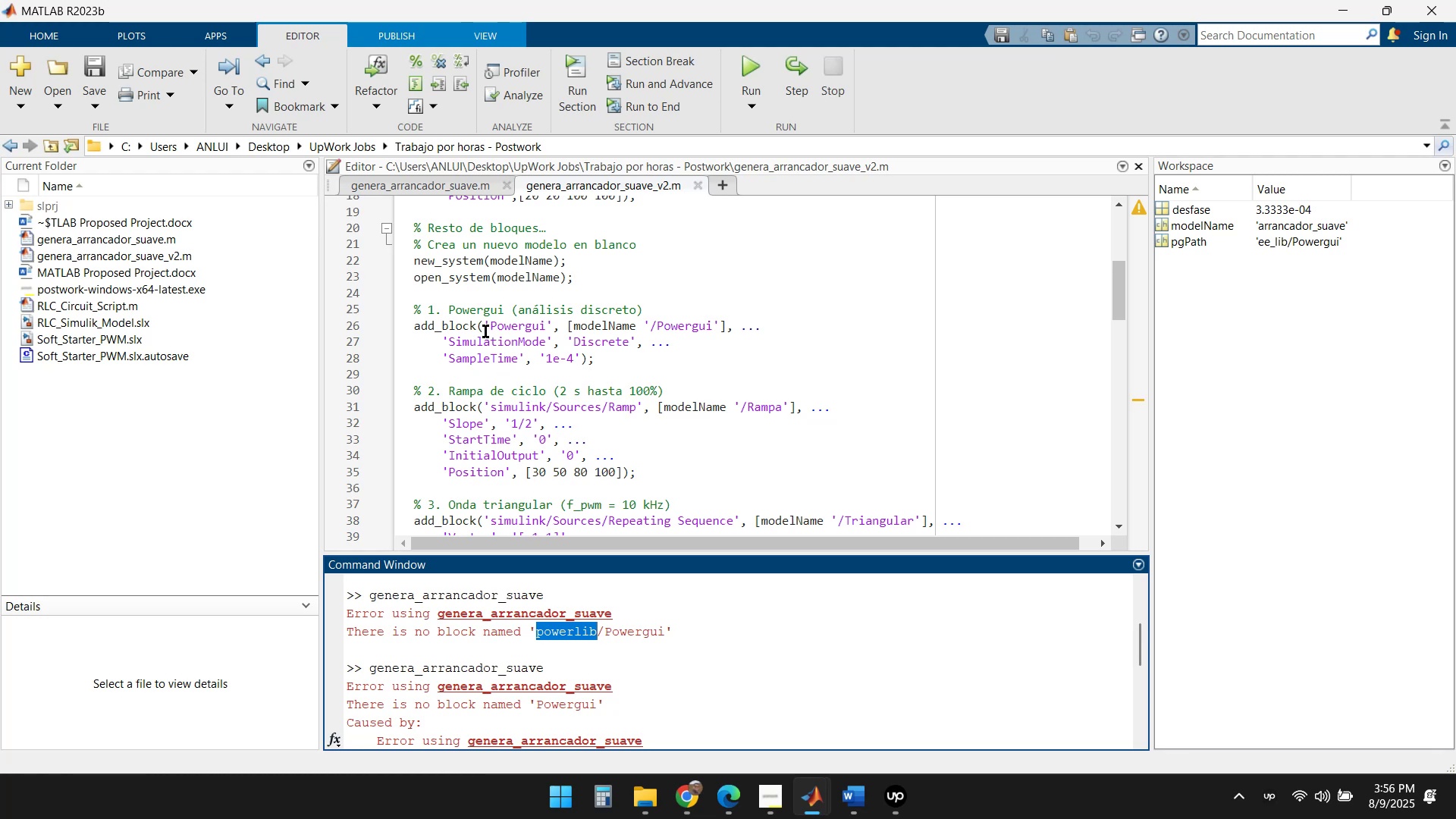 
left_click([489, 328])
 